 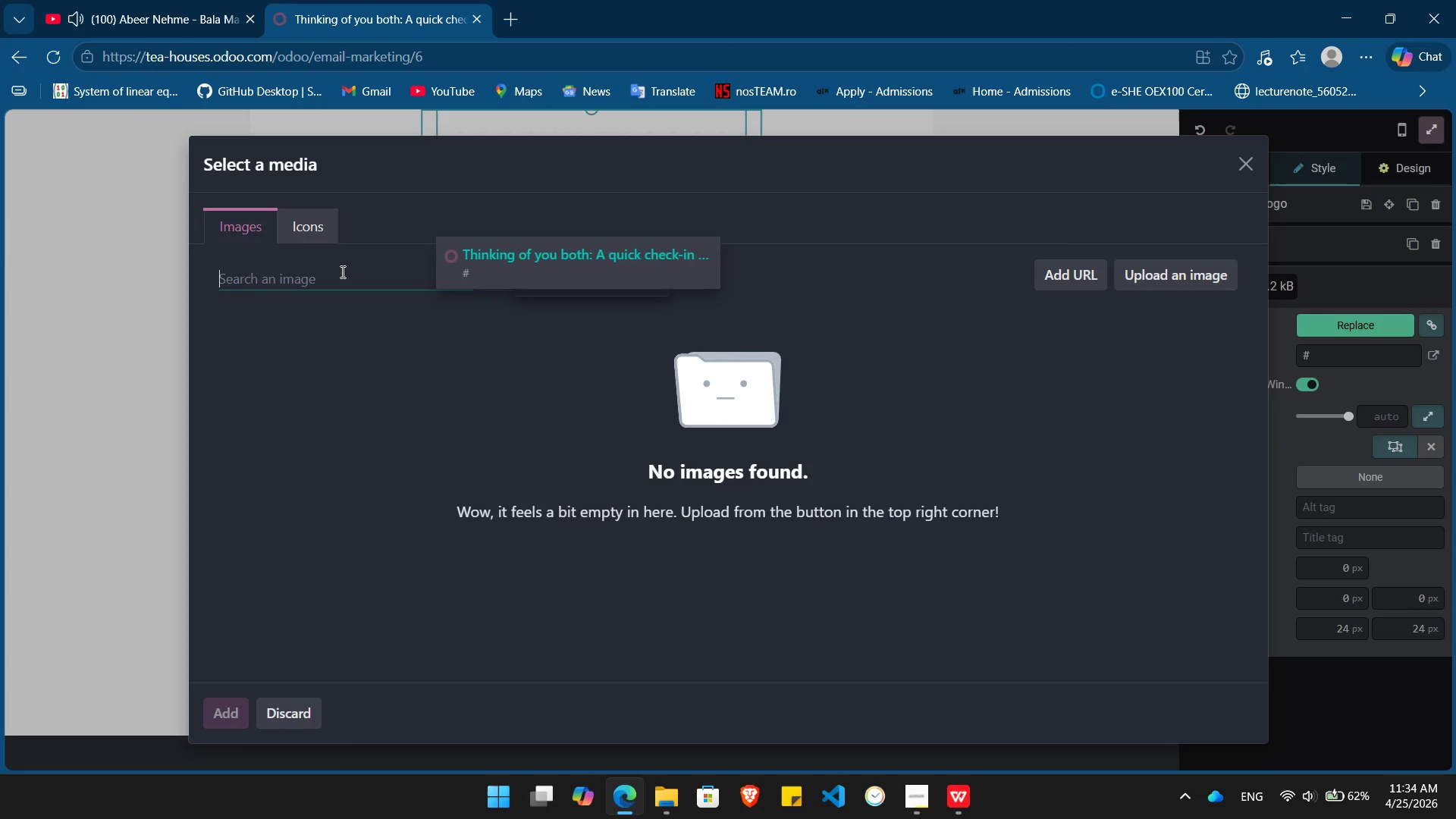 
type(Logo)
 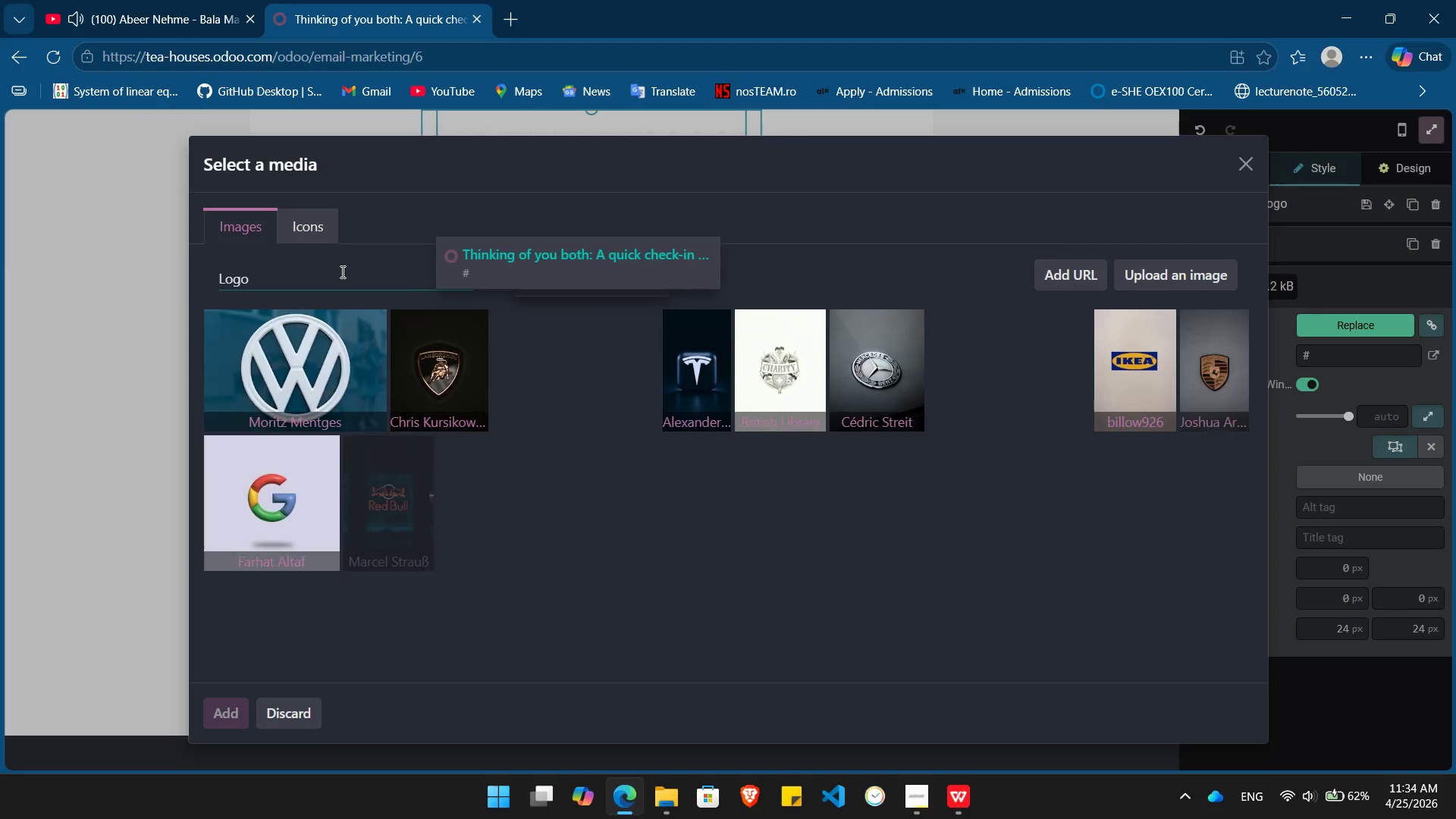 
wait(10.16)
 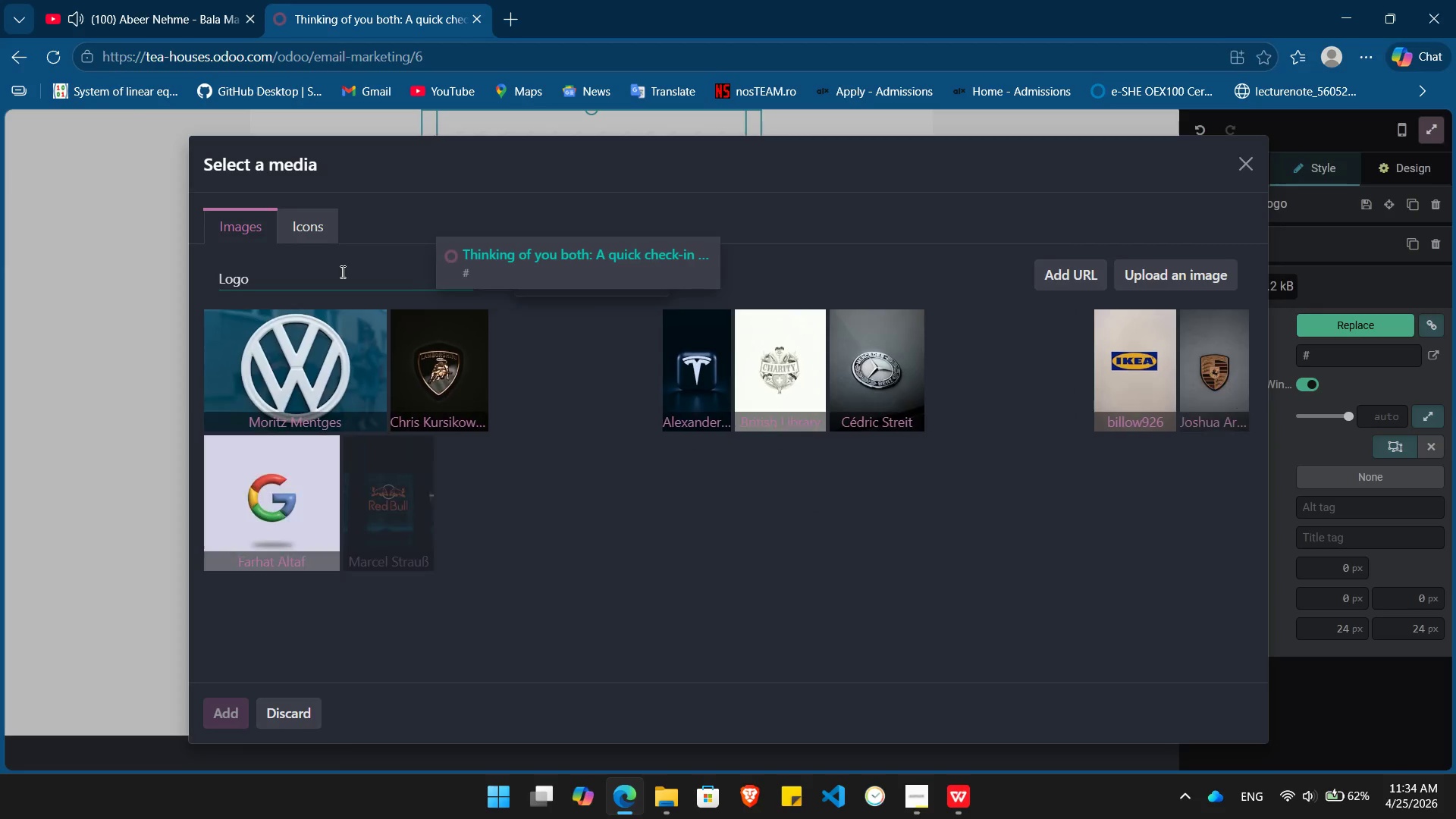 
left_click([317, 231])
 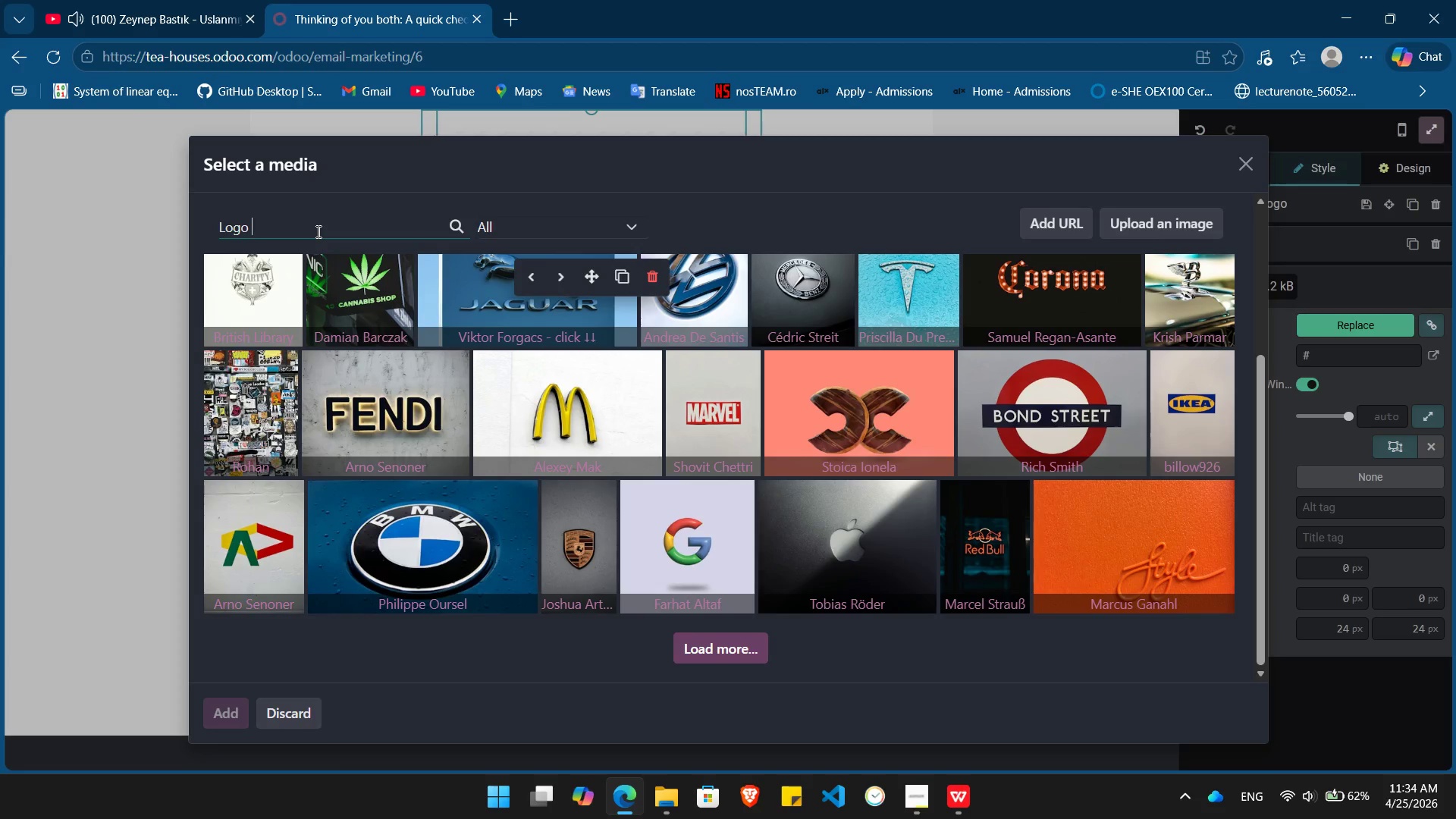 
type( therapy)
 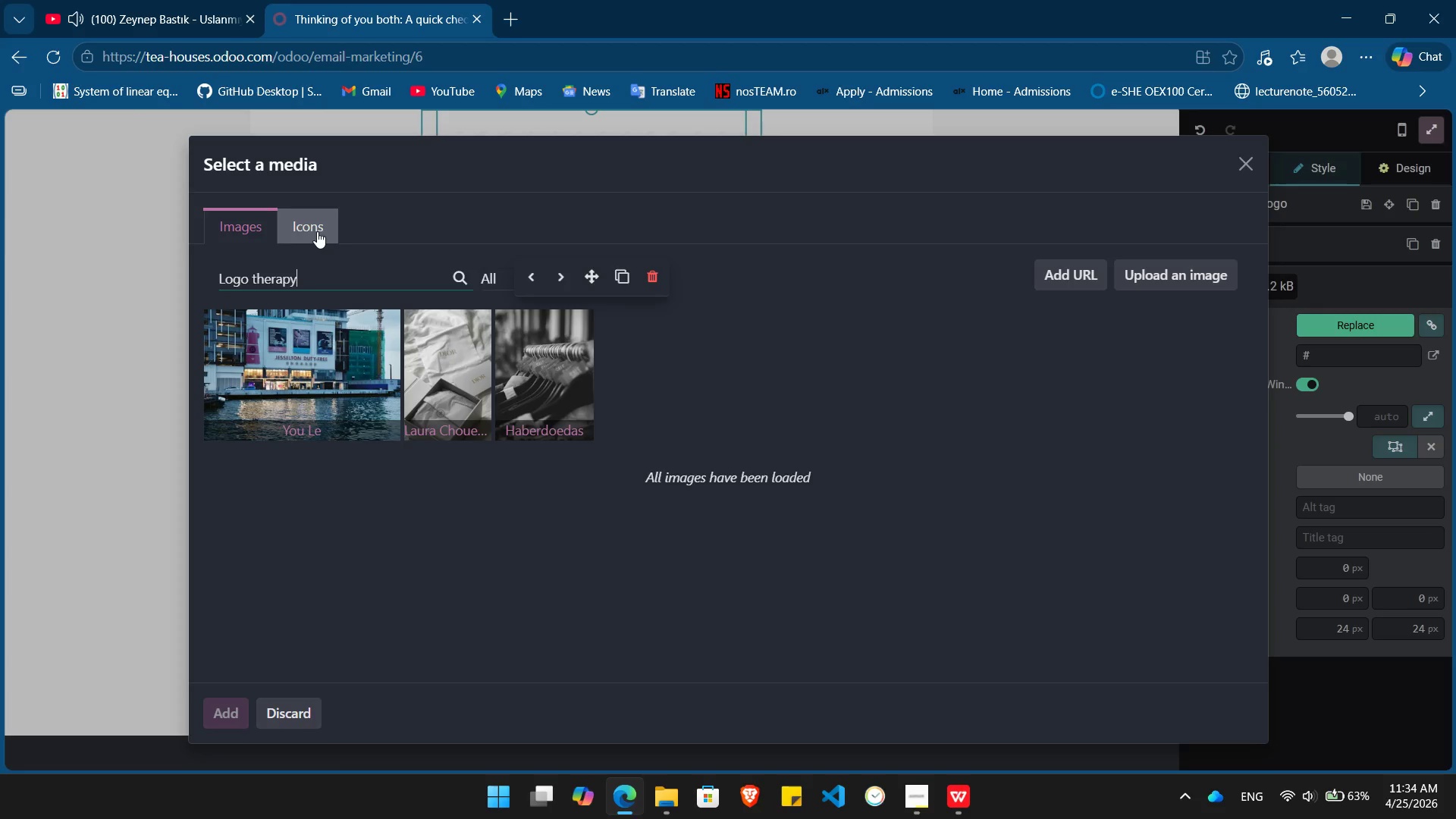 
wait(12.62)
 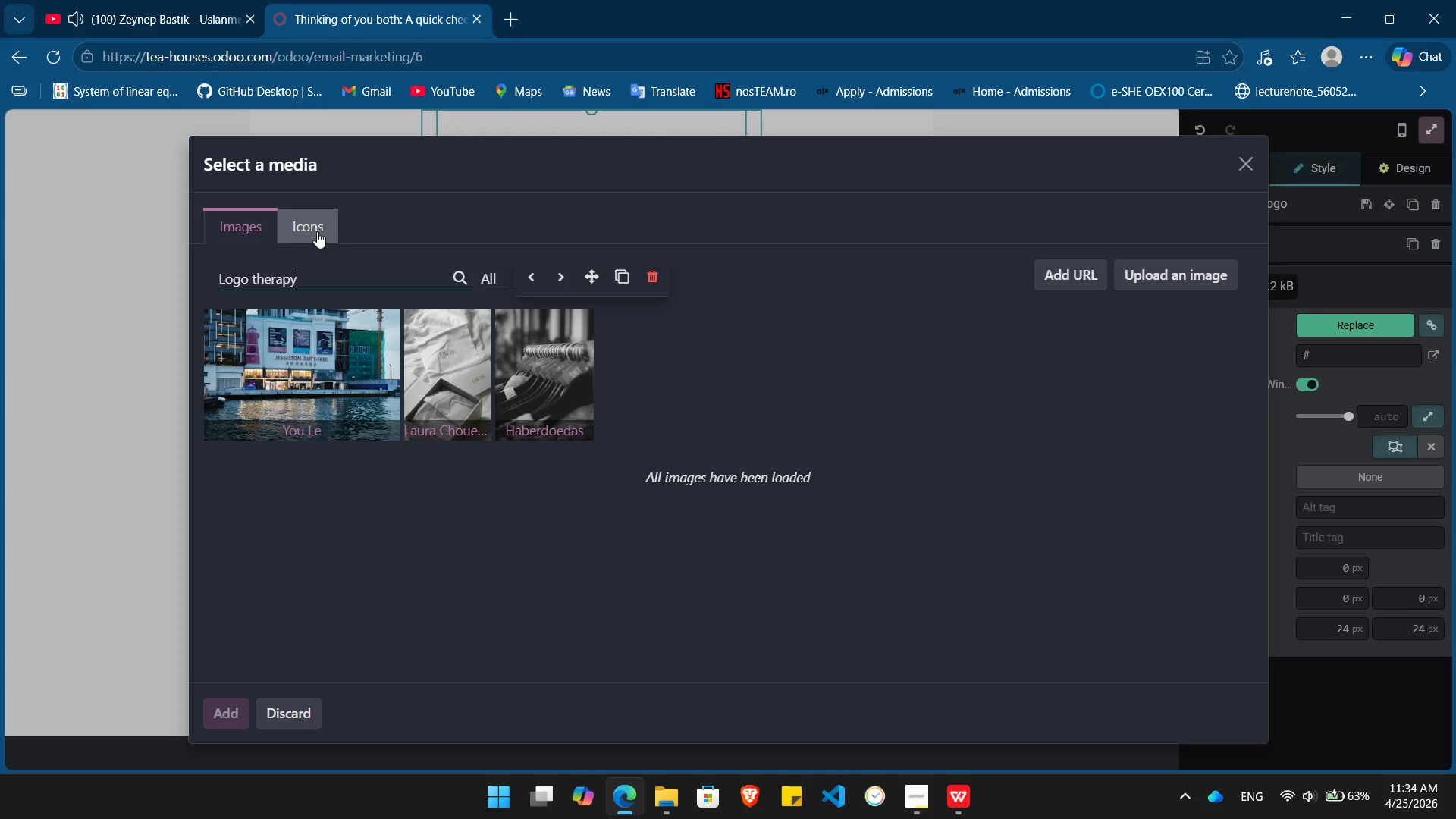 
left_click([315, 369])
 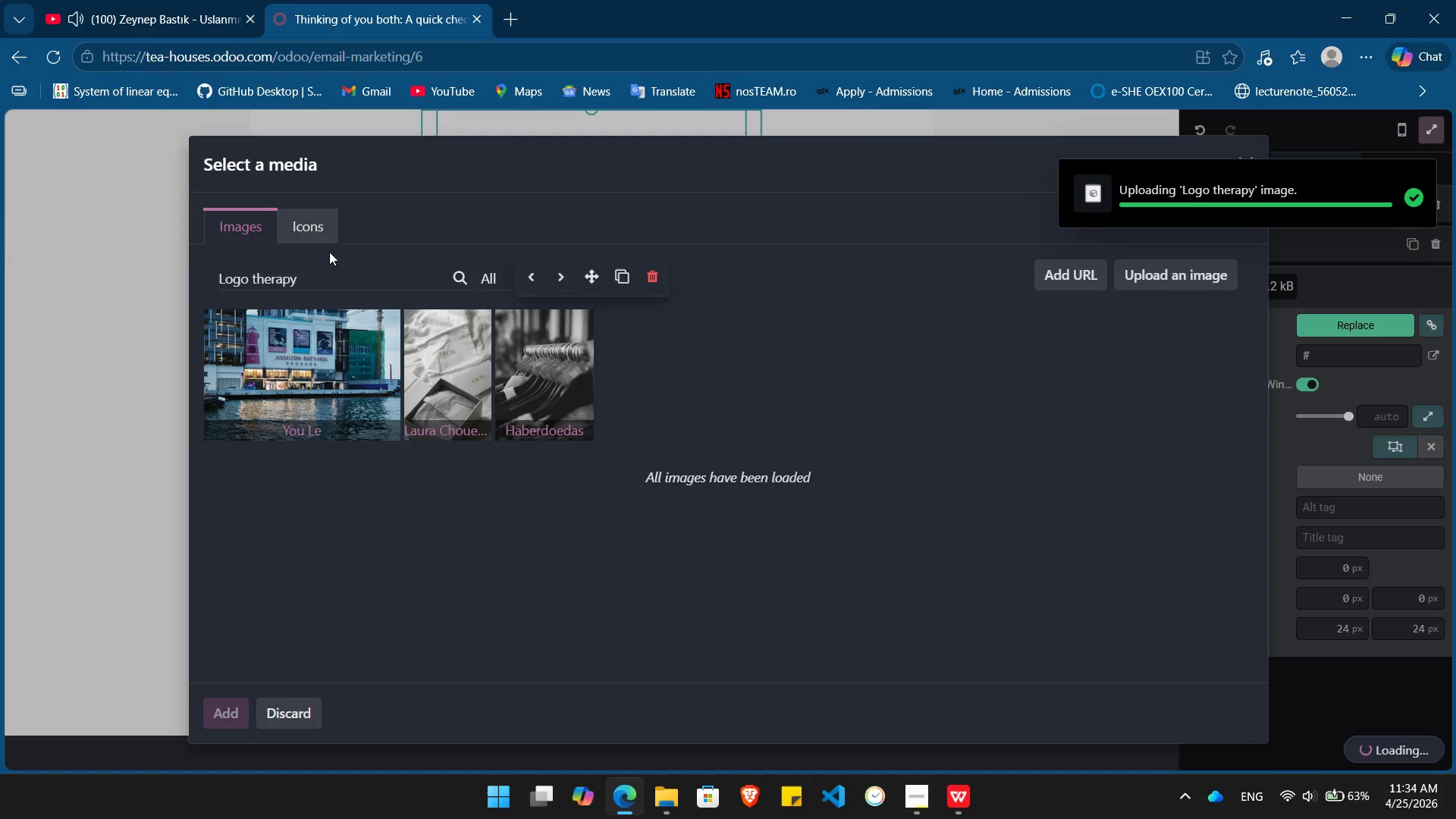 
left_click([312, 232])
 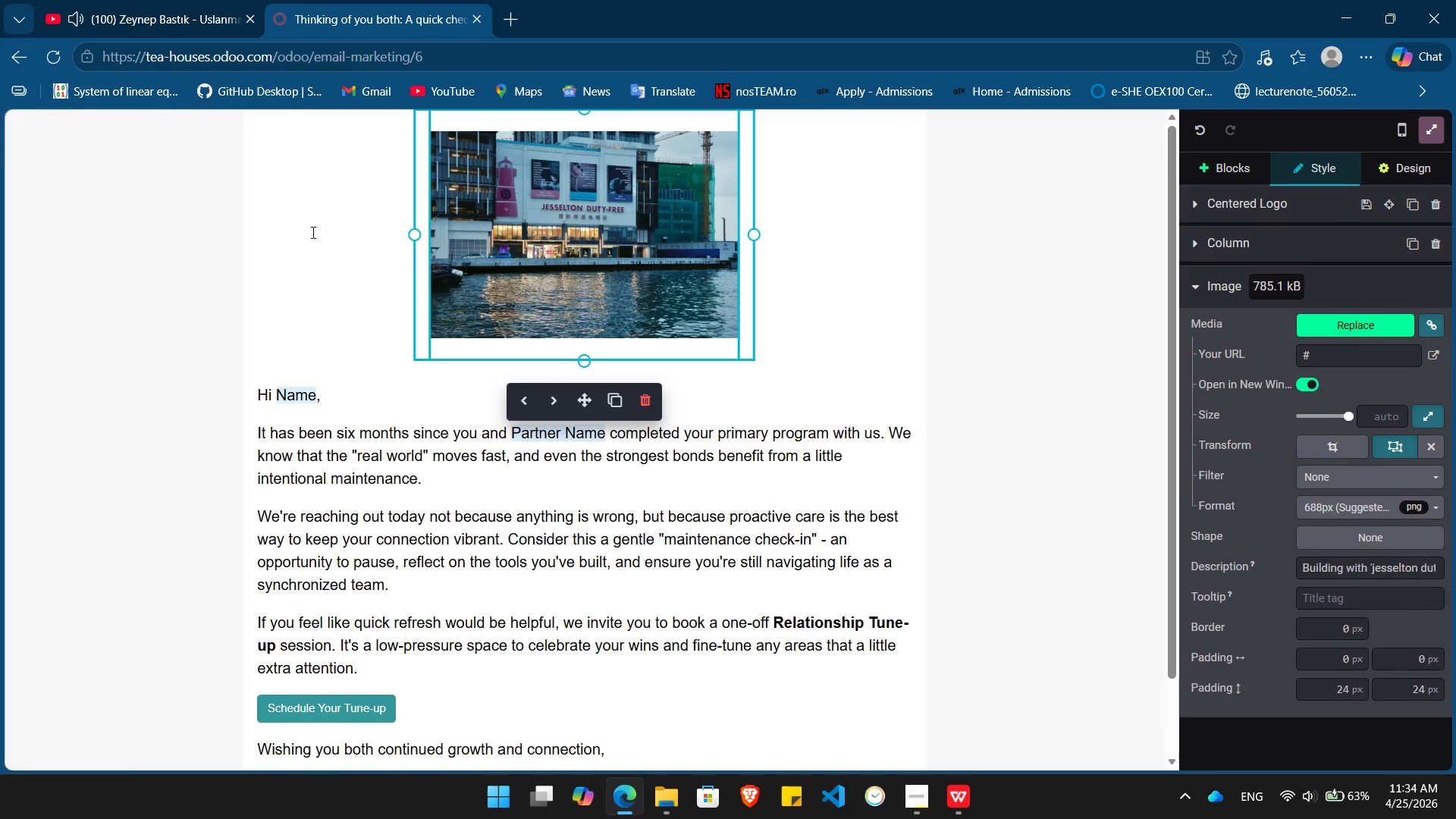 
wait(9.14)
 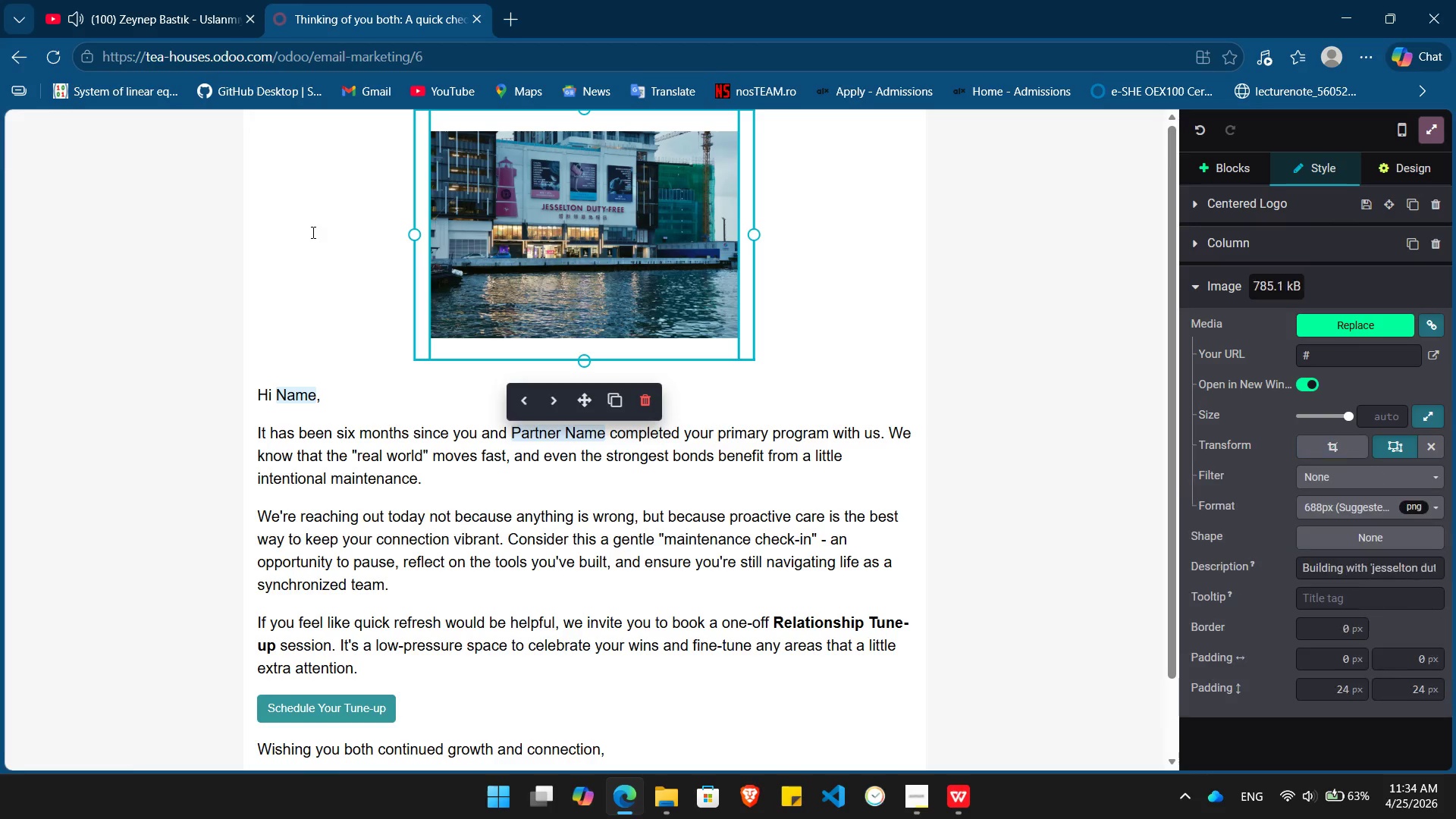 
left_click_drag(start_coordinate=[583, 357], to_coordinate=[586, 259])
 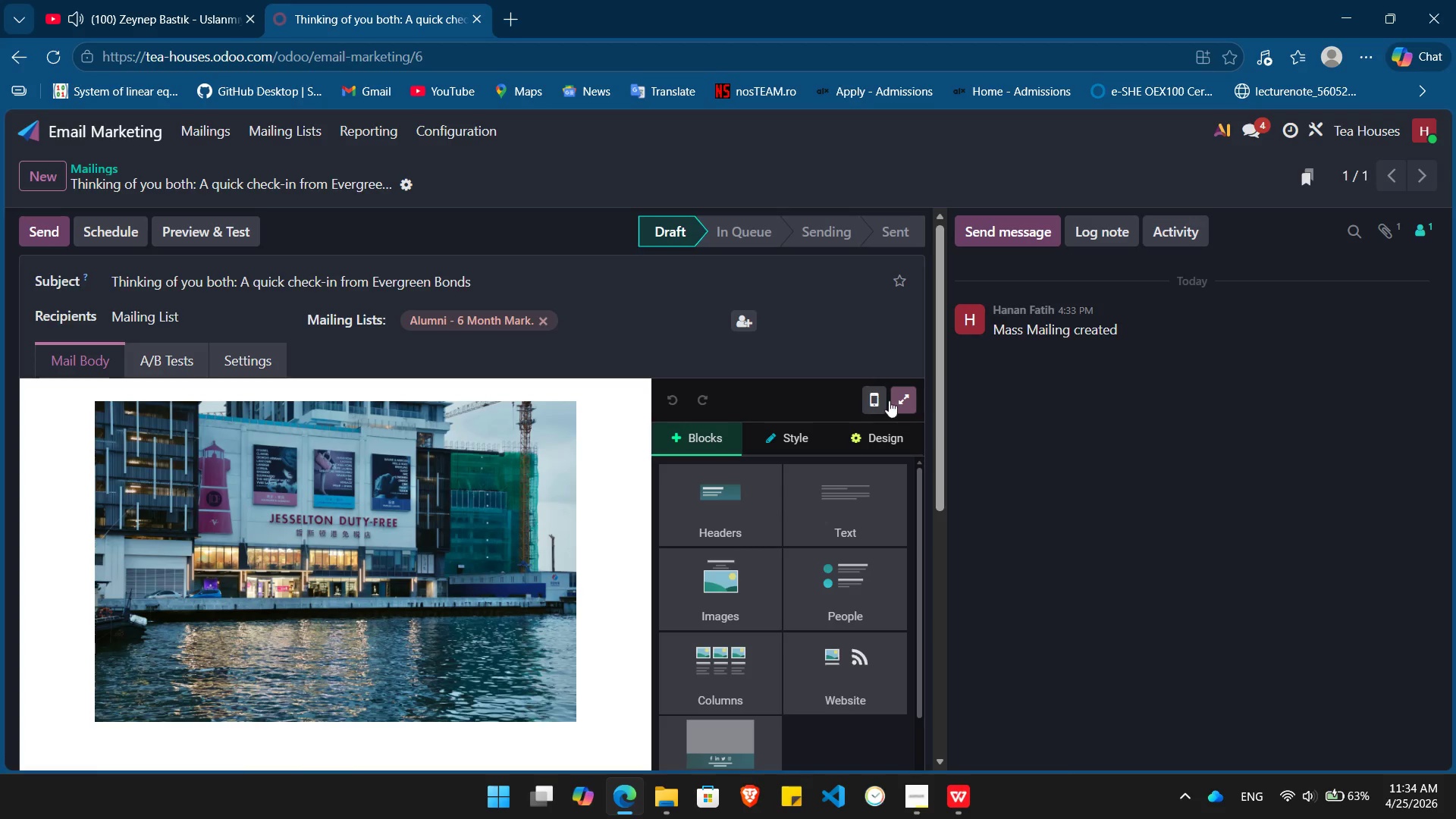 
left_click([893, 402])
 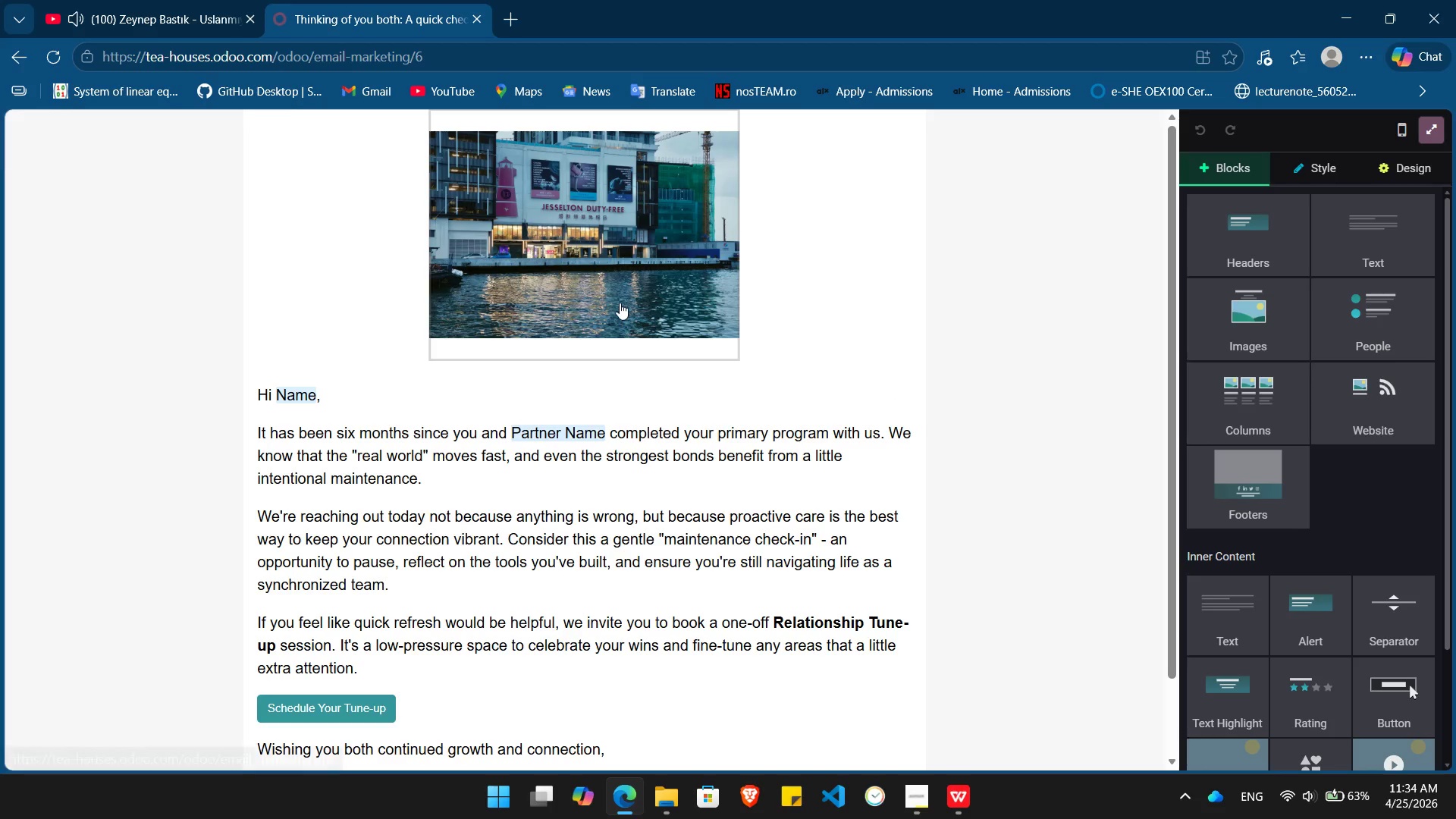 
left_click([620, 303])
 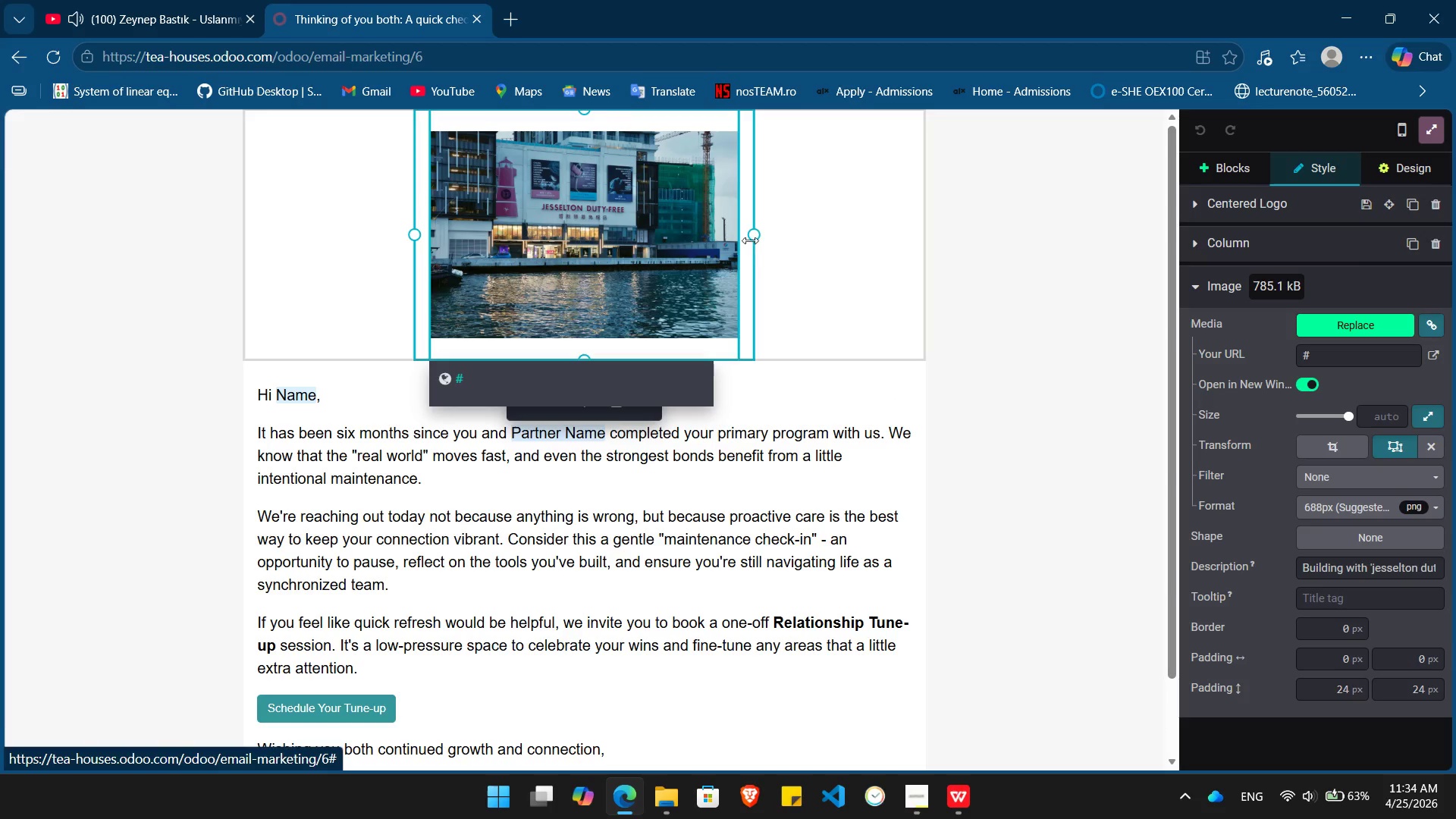 
left_click_drag(start_coordinate=[750, 234], to_coordinate=[634, 206])
 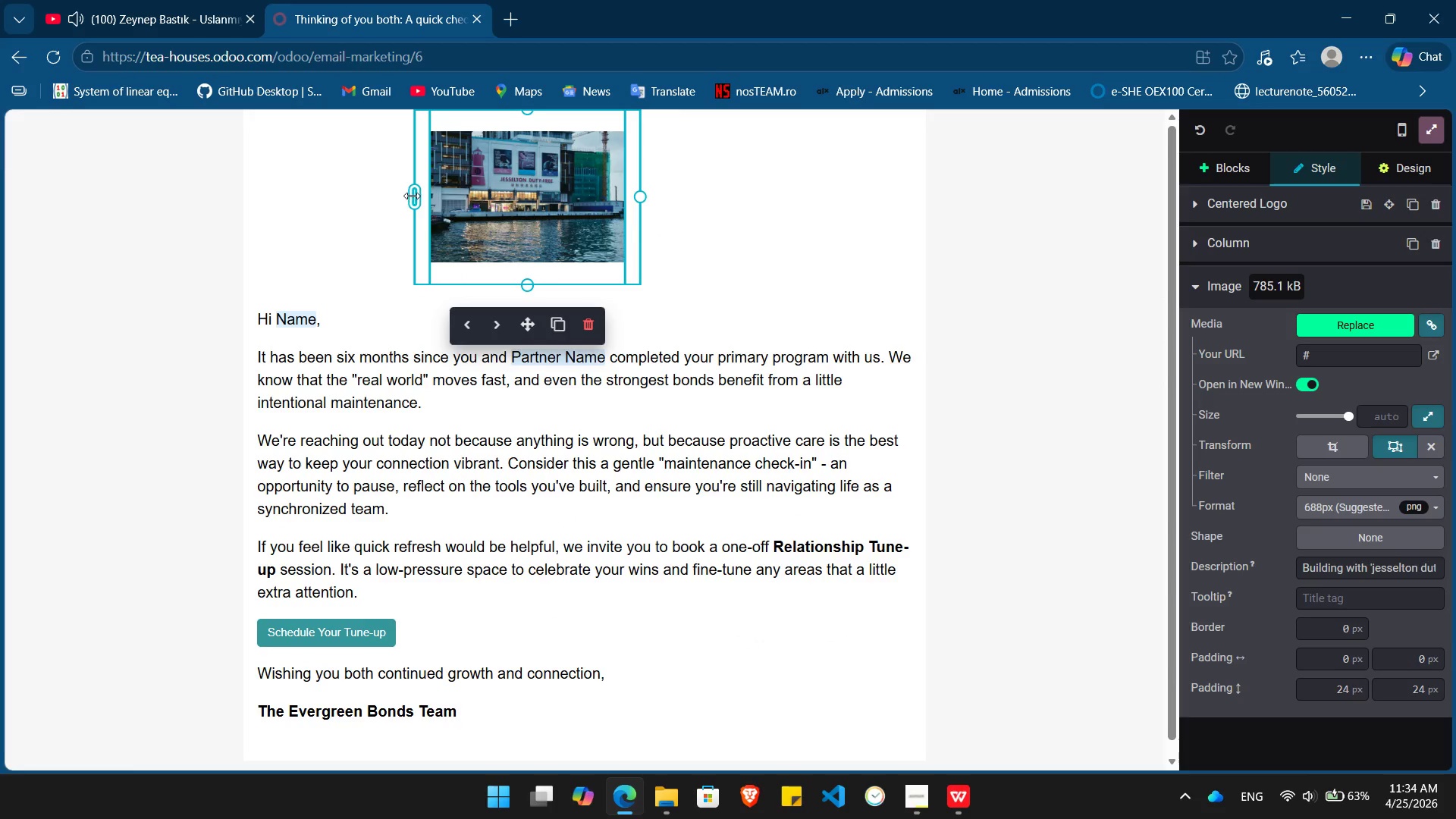 
left_click_drag(start_coordinate=[413, 194], to_coordinate=[504, 164])
 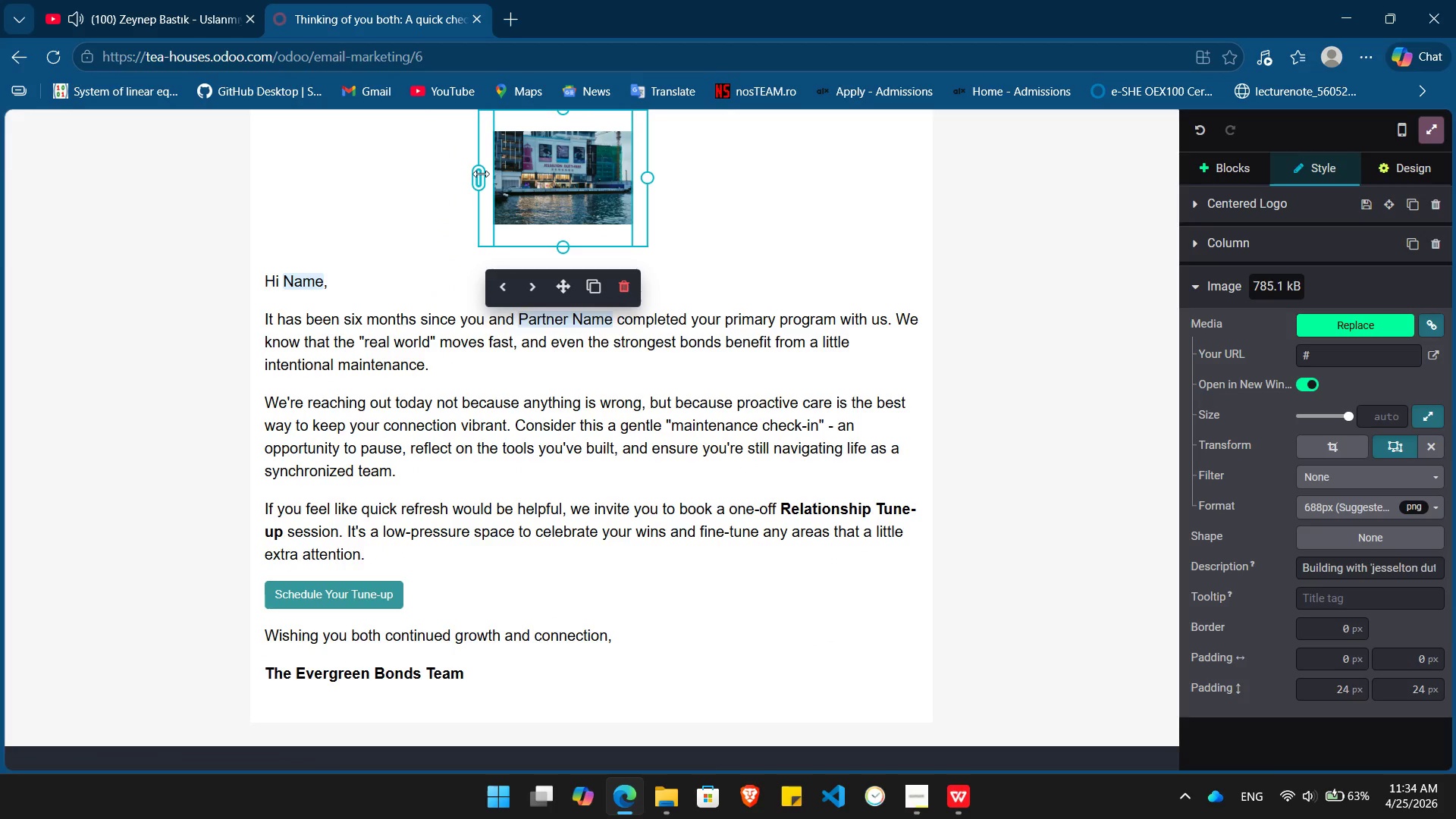 
left_click_drag(start_coordinate=[481, 174], to_coordinate=[521, 149])
 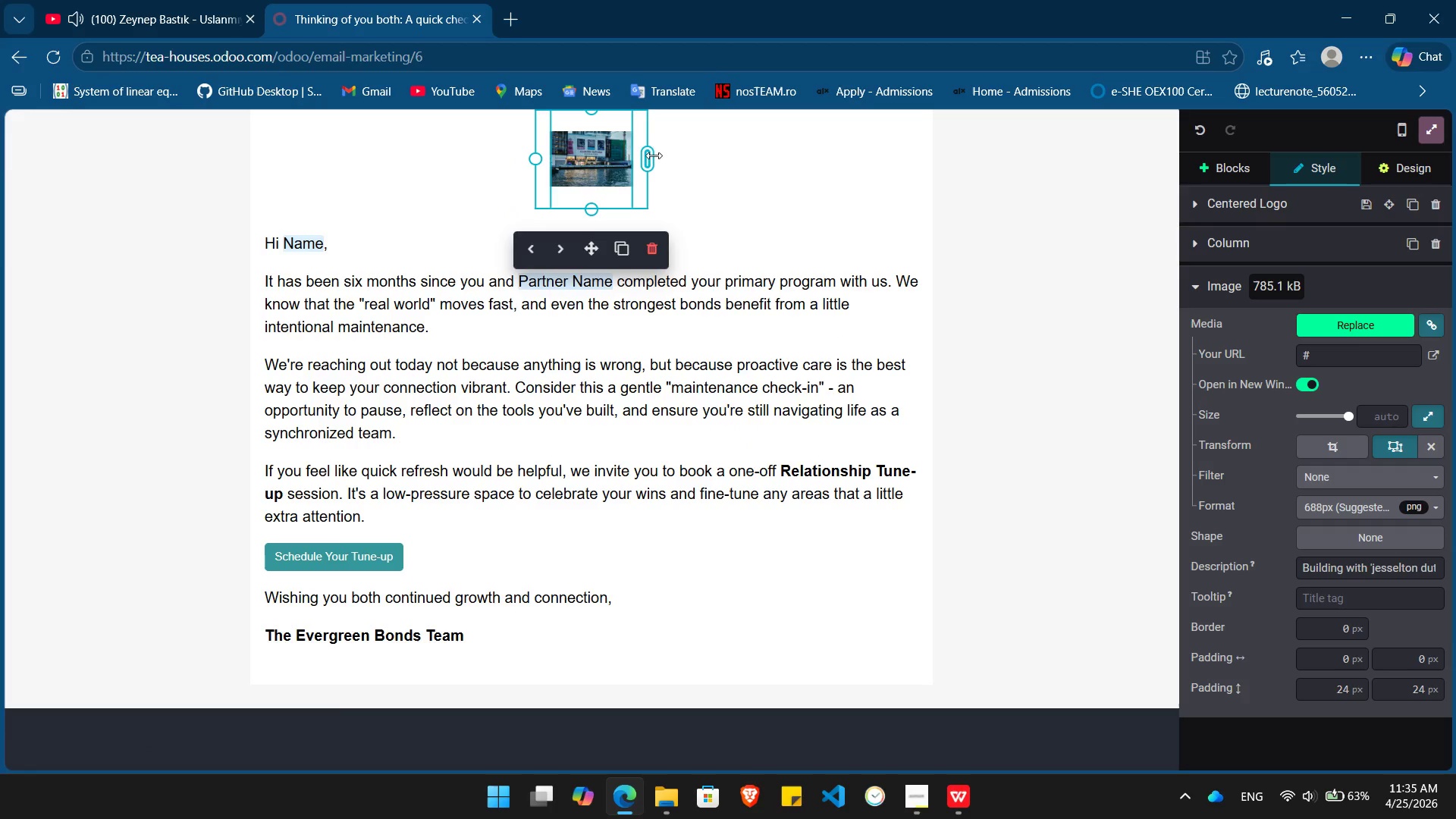 
left_click_drag(start_coordinate=[651, 158], to_coordinate=[617, 155])
 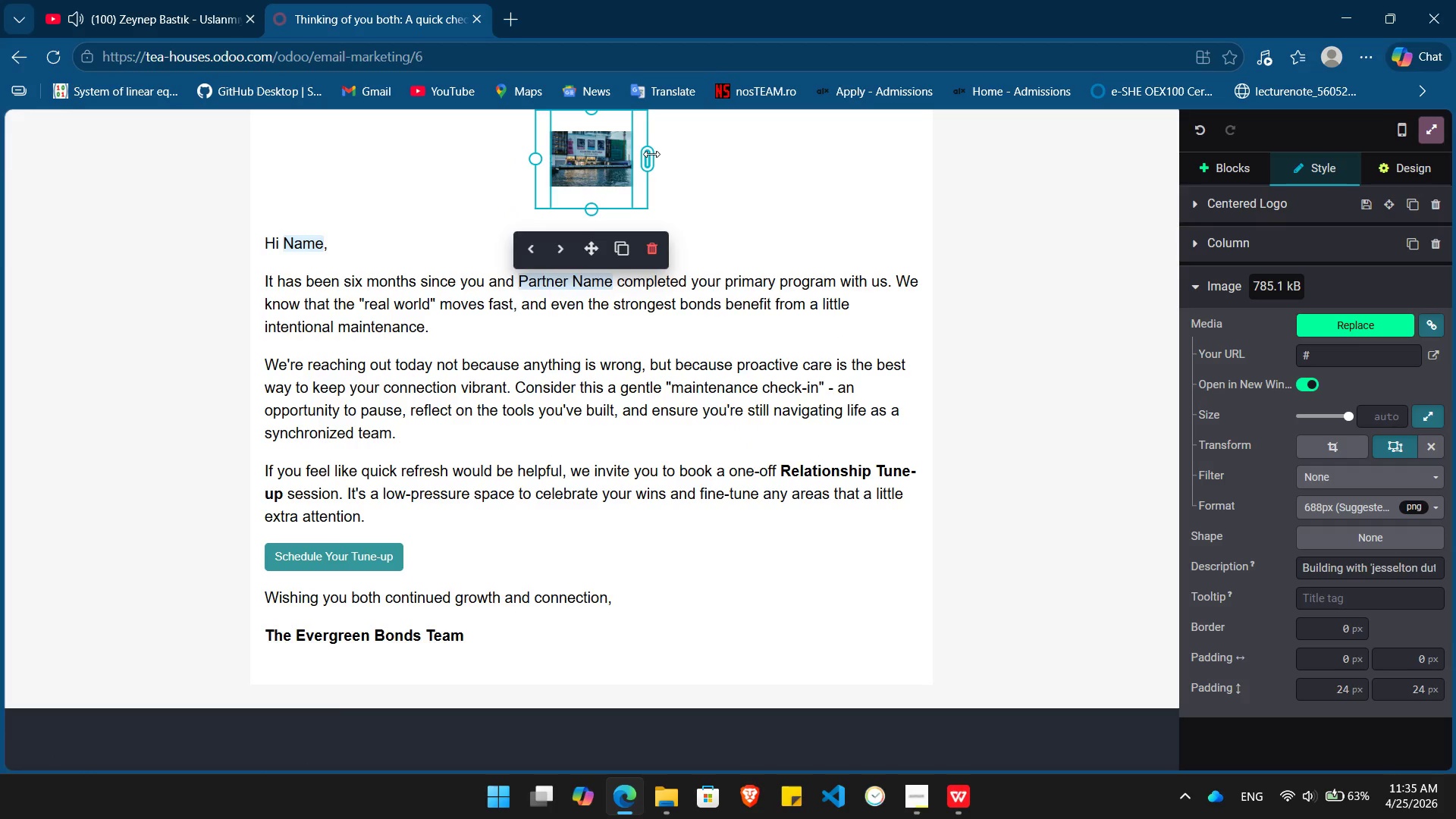 
left_click_drag(start_coordinate=[651, 154], to_coordinate=[627, 152])
 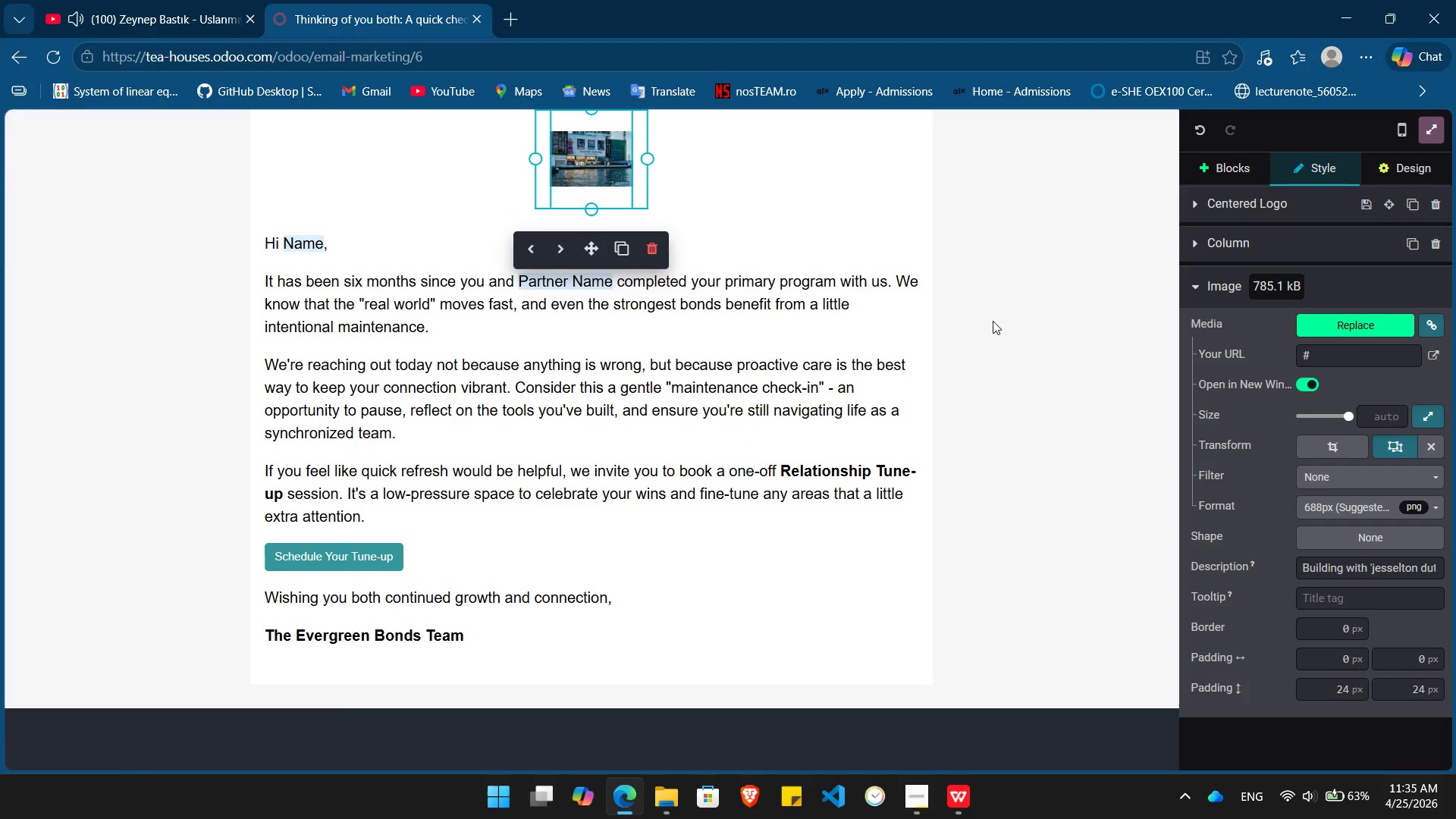 
left_click([993, 321])
 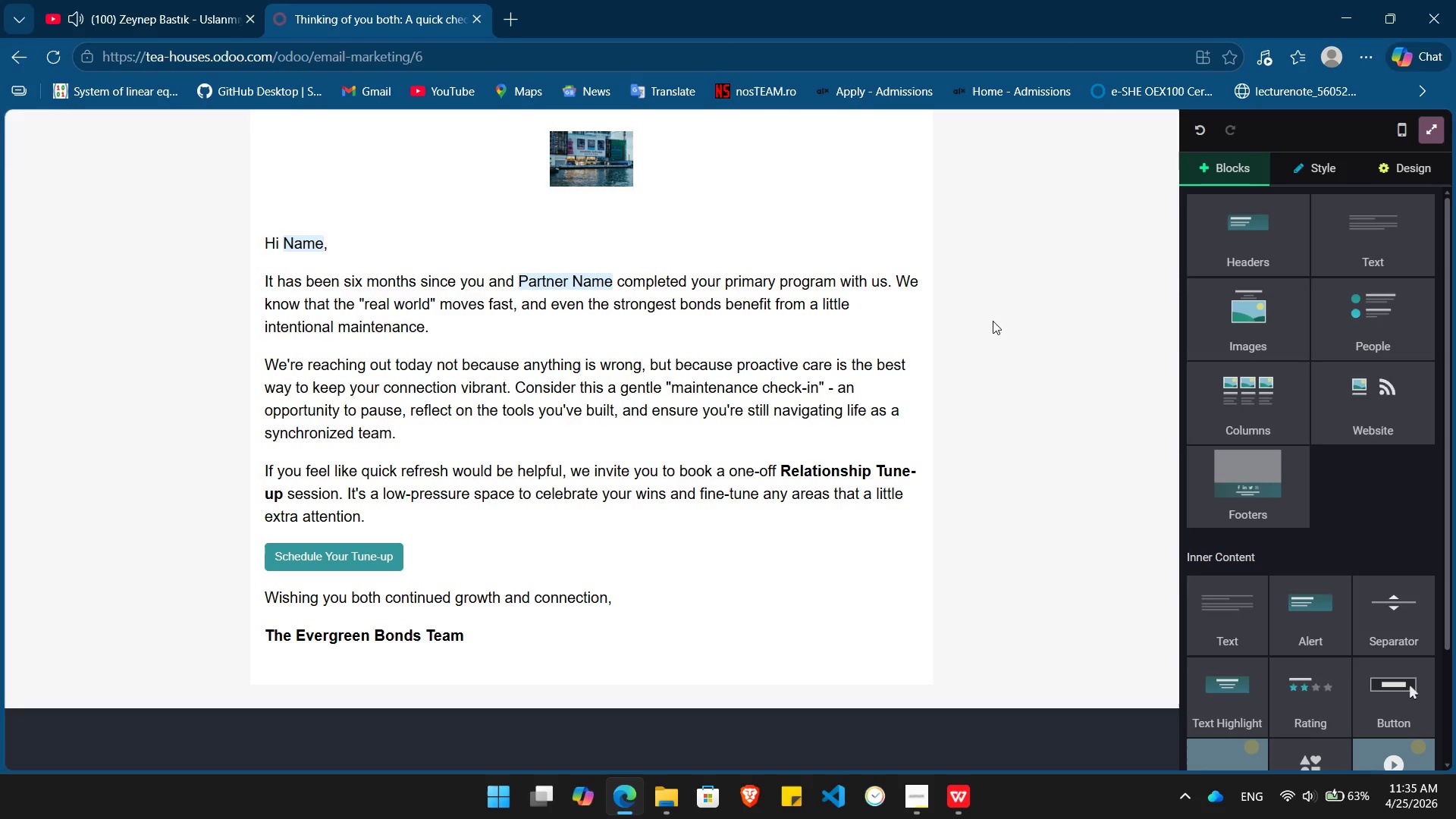 
wait(8.58)
 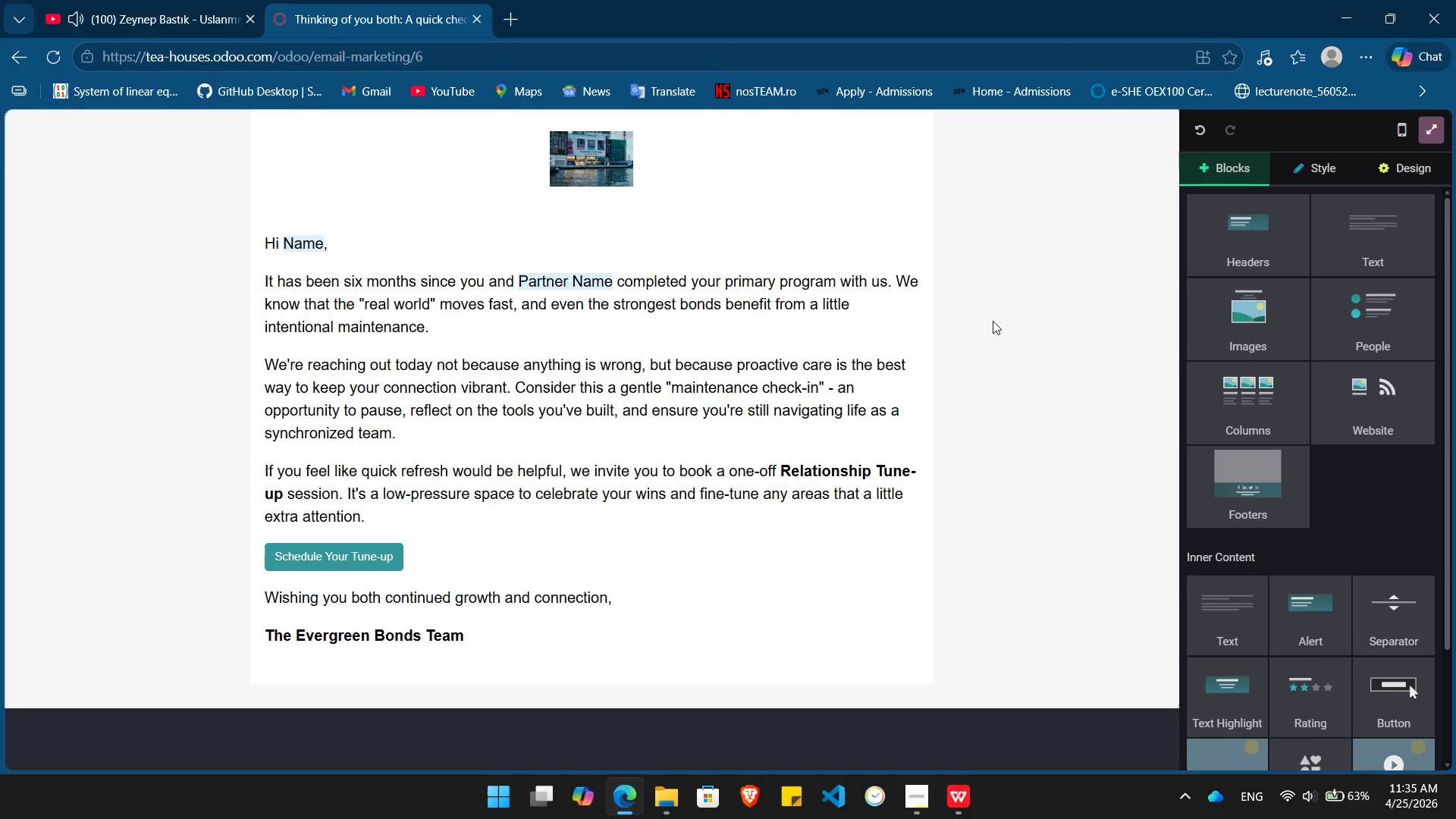 
left_click([1398, 184])
 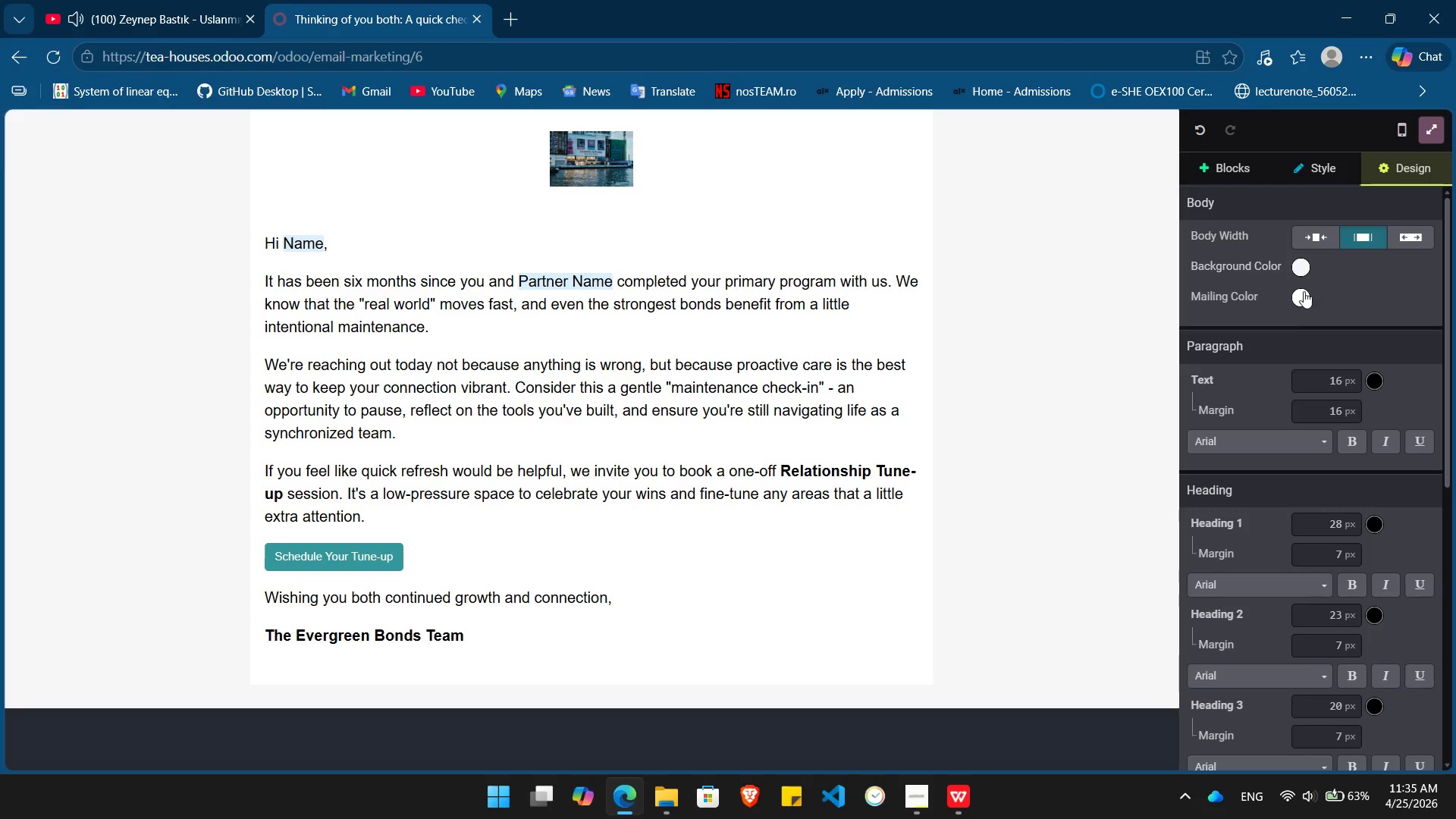 
left_click([1302, 295])
 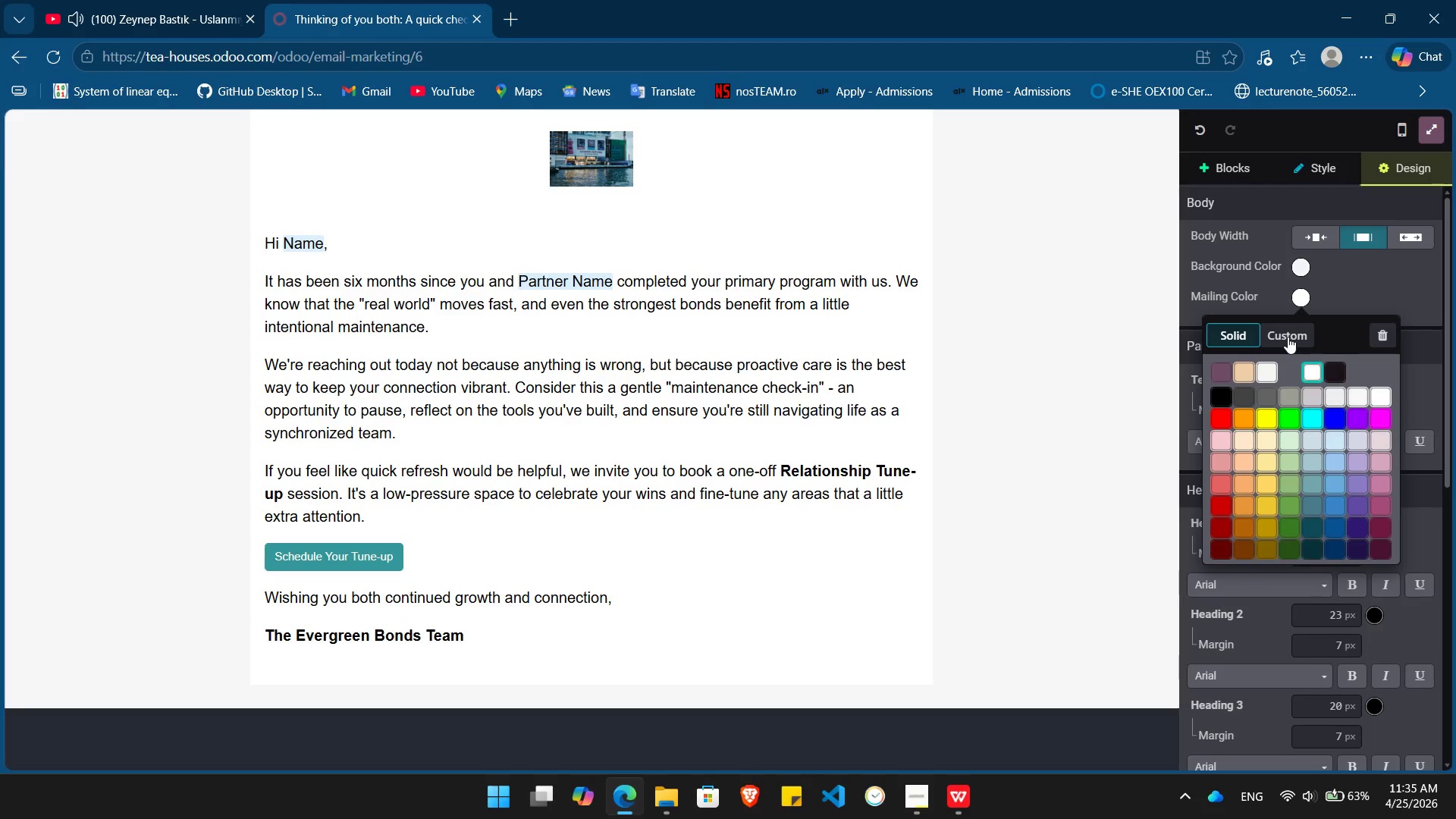 
left_click([1288, 337])
 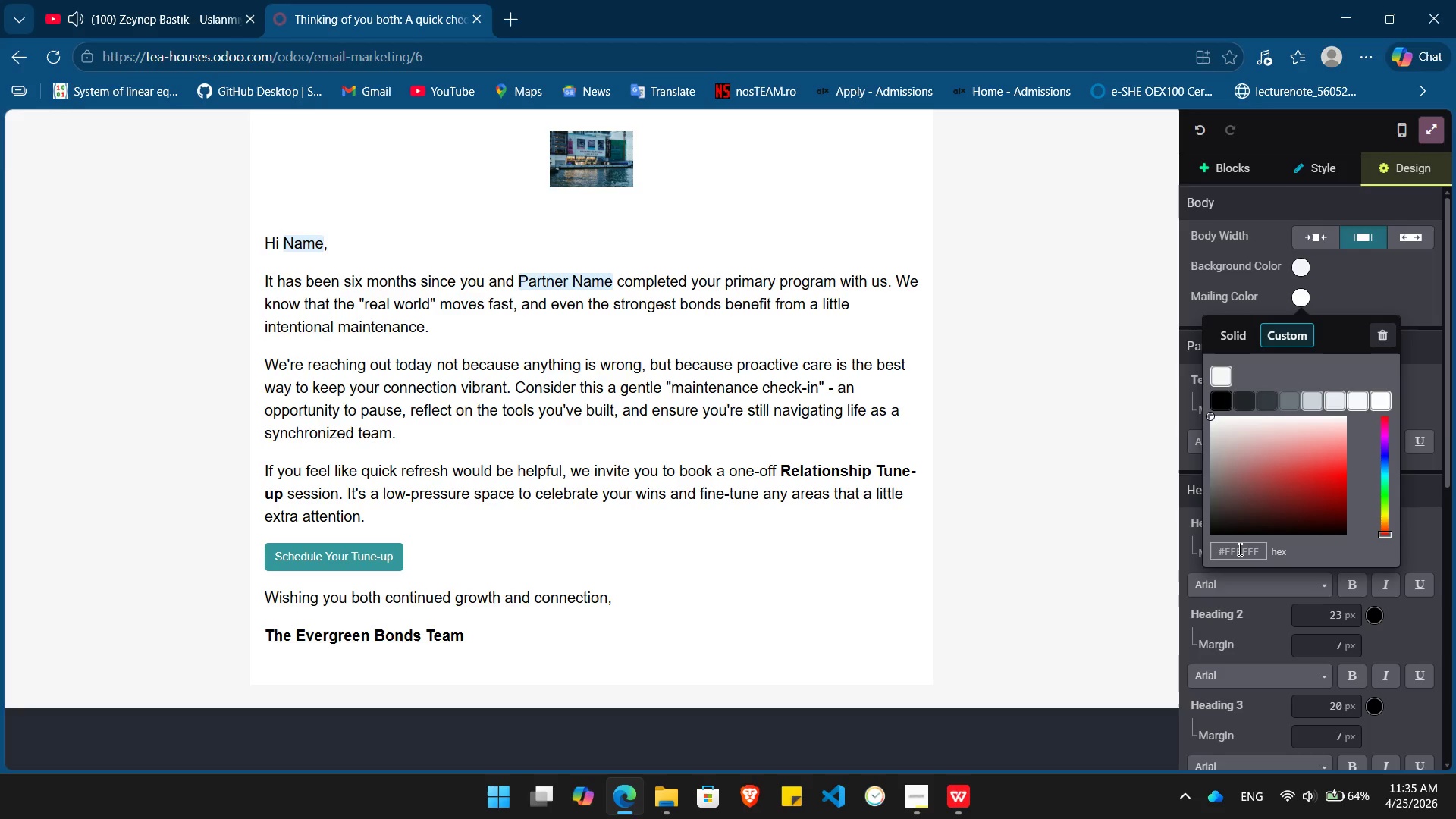 
double_click([1238, 549])
 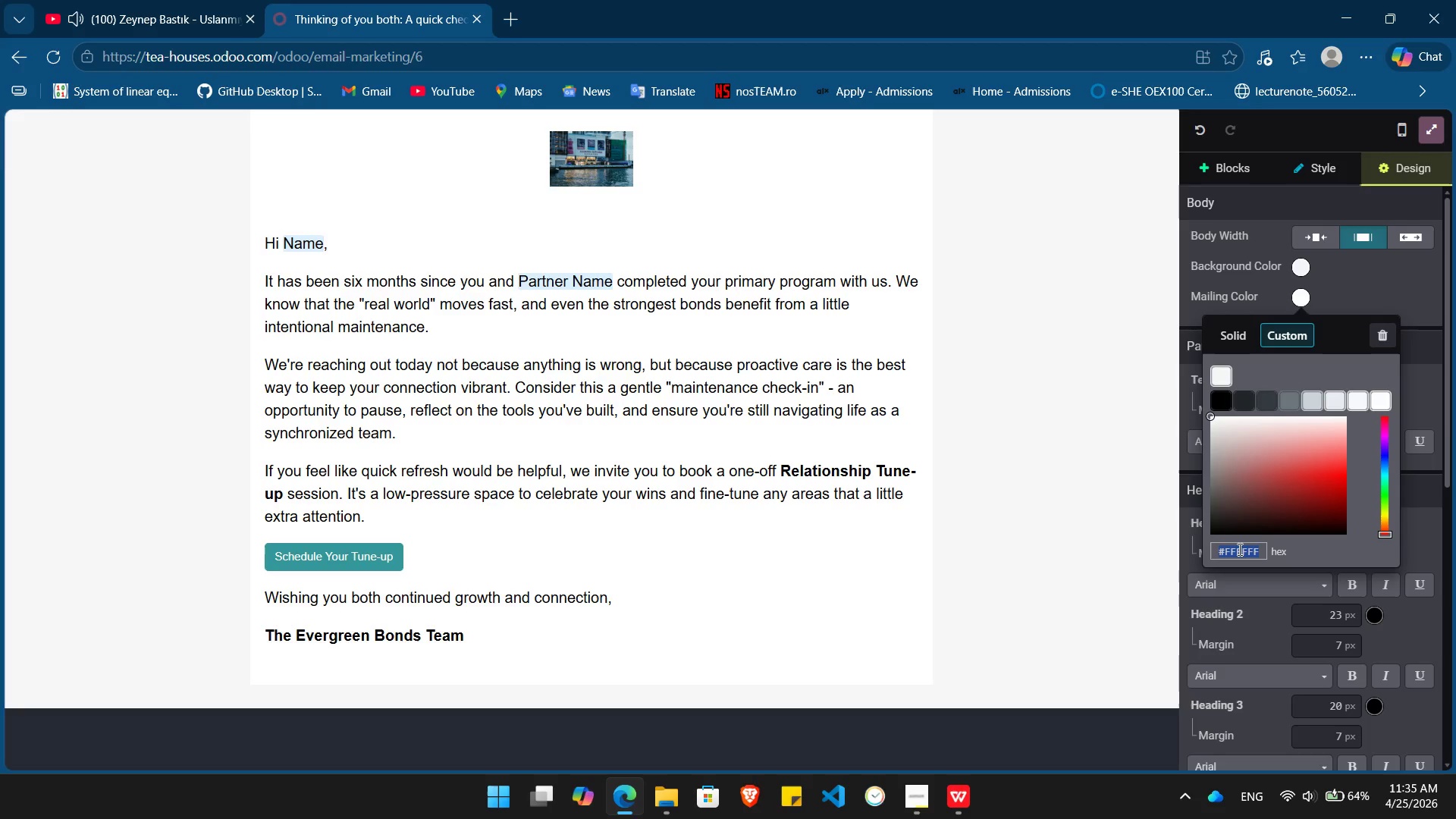 
type(#F$f7f4)
 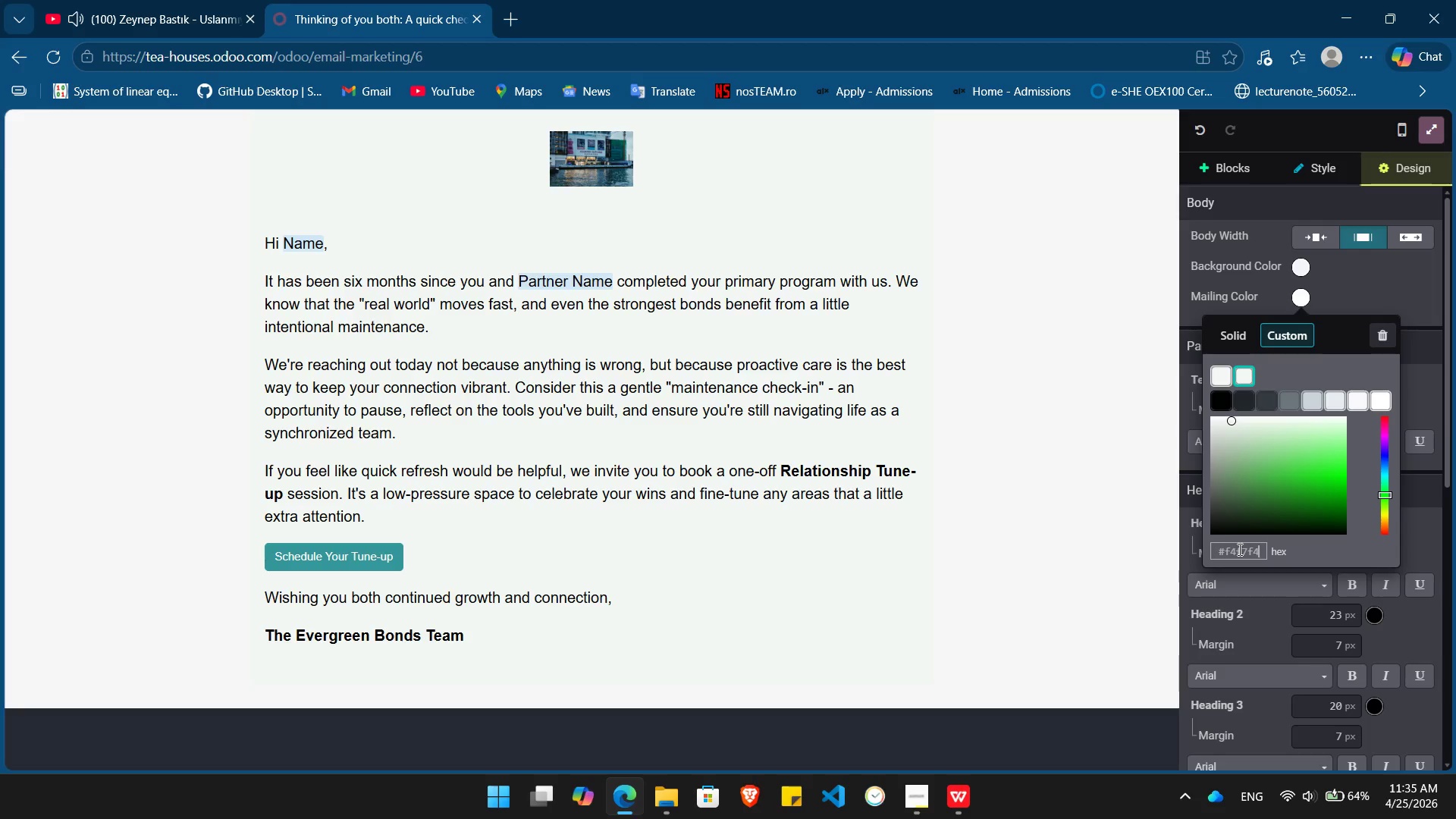 
key(Enter)
 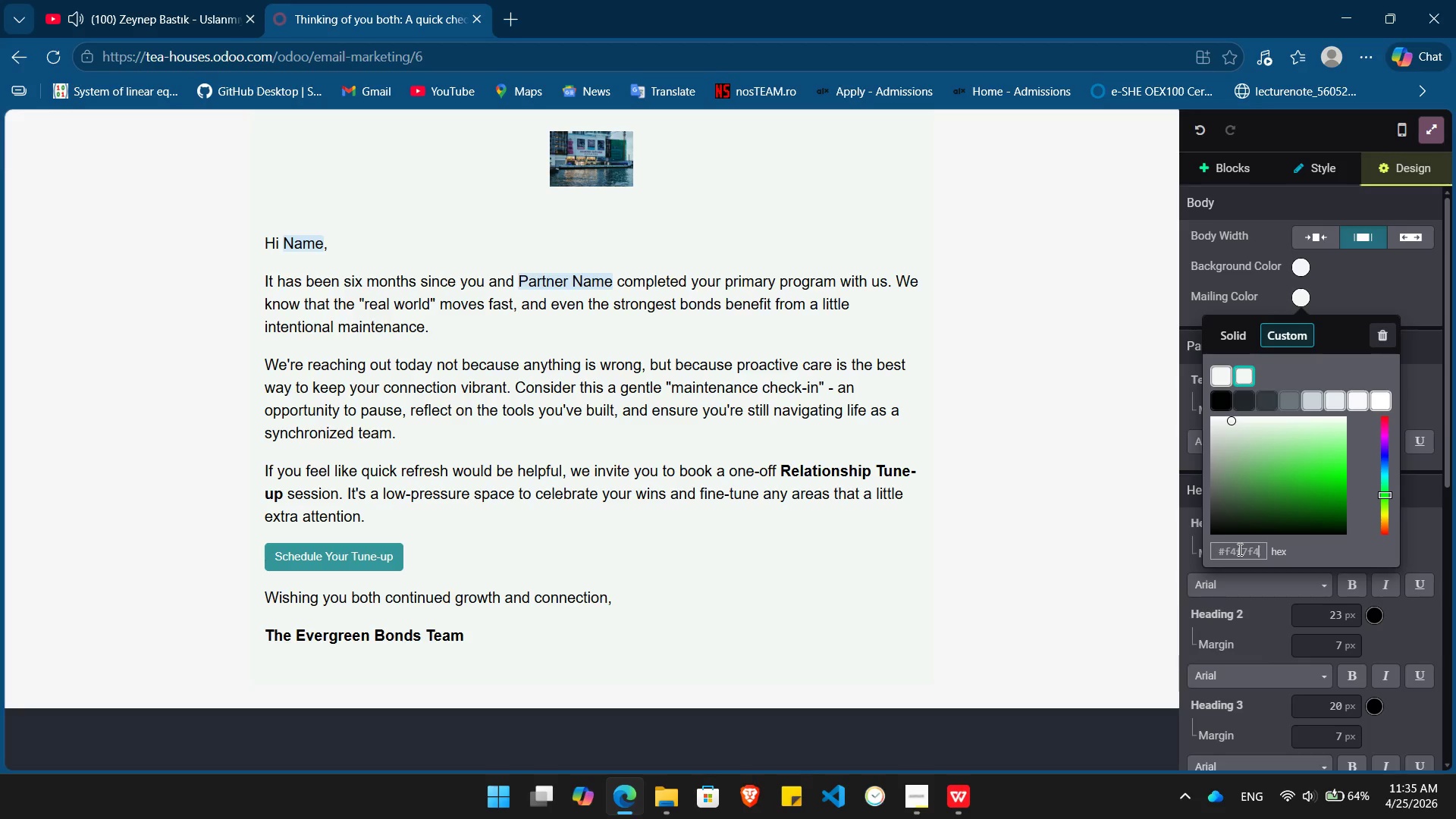 
key(Enter)
 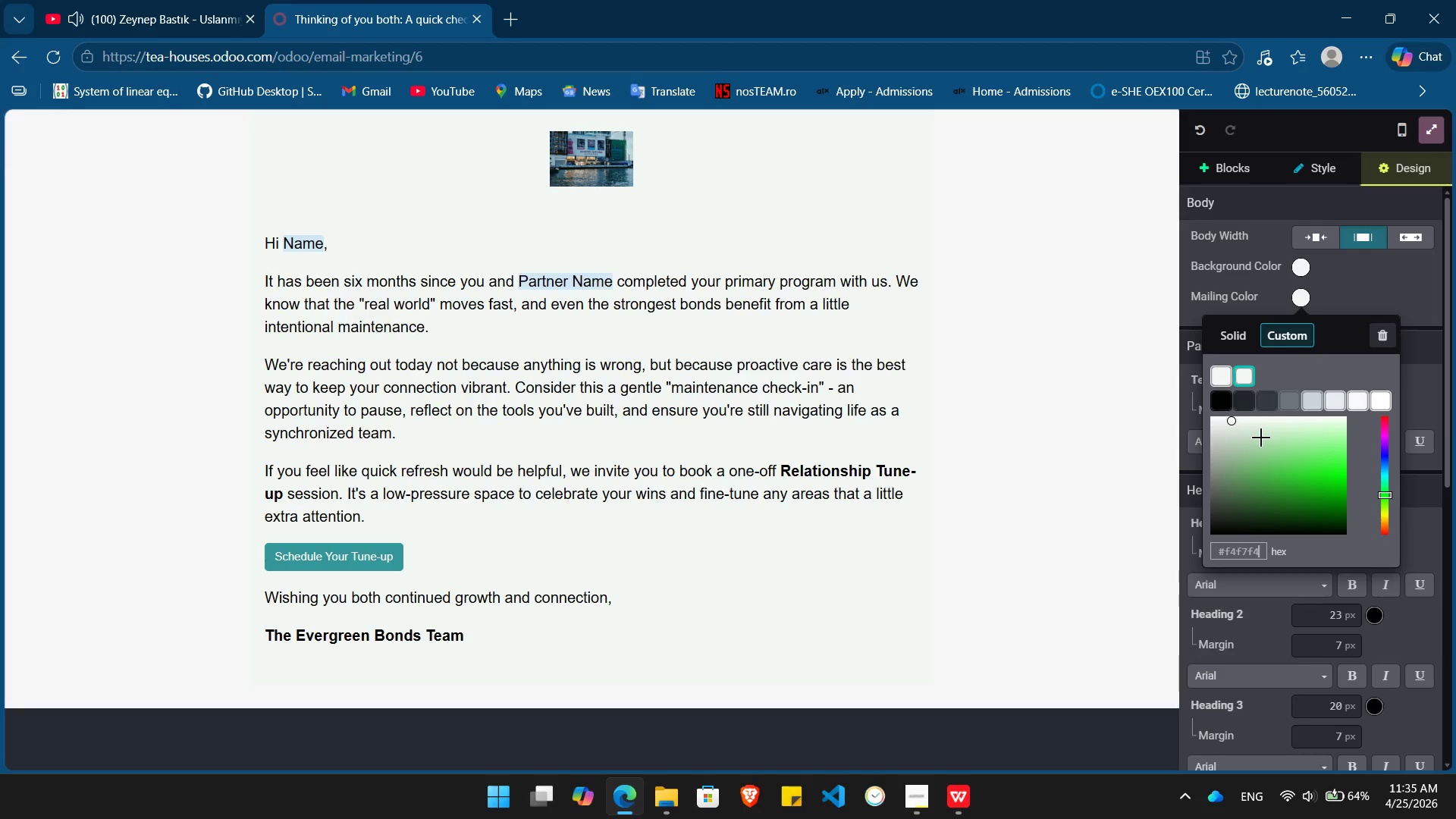 
wait(9.55)
 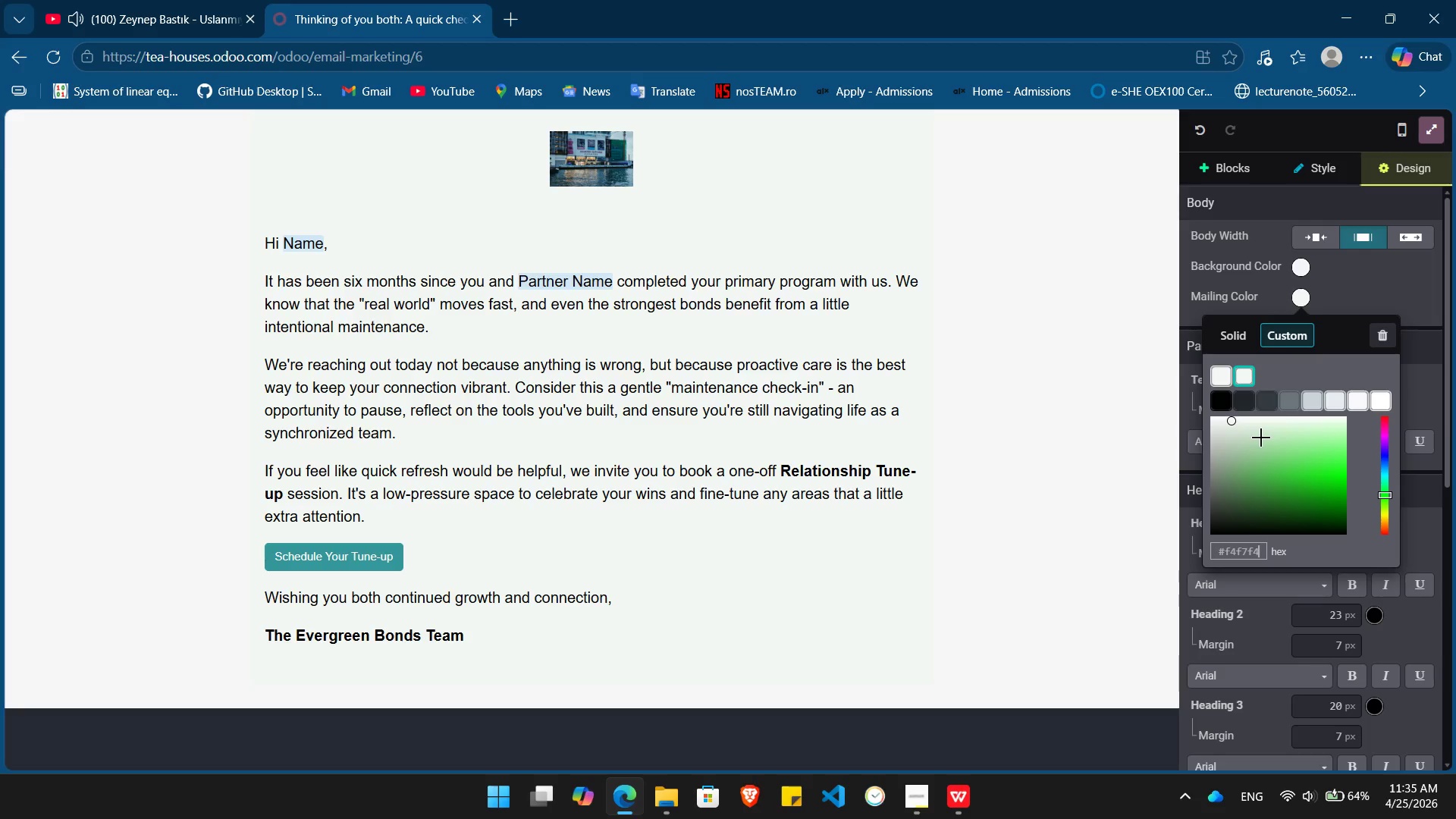 
left_click_drag(start_coordinate=[1233, 423], to_coordinate=[1236, 430])
 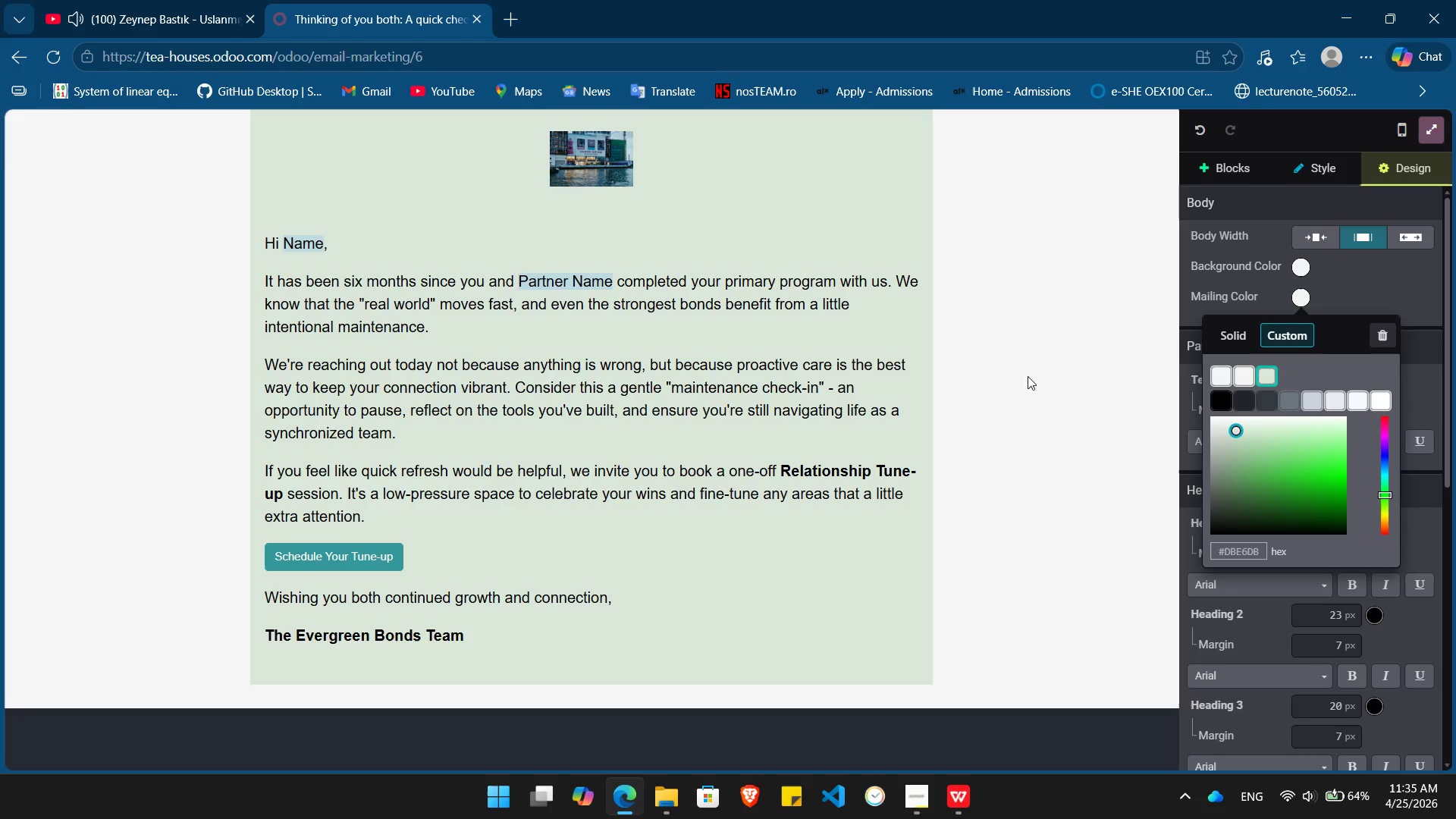 
left_click([1028, 376])
 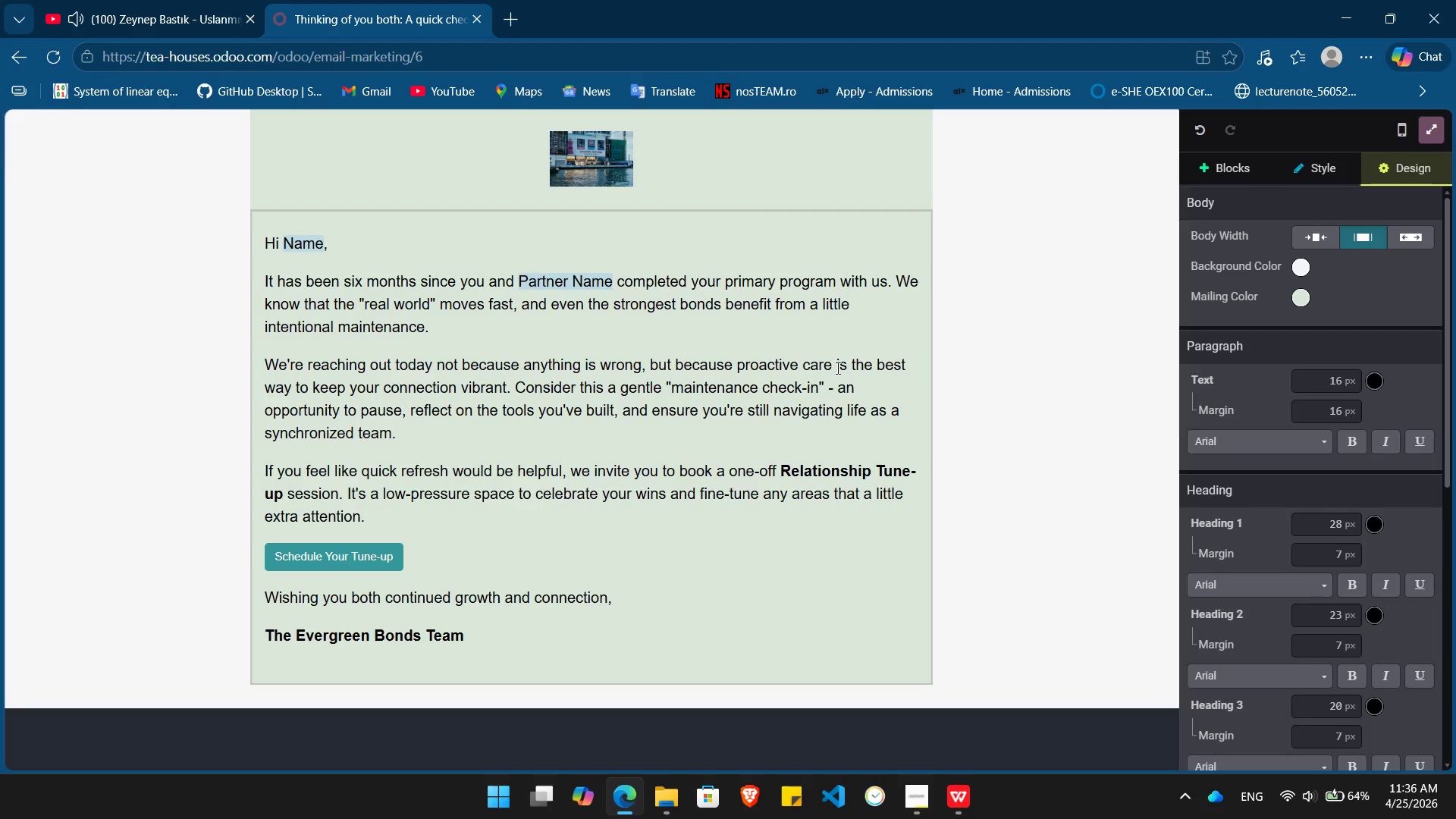 
wait(19.41)
 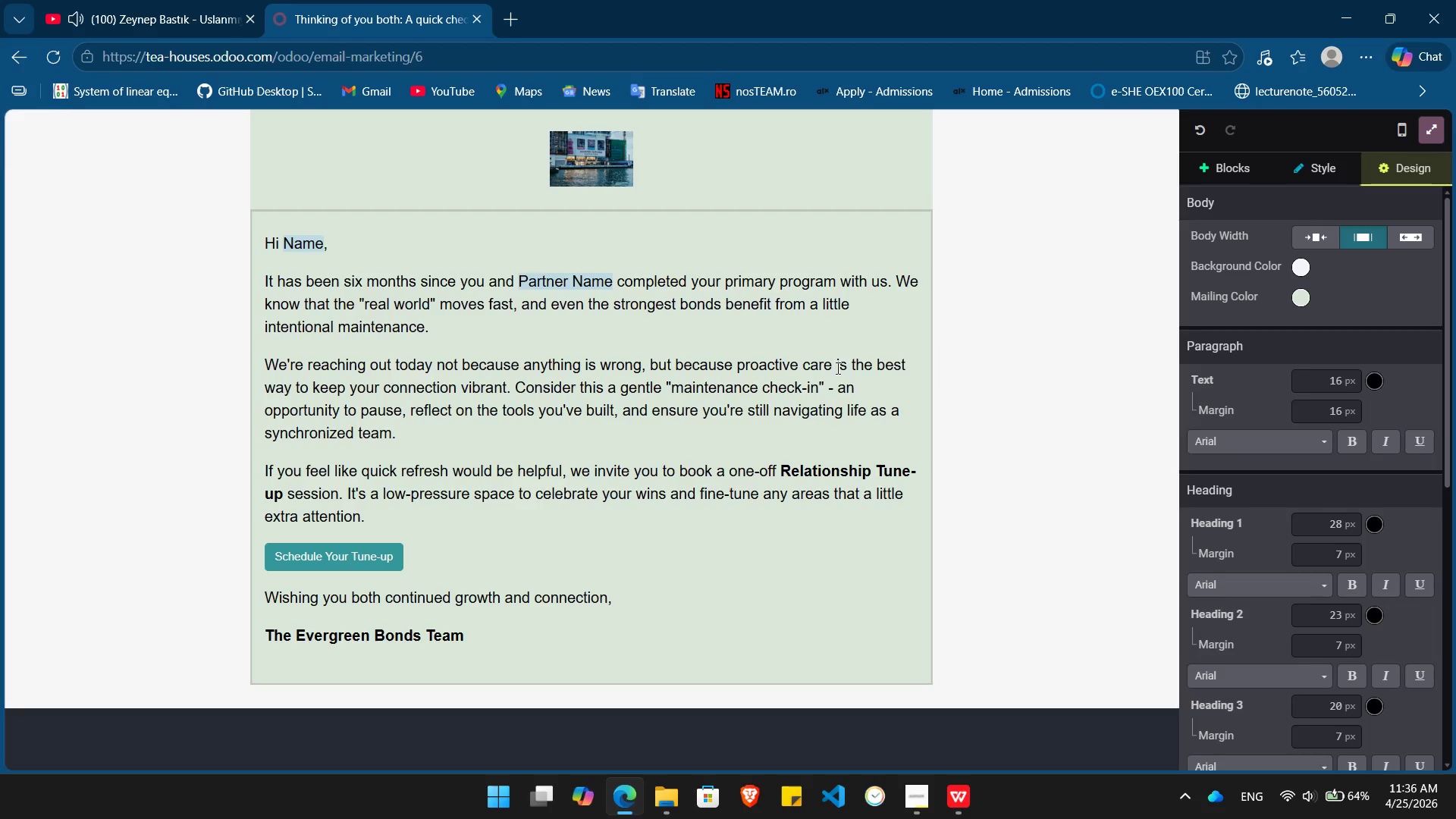 
left_click([1234, 439])
 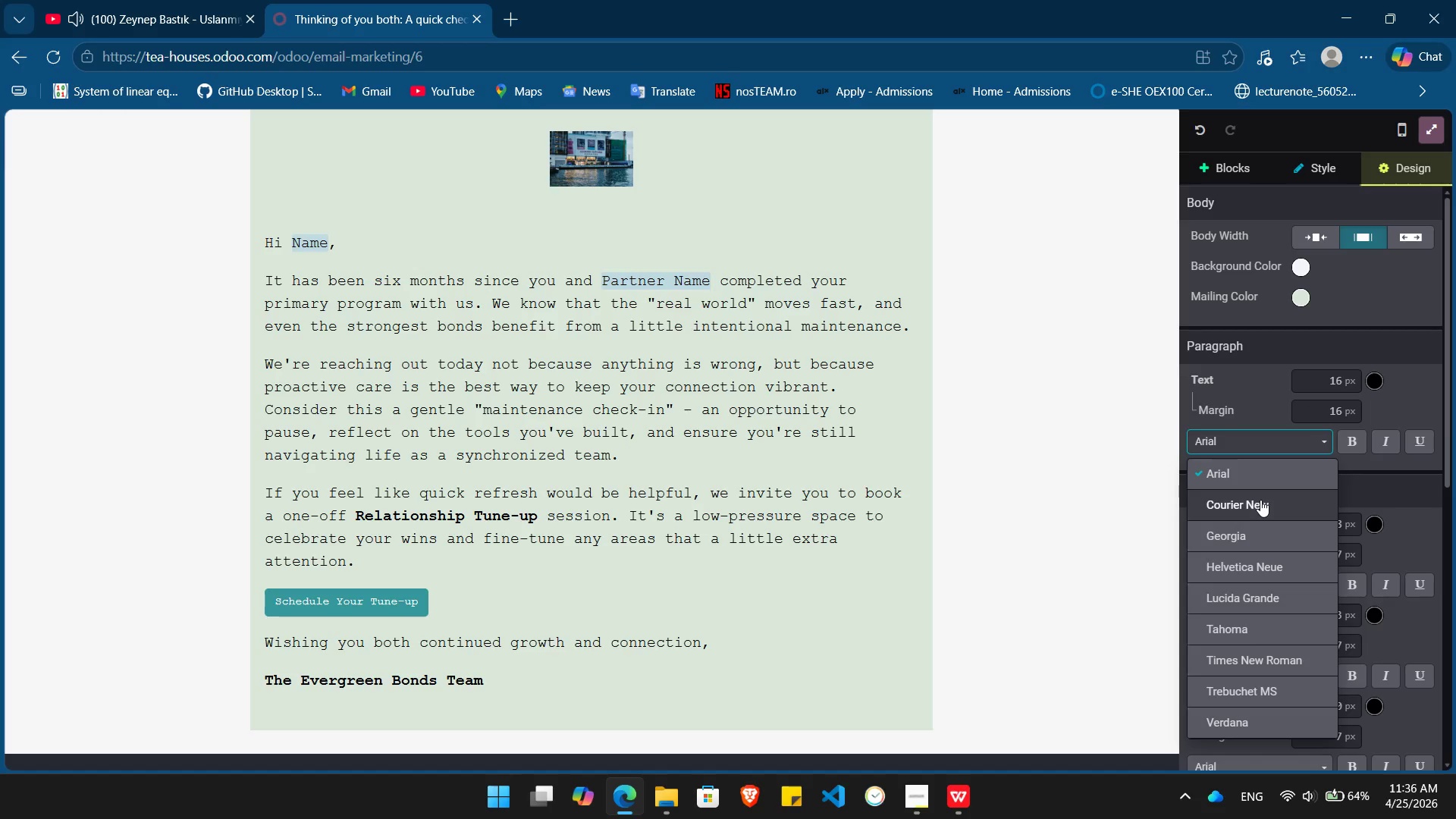 
wait(12.58)
 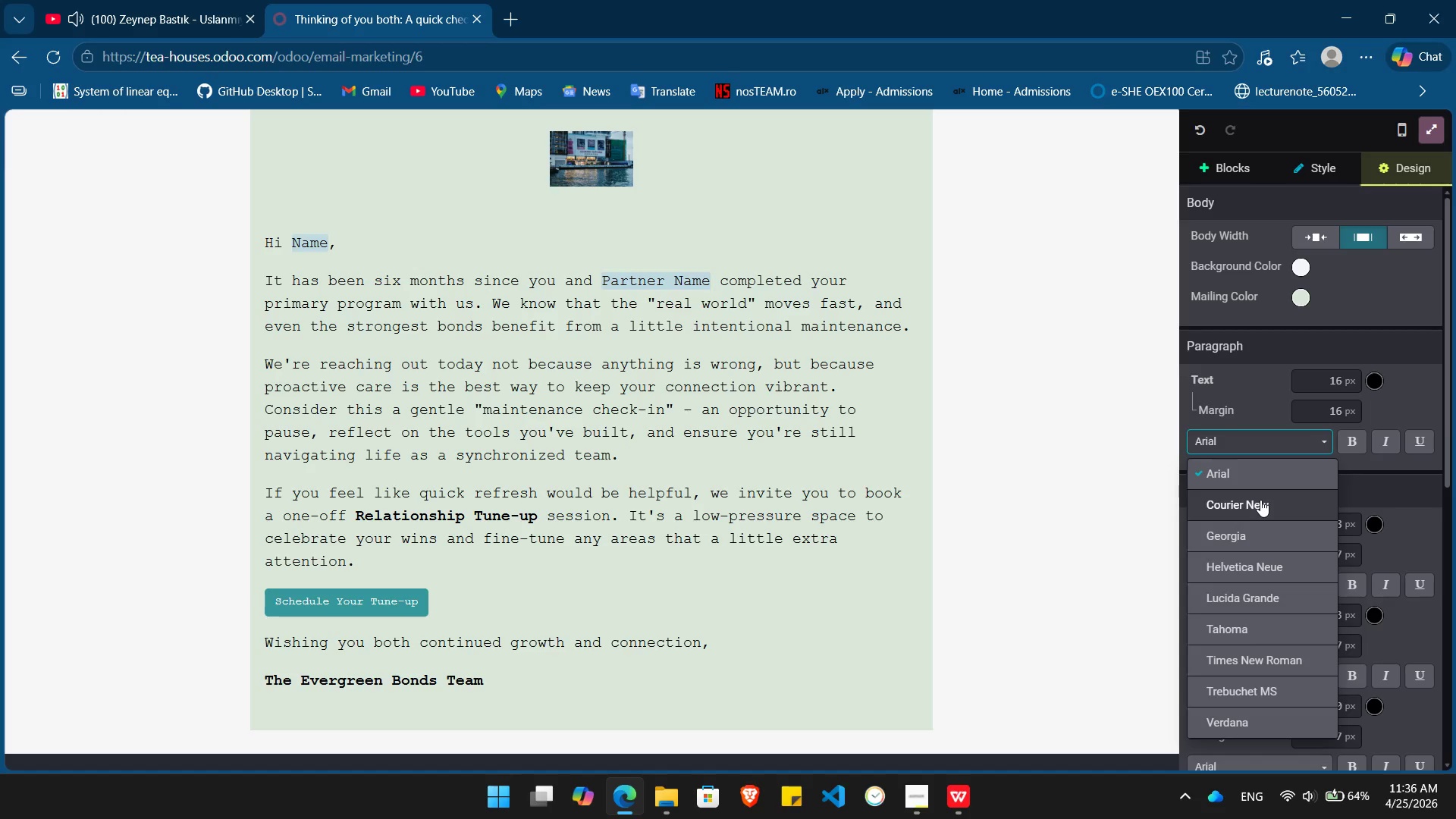 
left_click([1253, 682])
 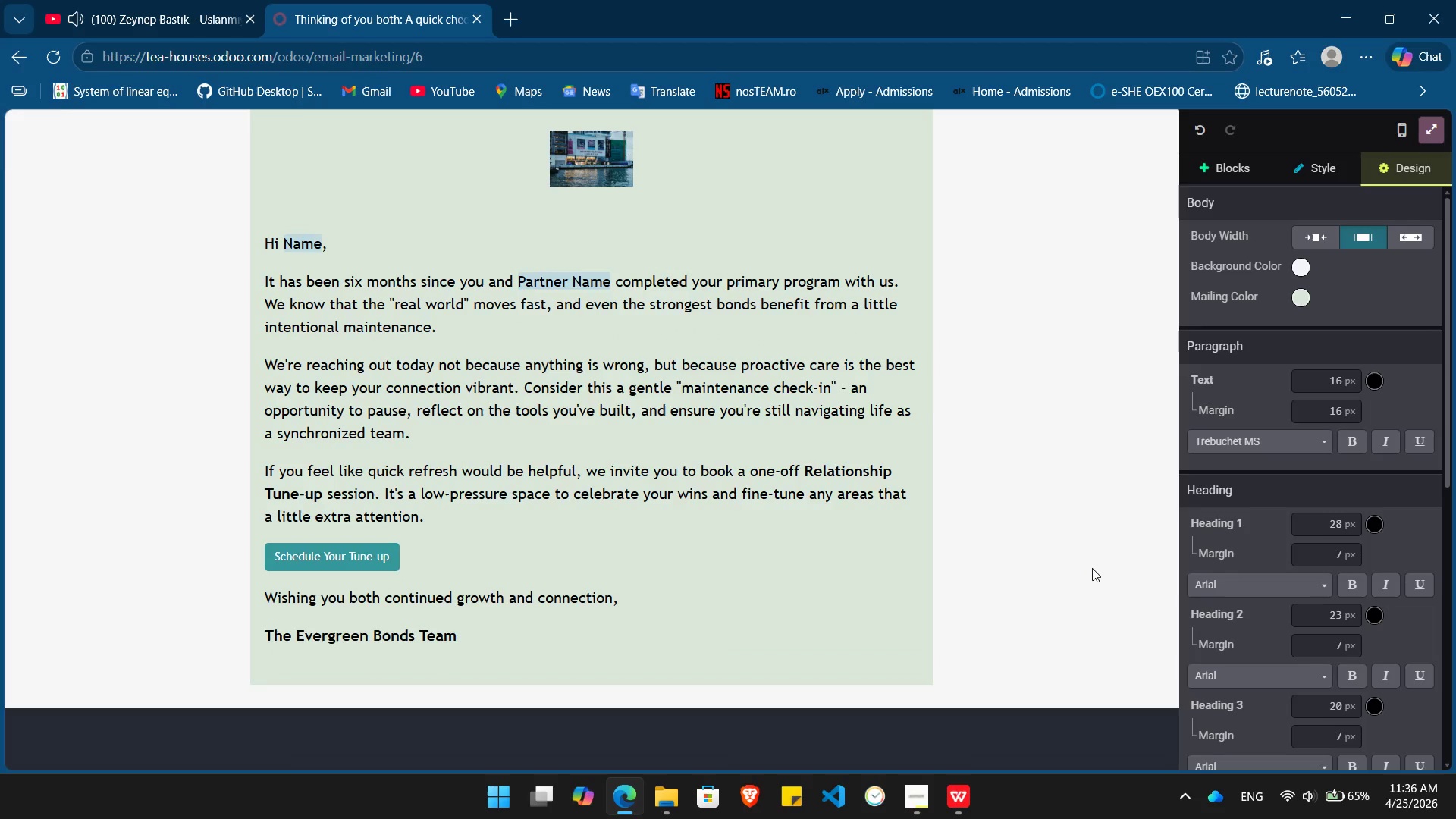 
wait(10.56)
 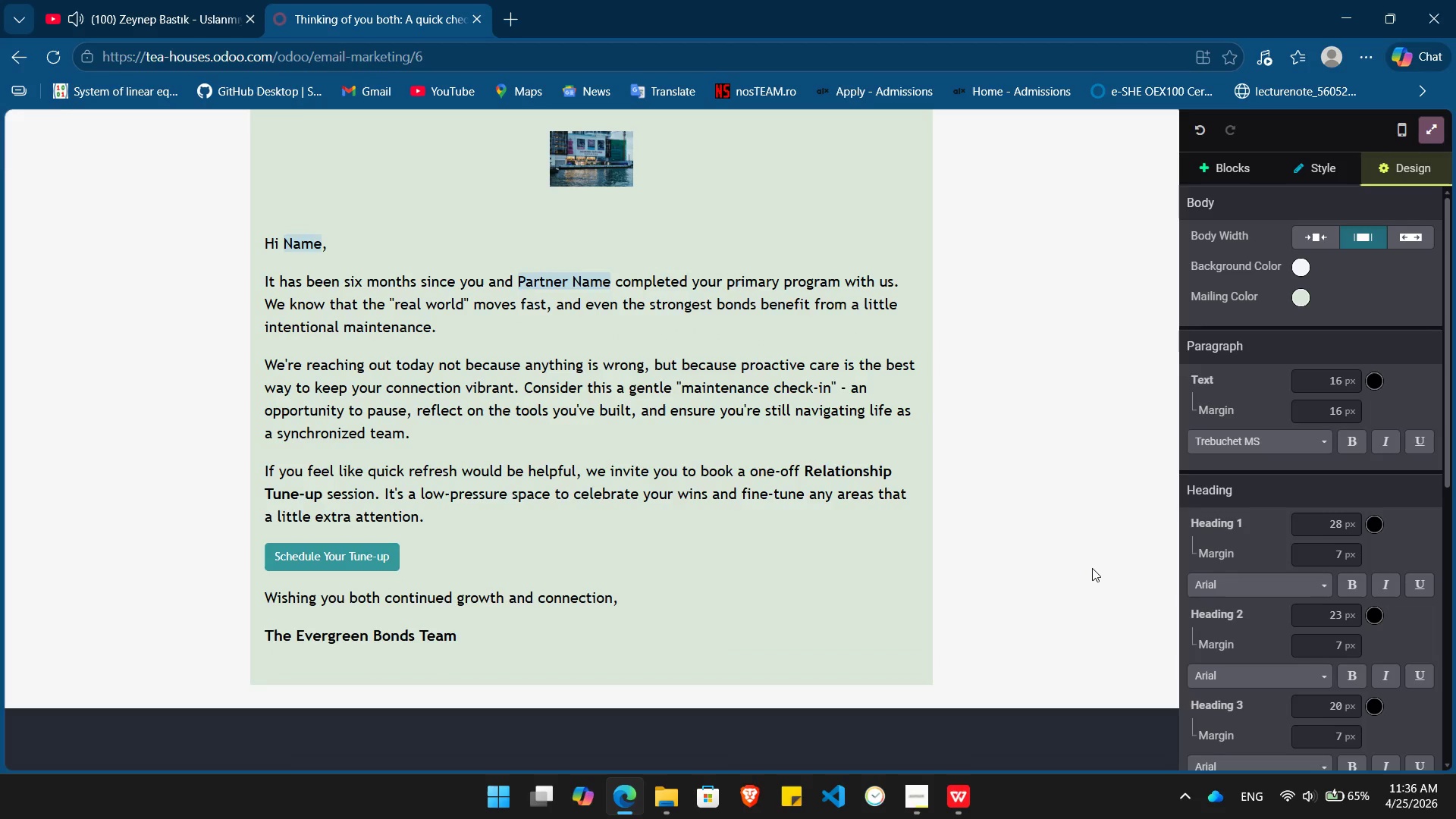 
left_click([1341, 416])
 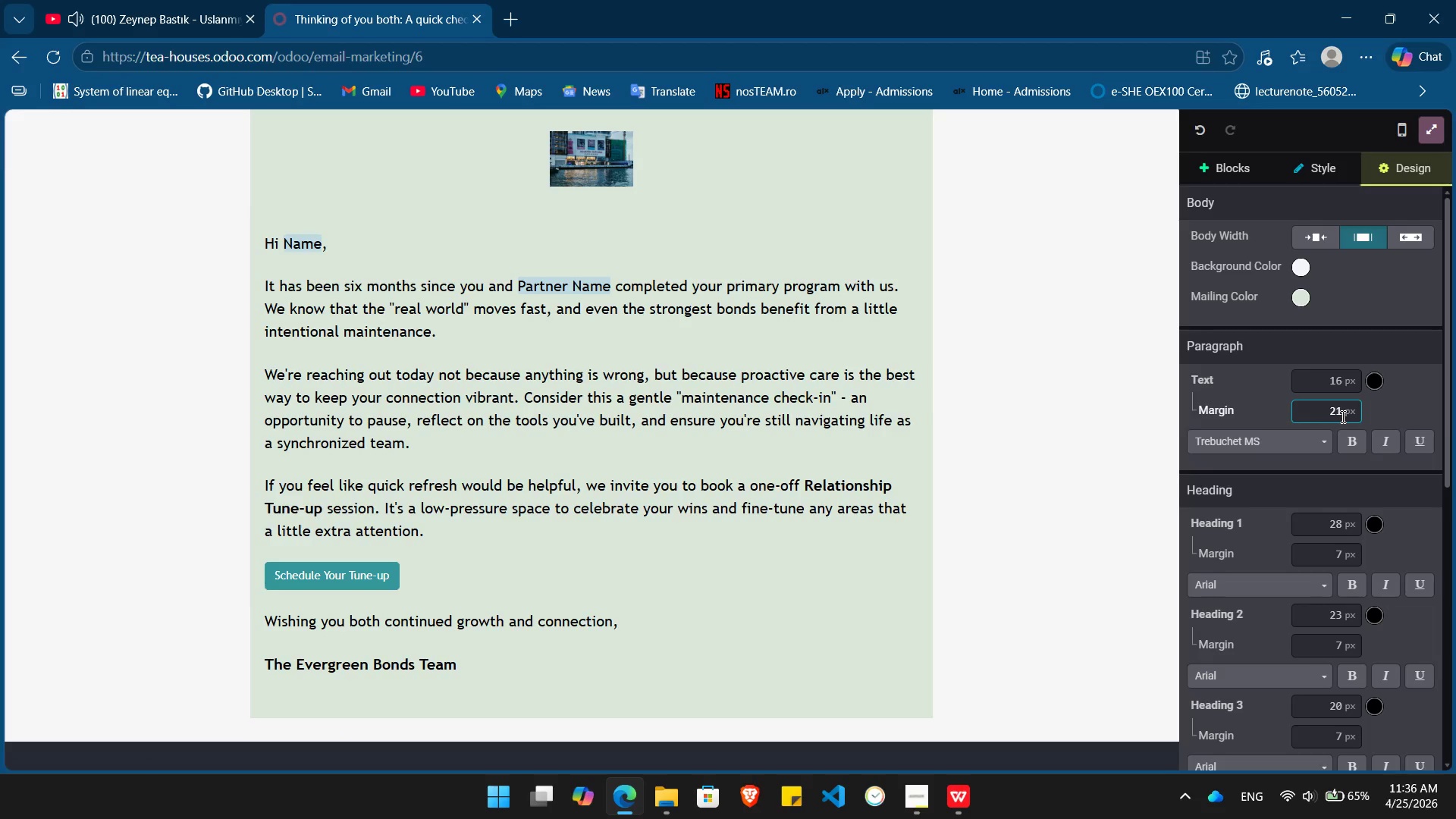 
wait(13.72)
 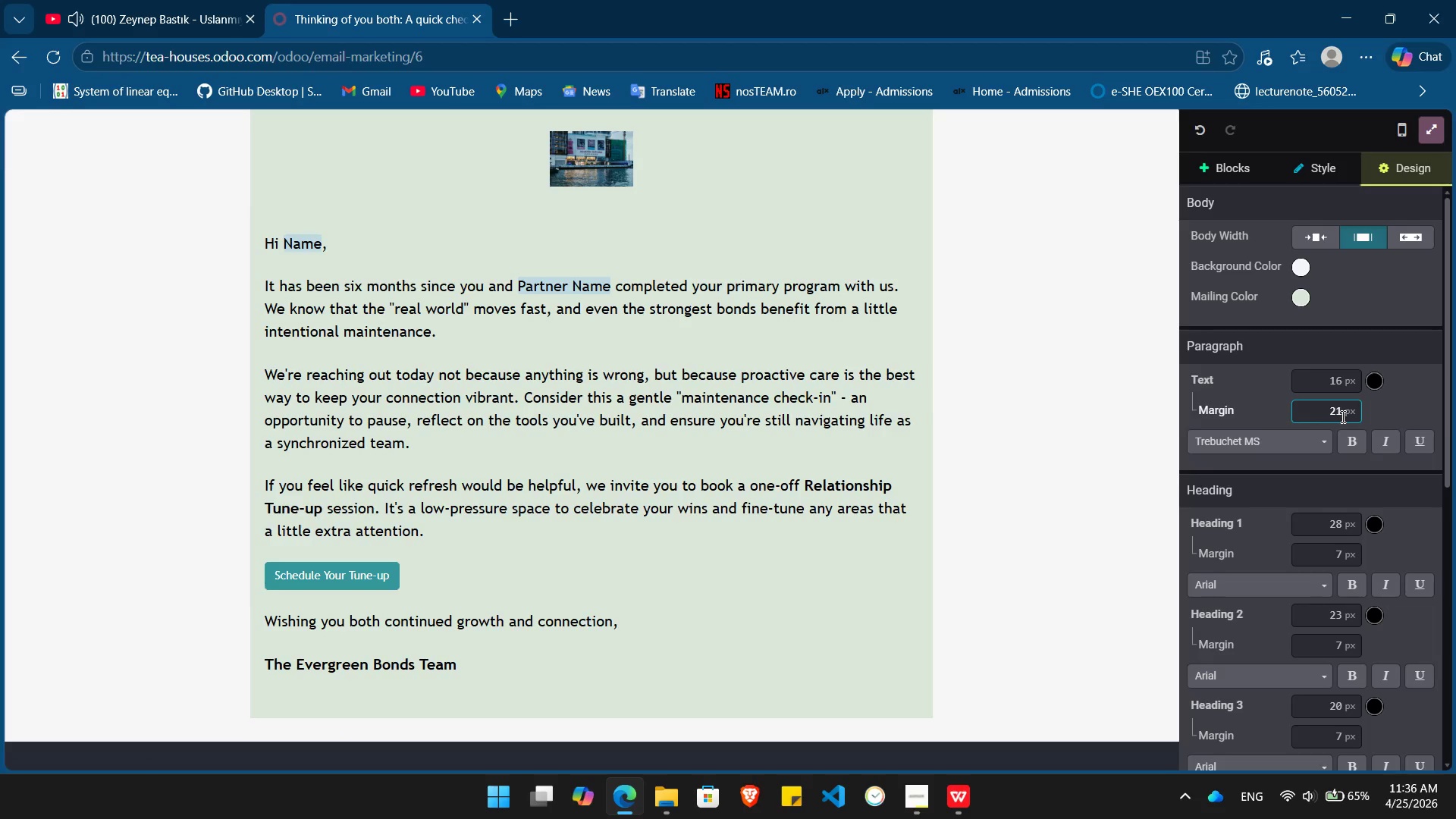 
left_click([1389, 404])
 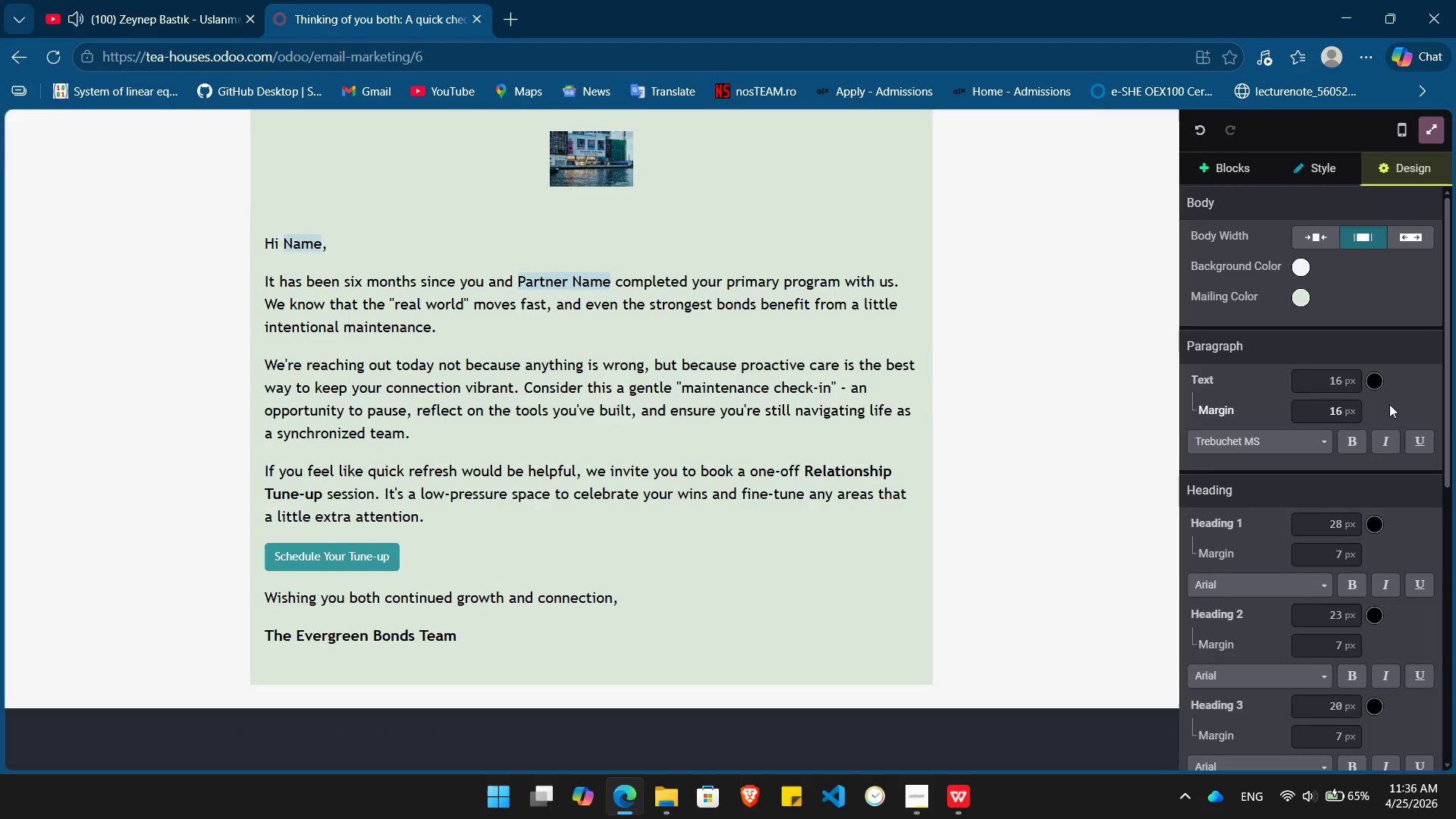 
wait(10.05)
 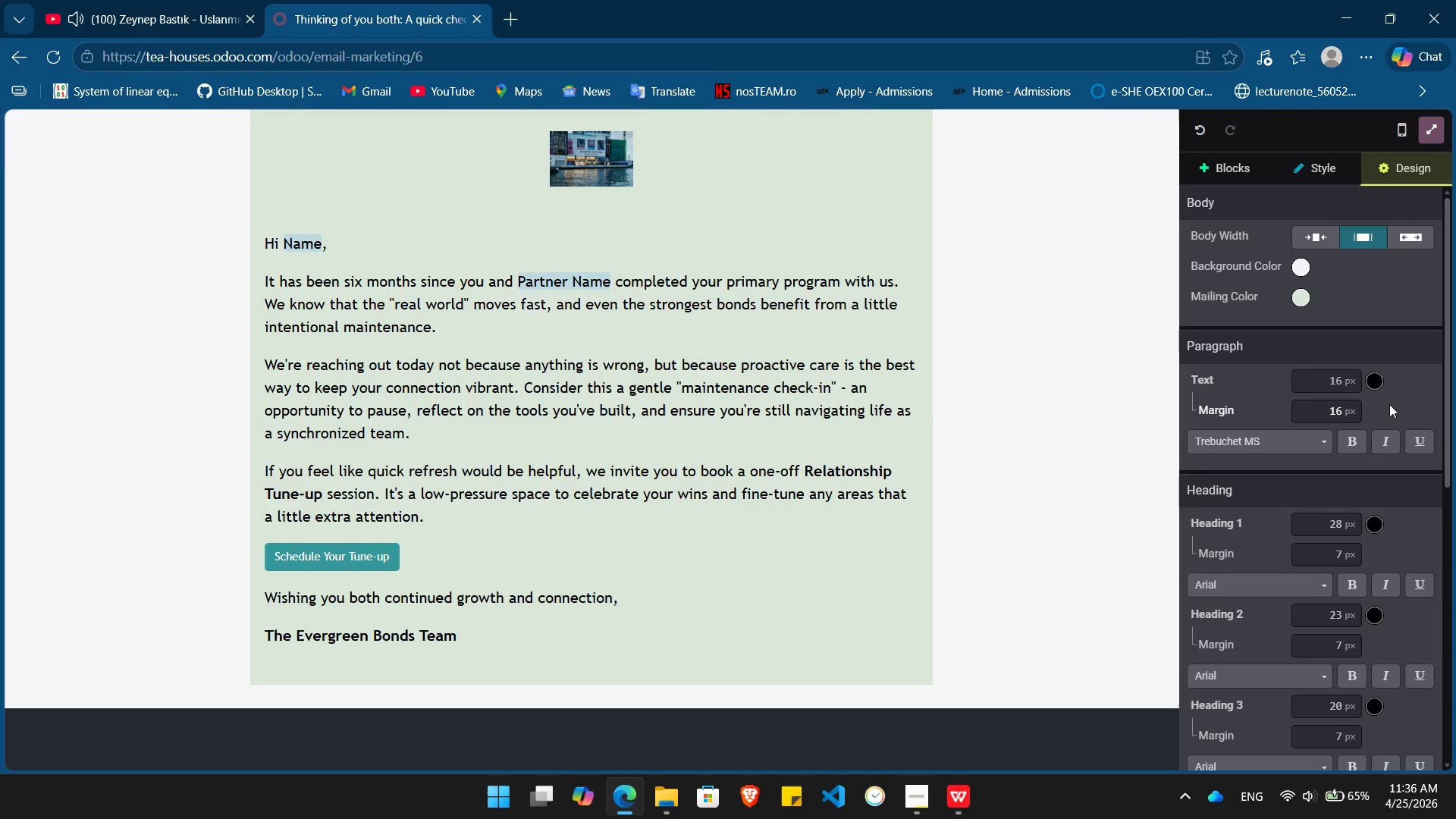 
left_click([1237, 157])
 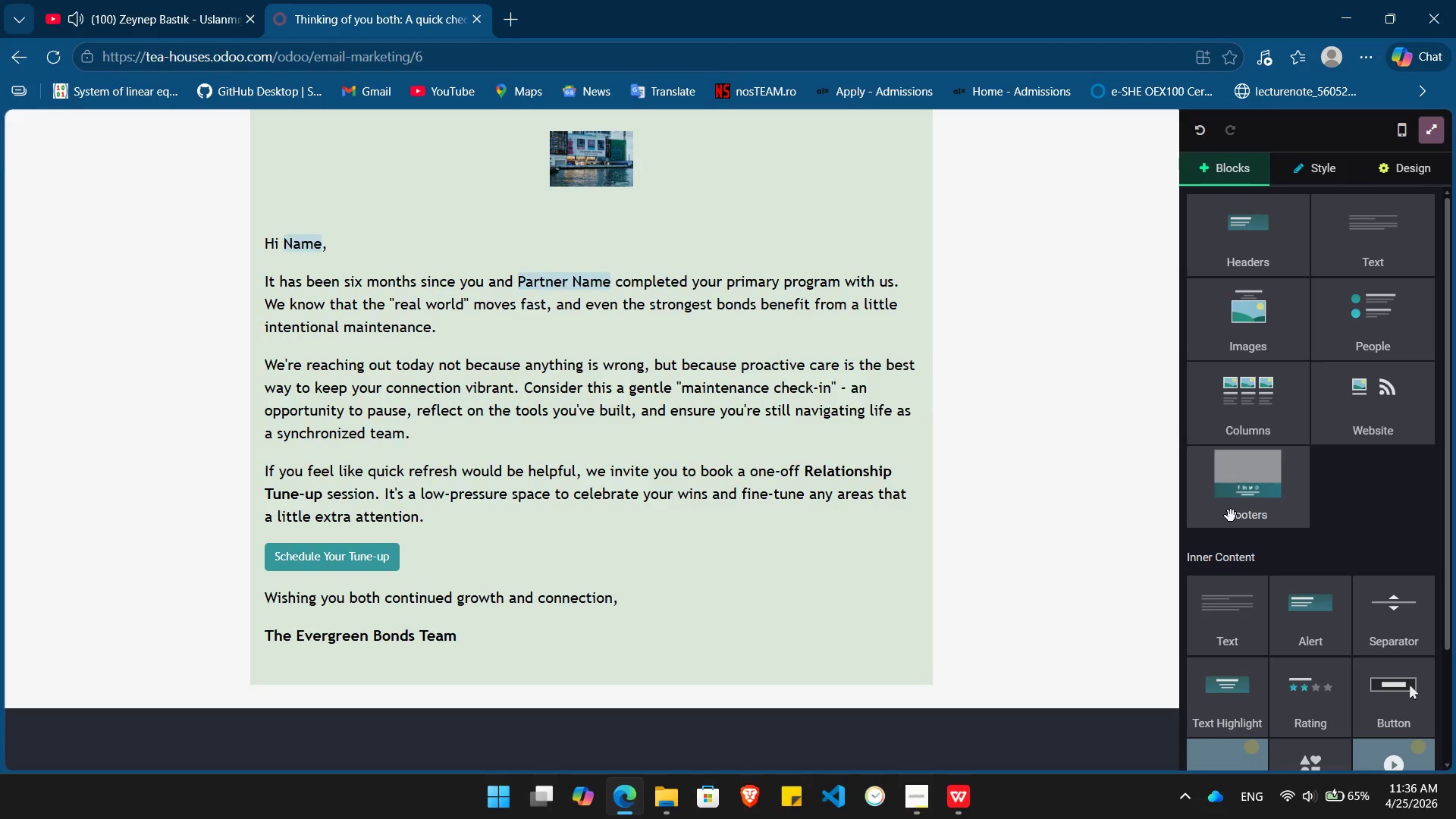 
left_click_drag(start_coordinate=[1231, 516], to_coordinate=[576, 675])
 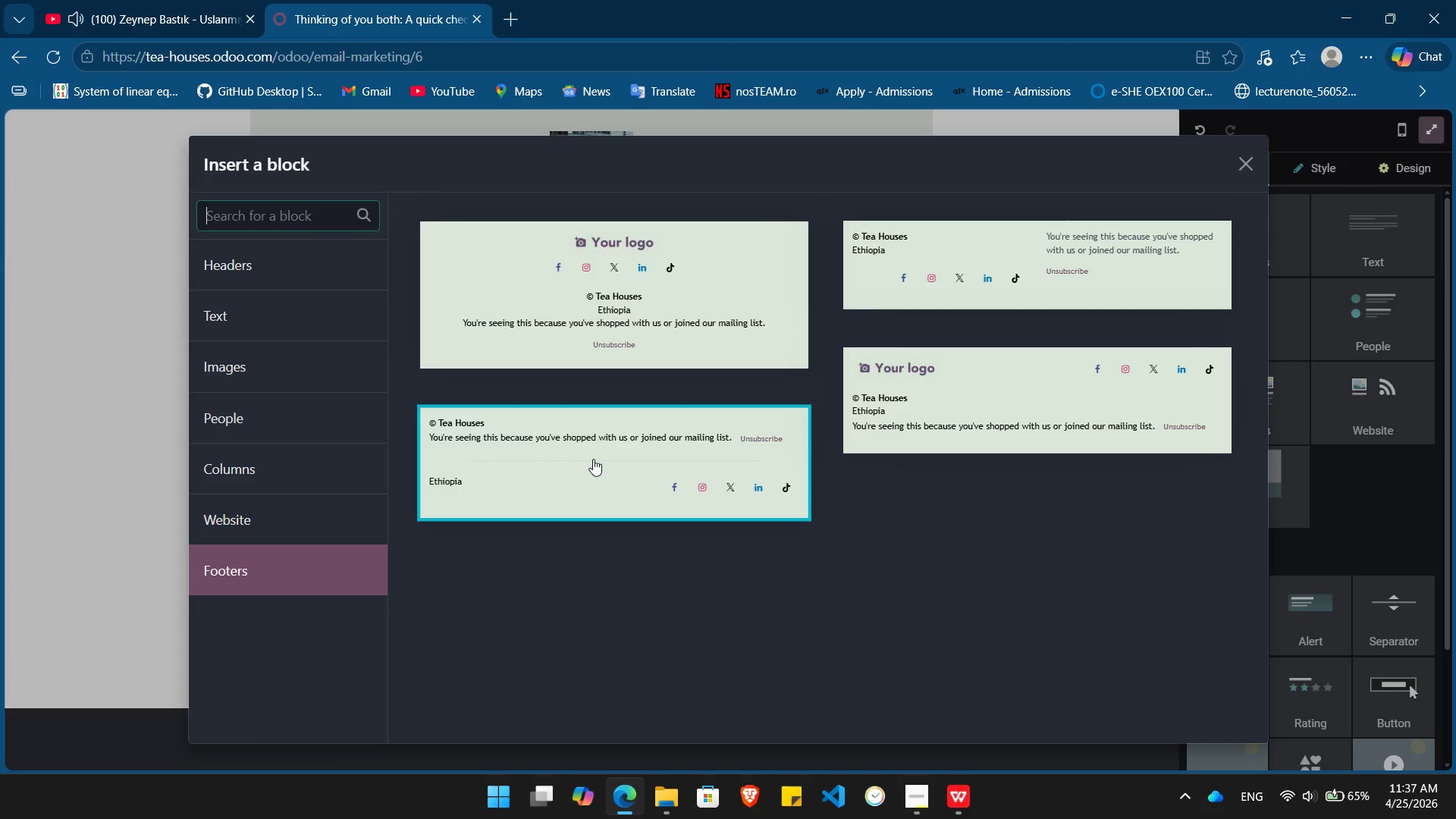 
wait(7.7)
 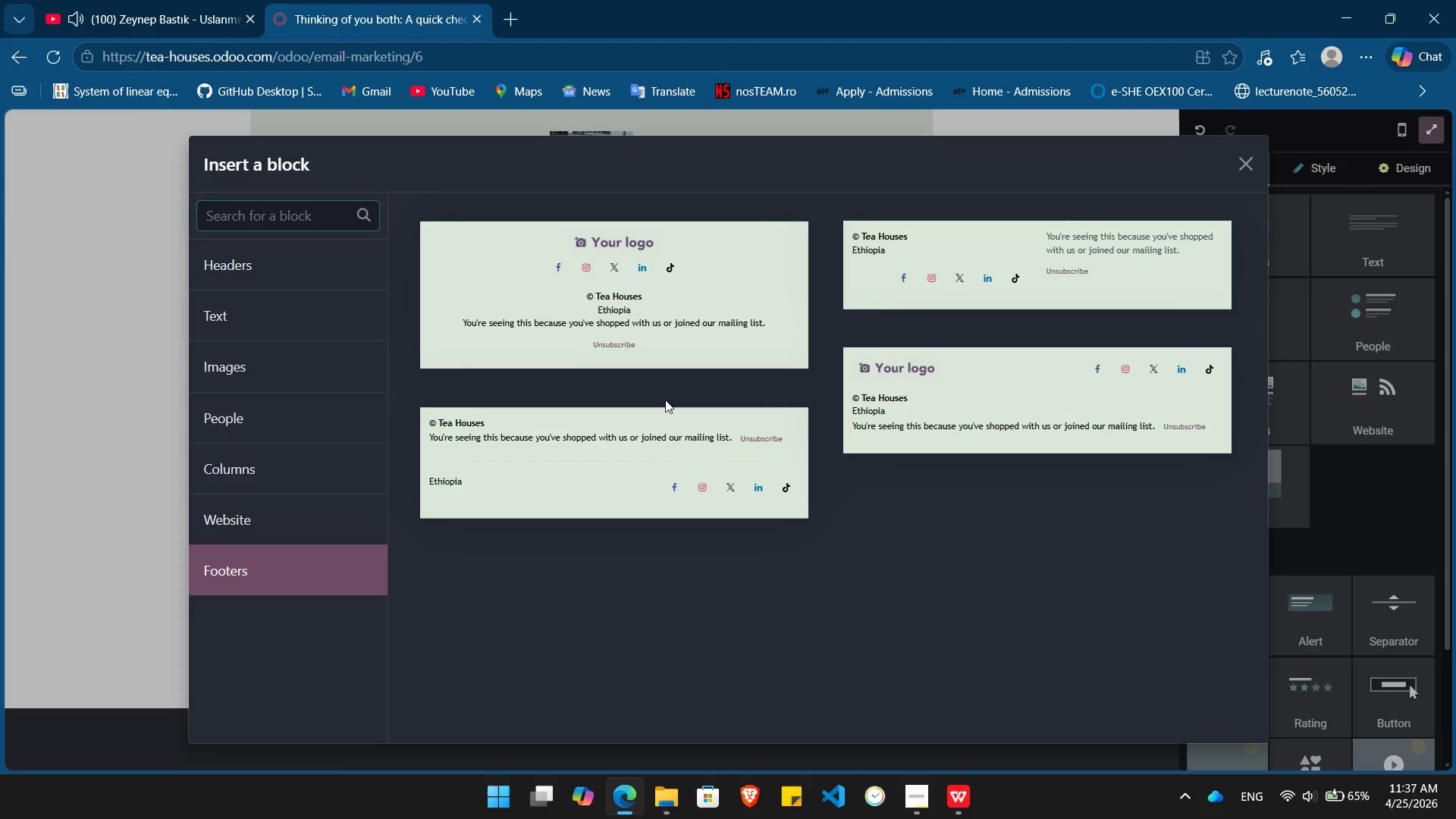 
left_click([593, 459])
 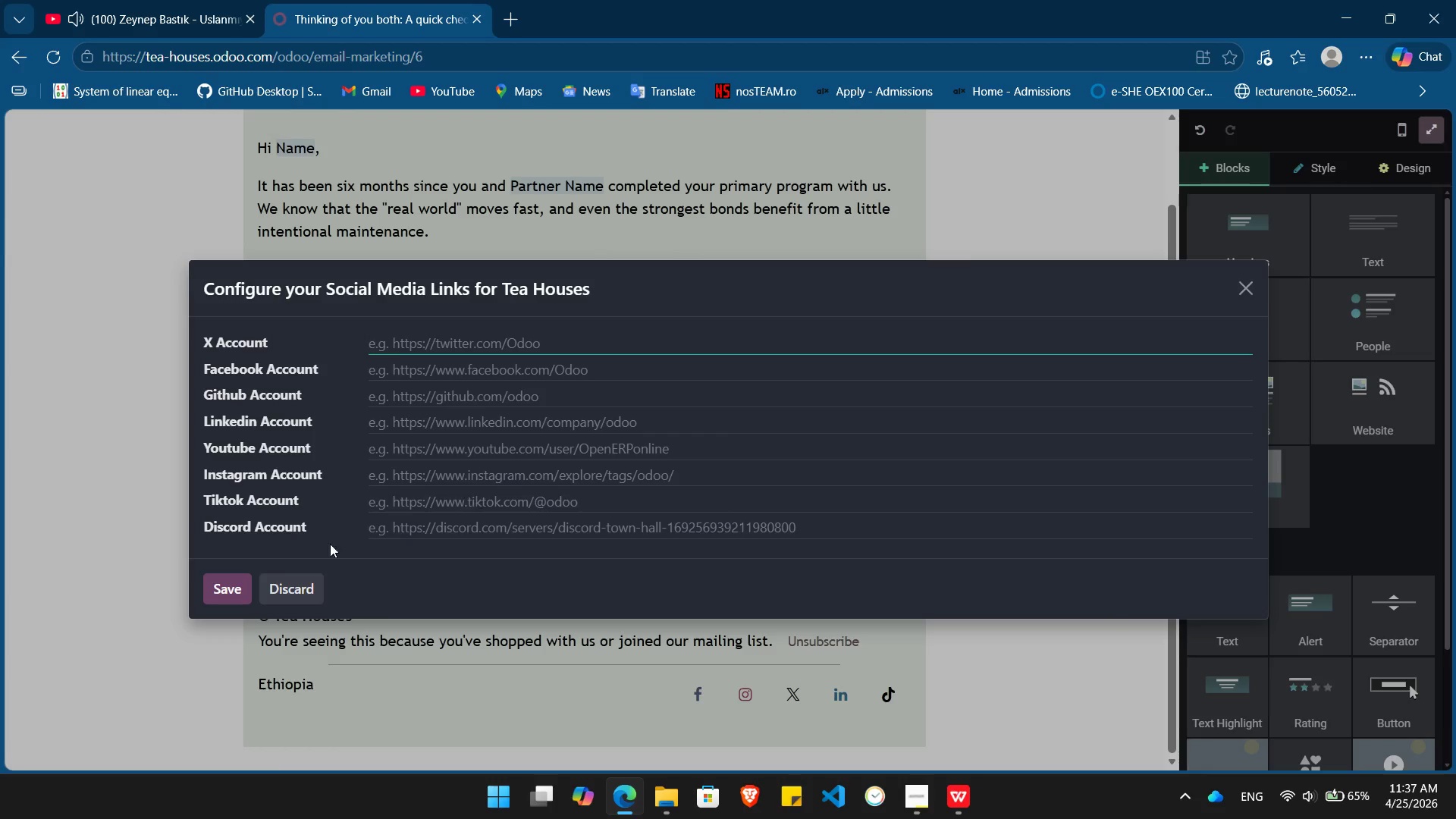 
left_click([294, 588])
 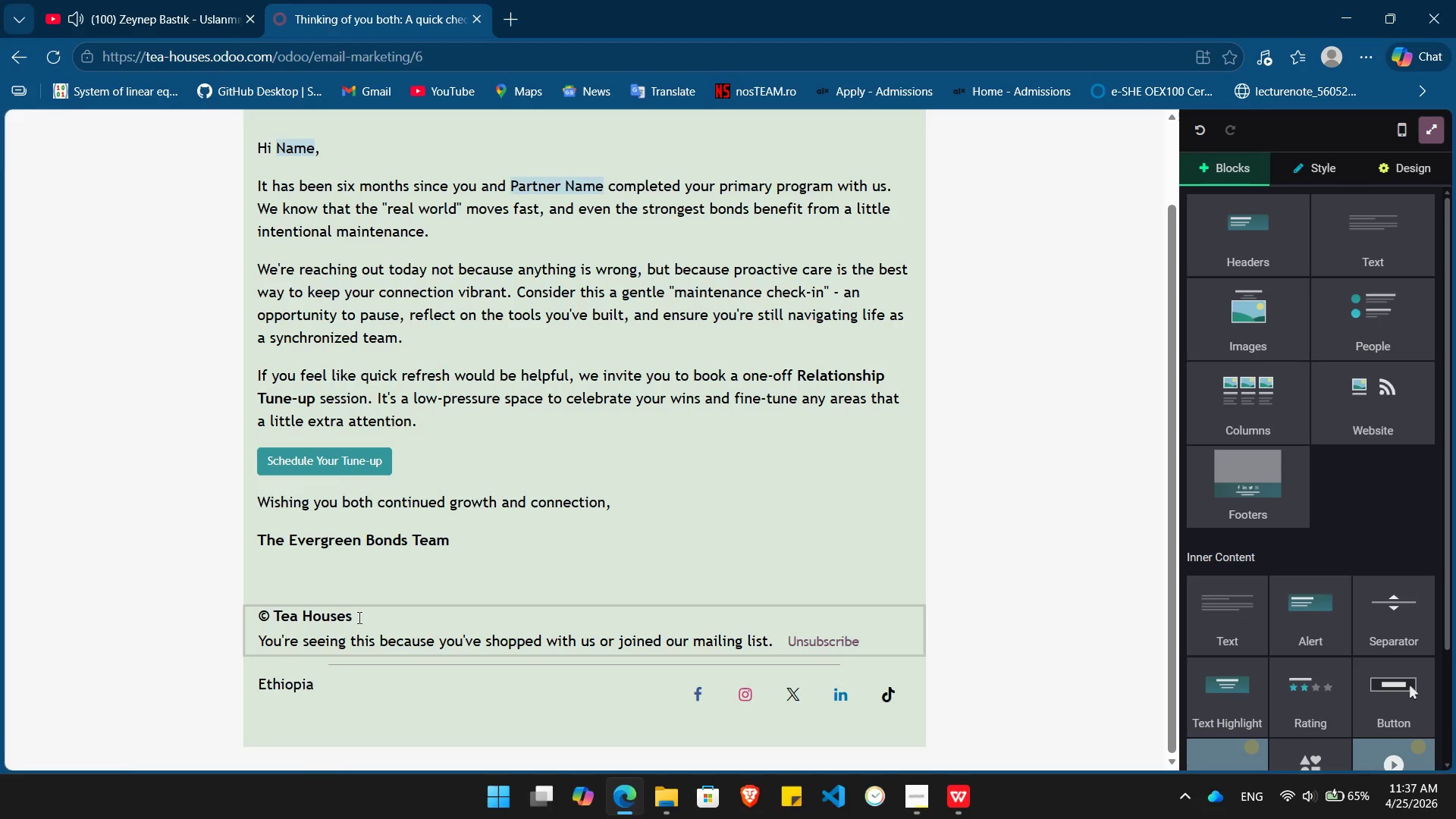 
left_click_drag(start_coordinate=[358, 617], to_coordinate=[284, 609])
 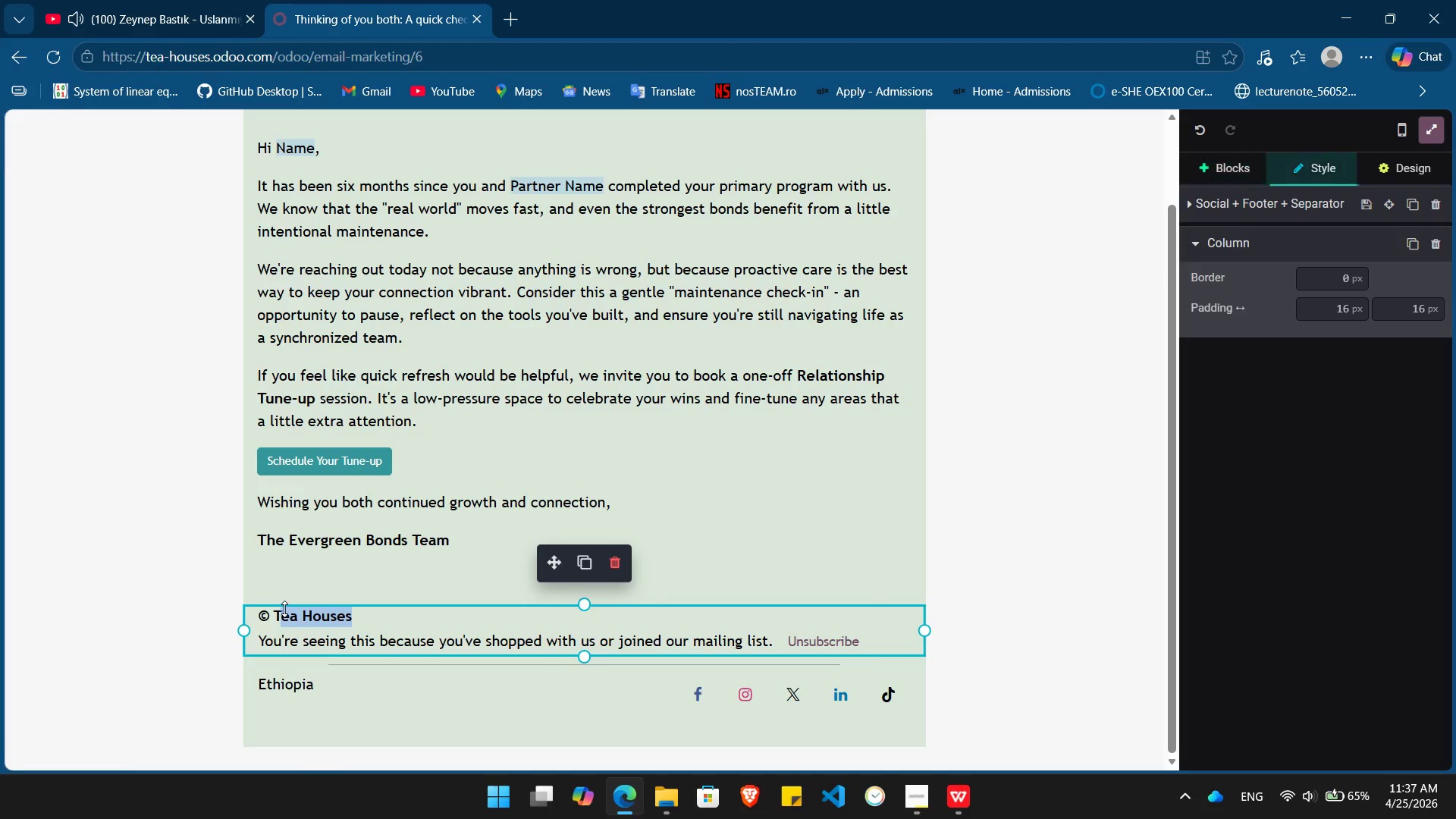 
type(he Evergreen )
 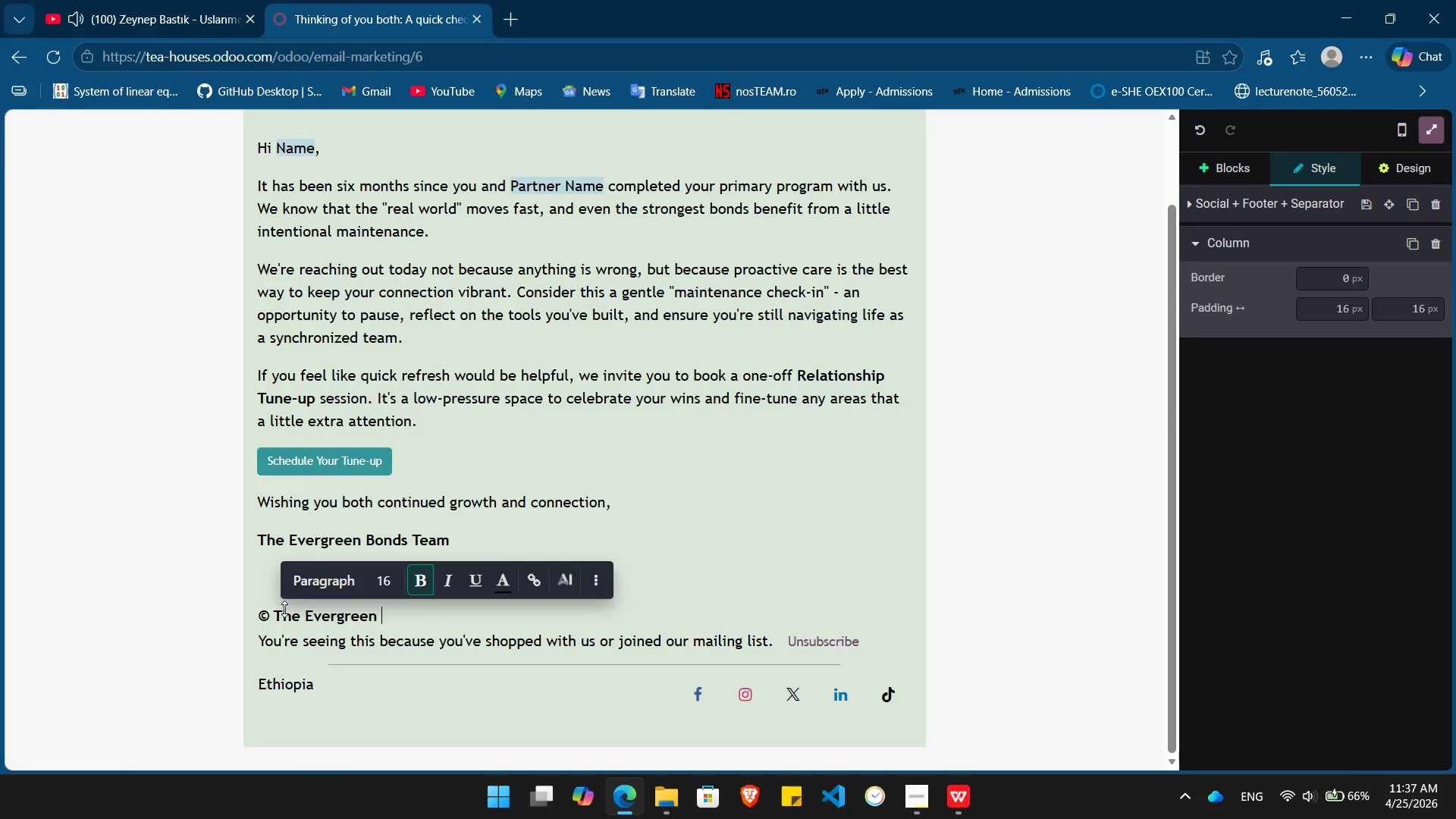 
left_click([284, 609])
 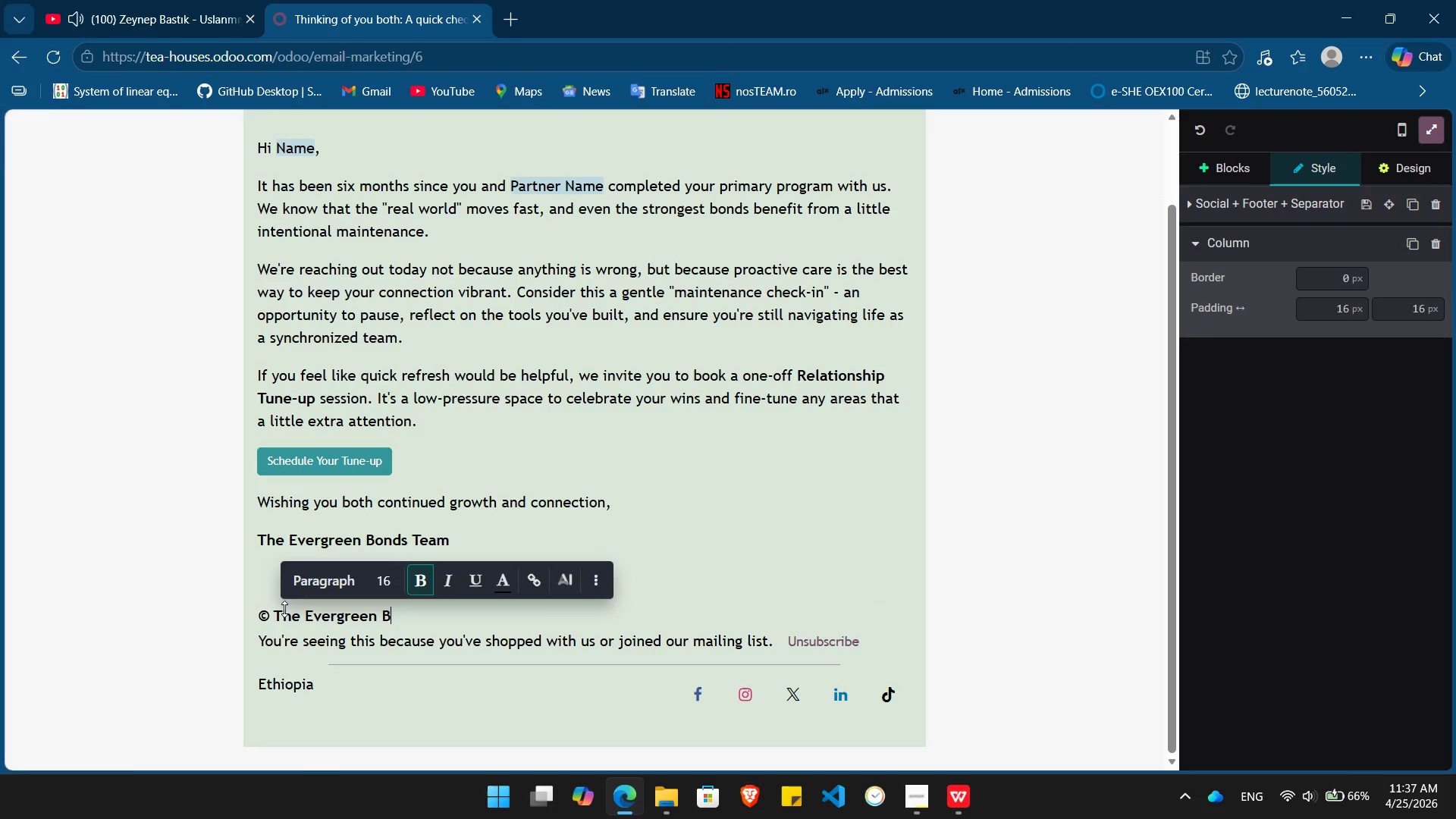 
type(Bo)
key(Backspace)
type(Bonds)
 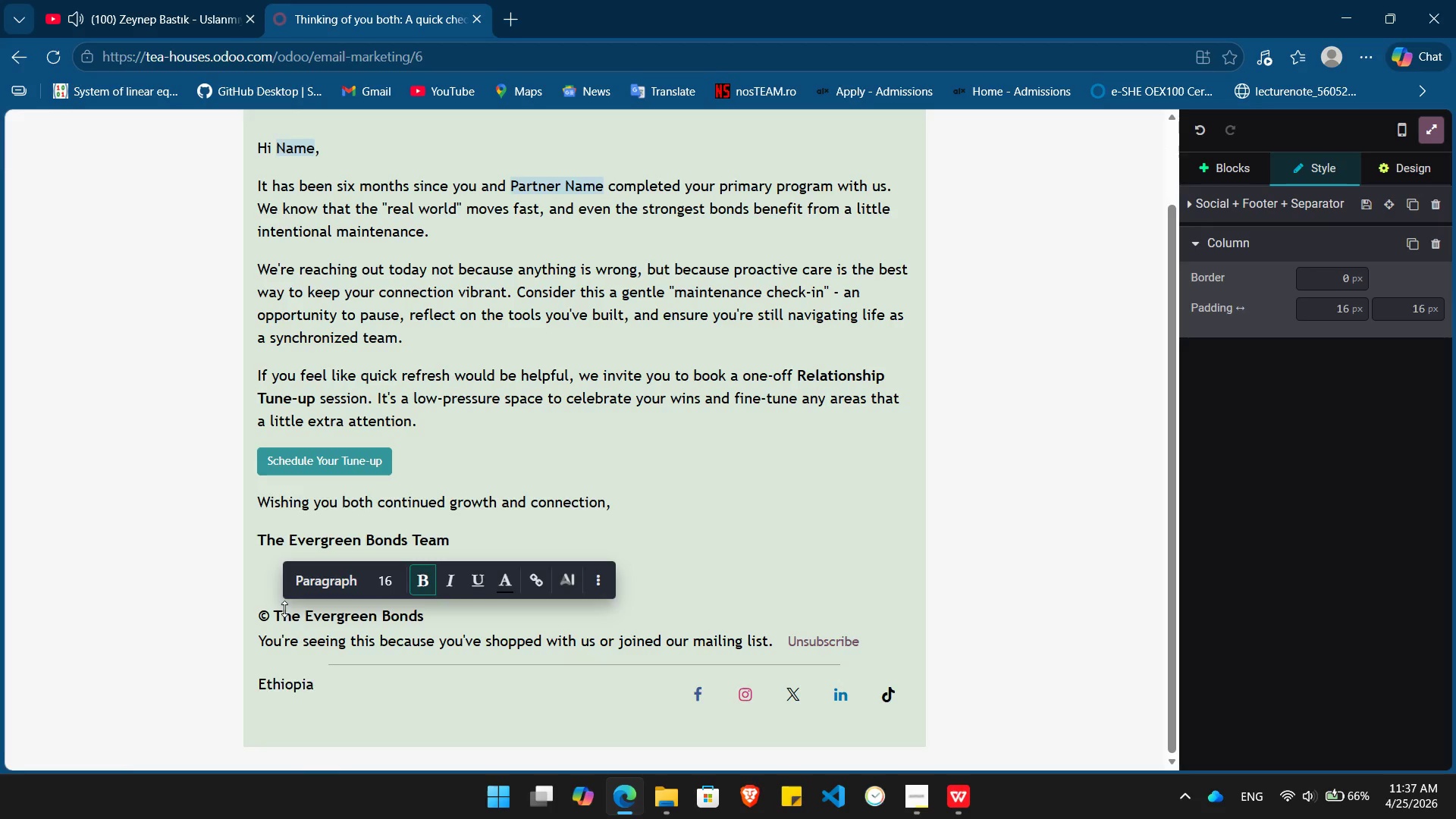 
left_click([623, 510])
 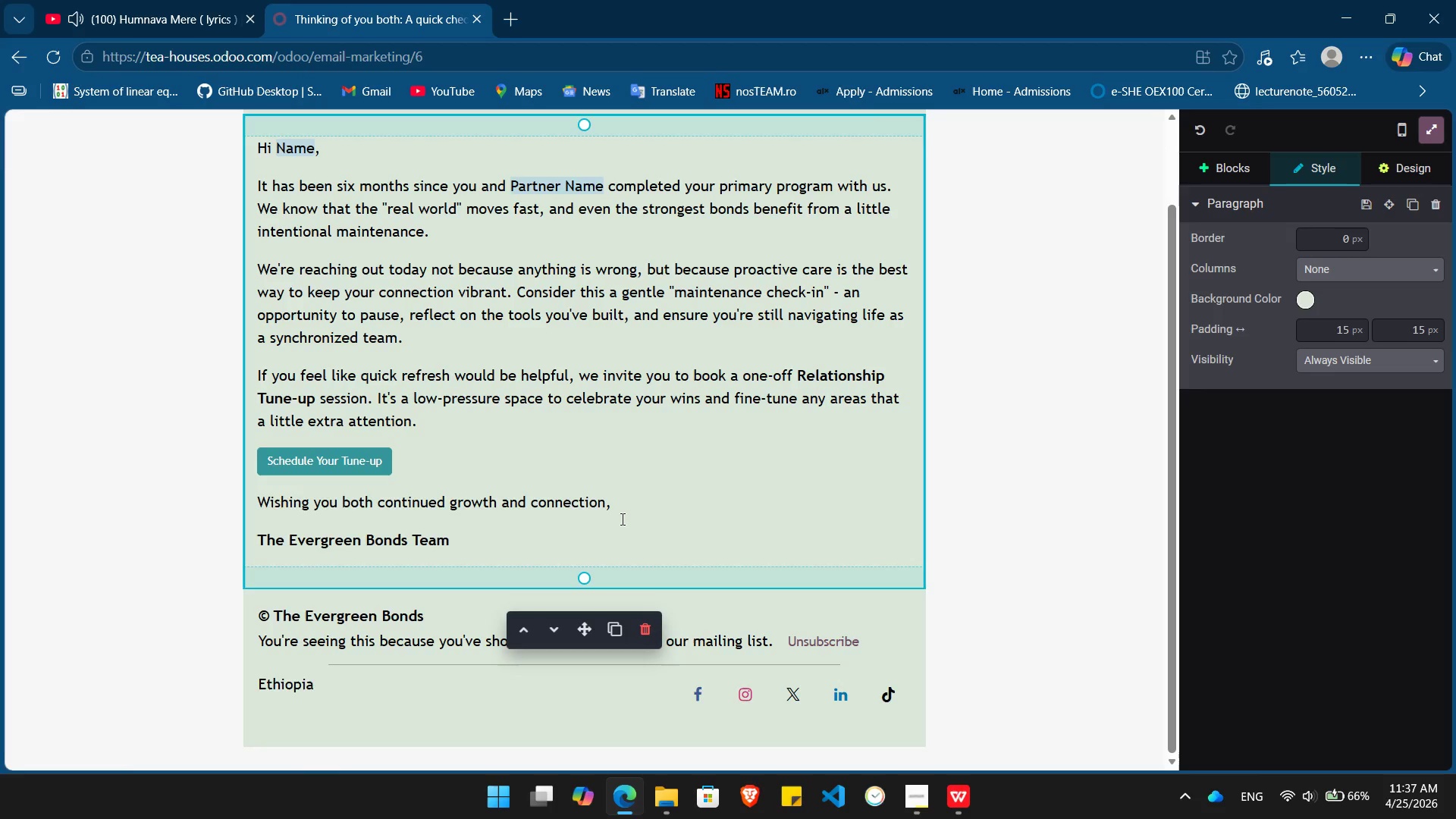 
wait(15.34)
 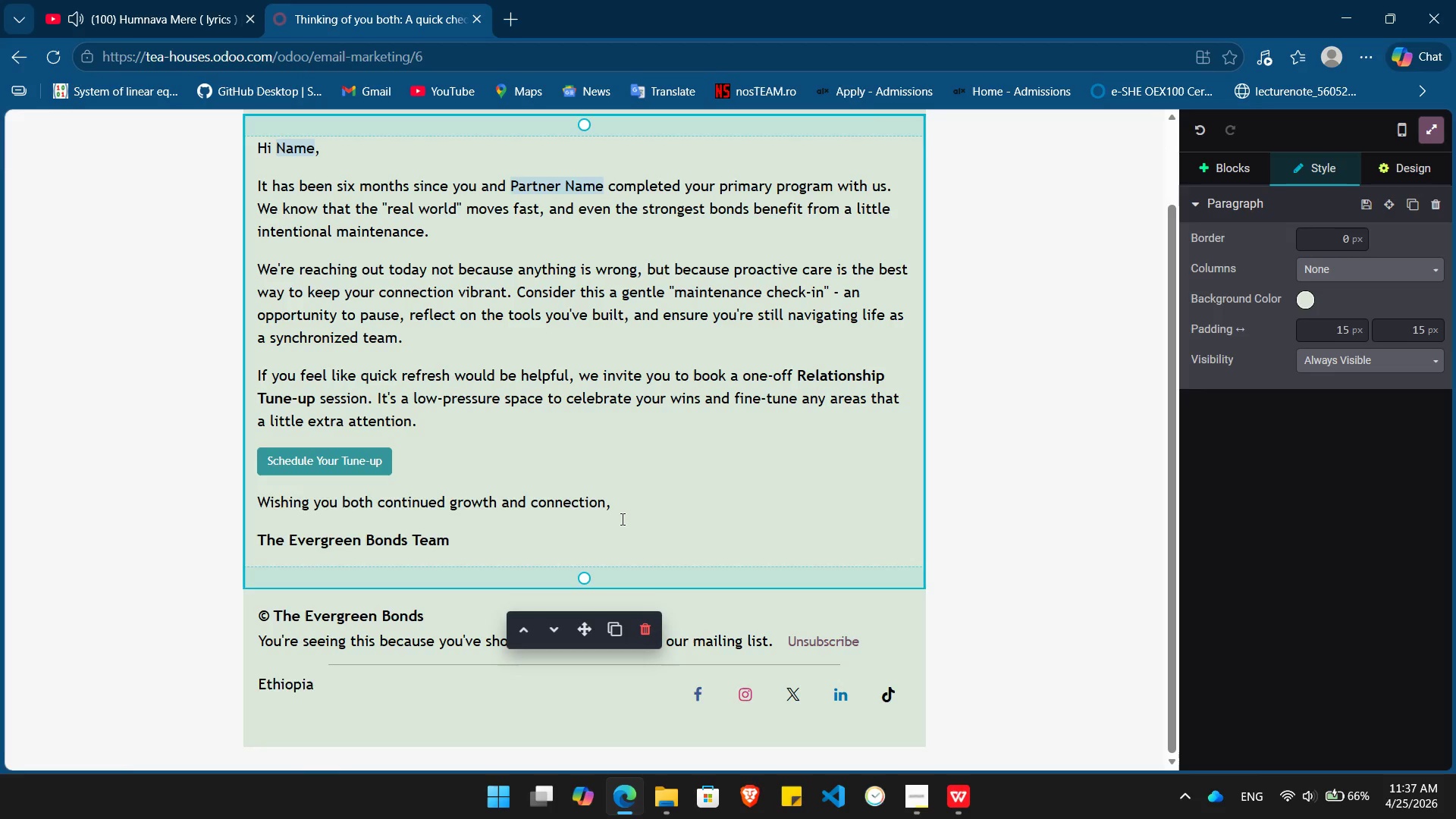 
left_click([1238, 163])
 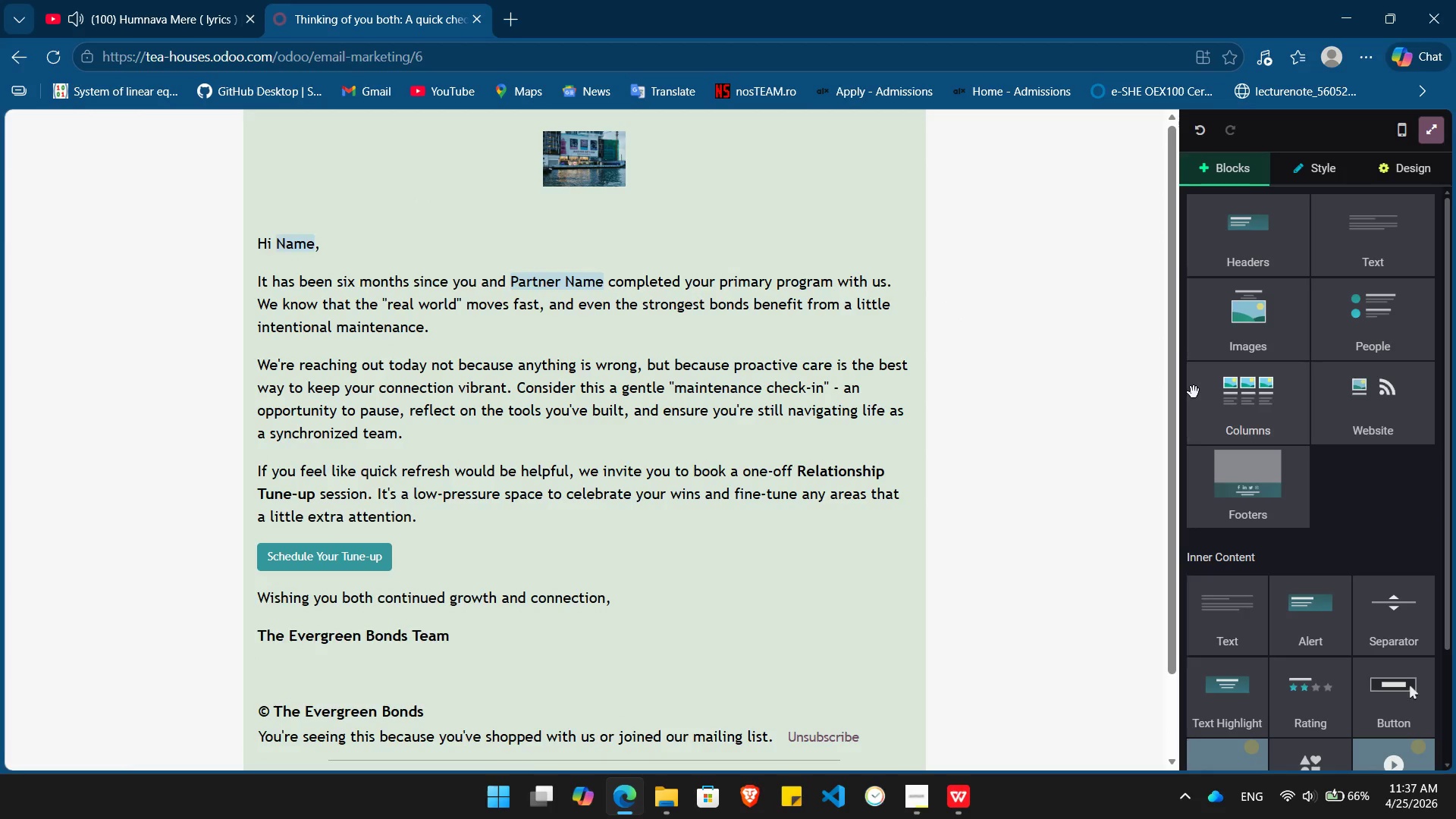 
left_click_drag(start_coordinate=[1261, 332], to_coordinate=[588, 222])
 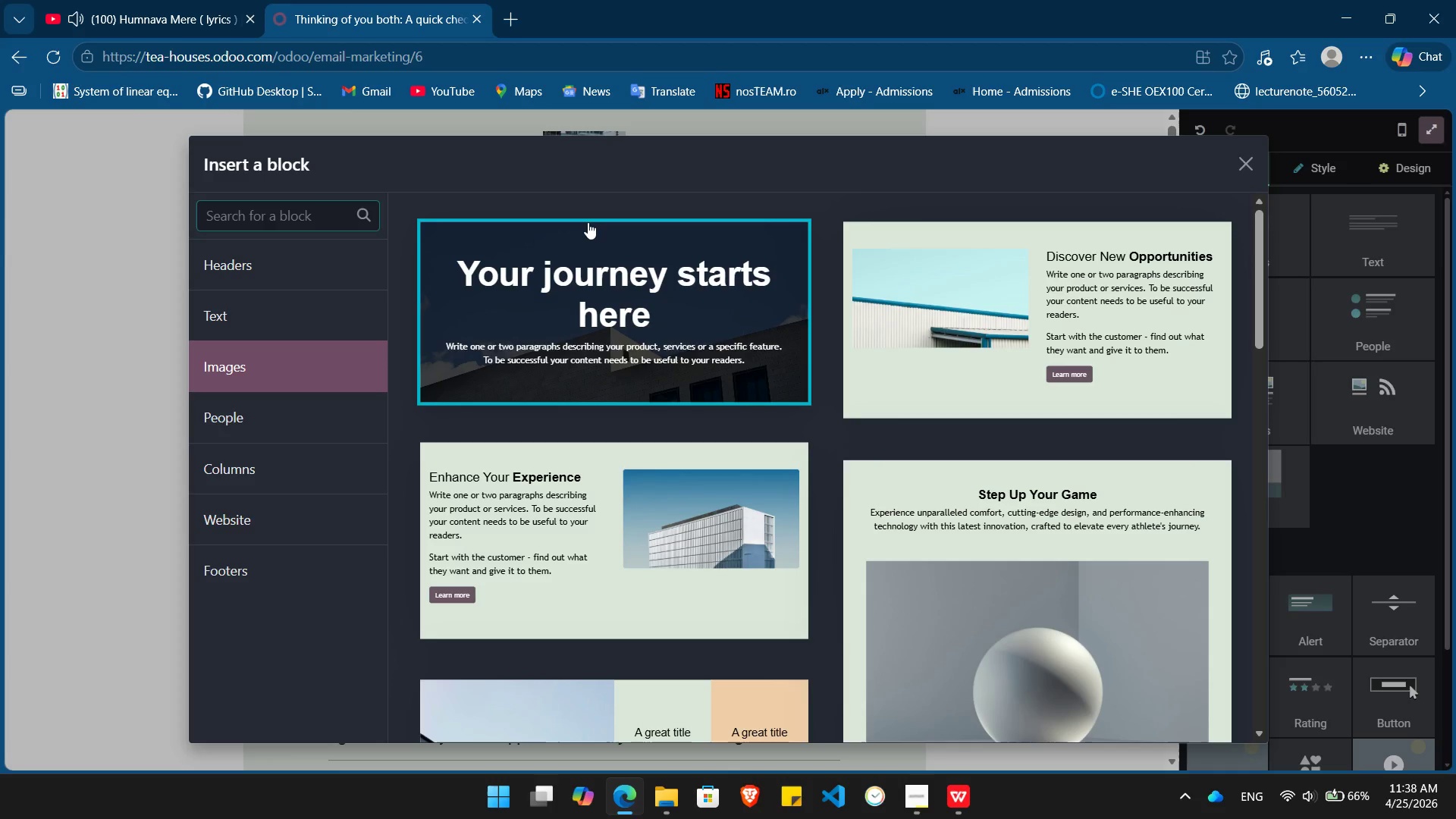 
wait(27.14)
 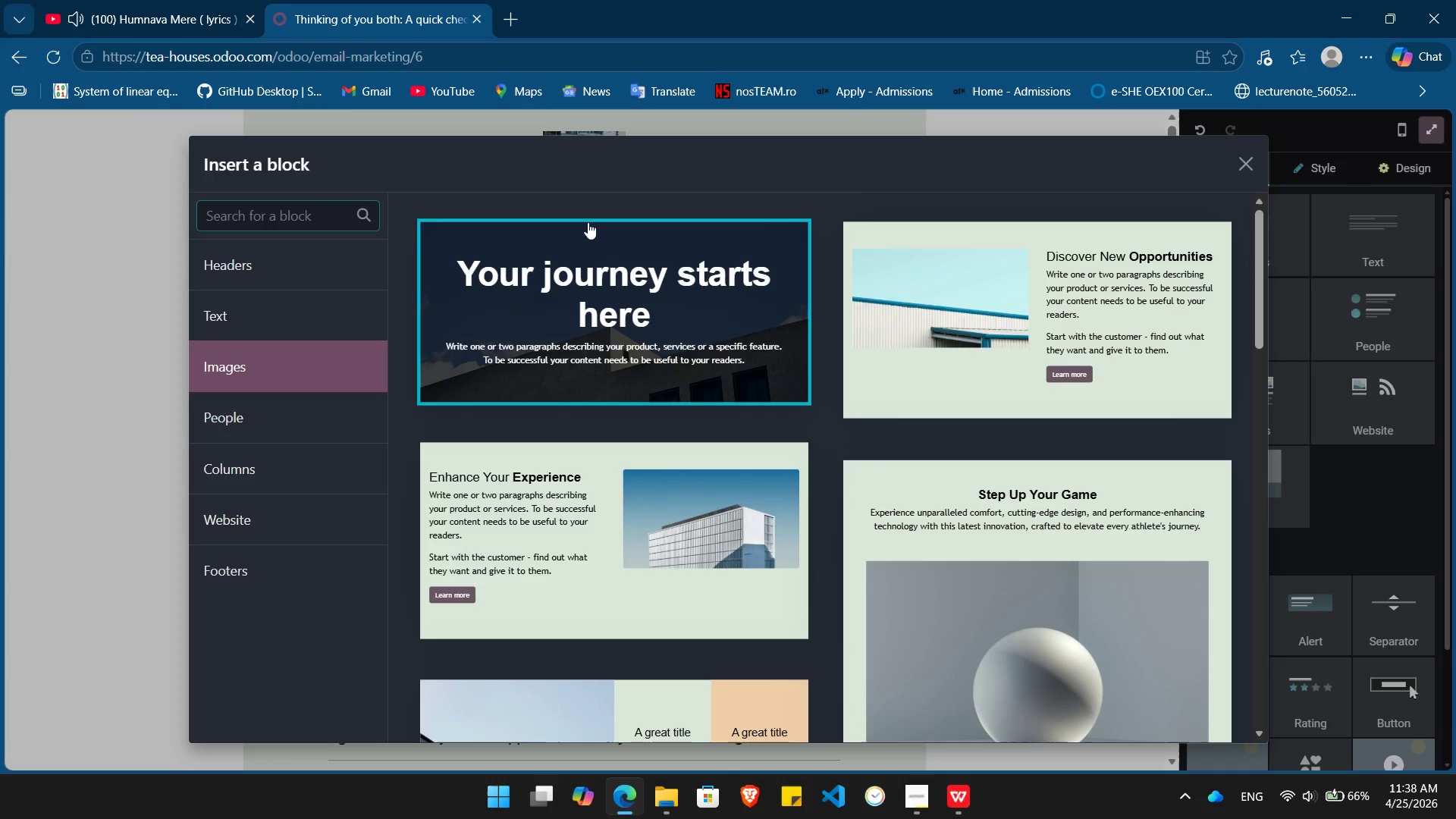 
left_click([1125, 394])
 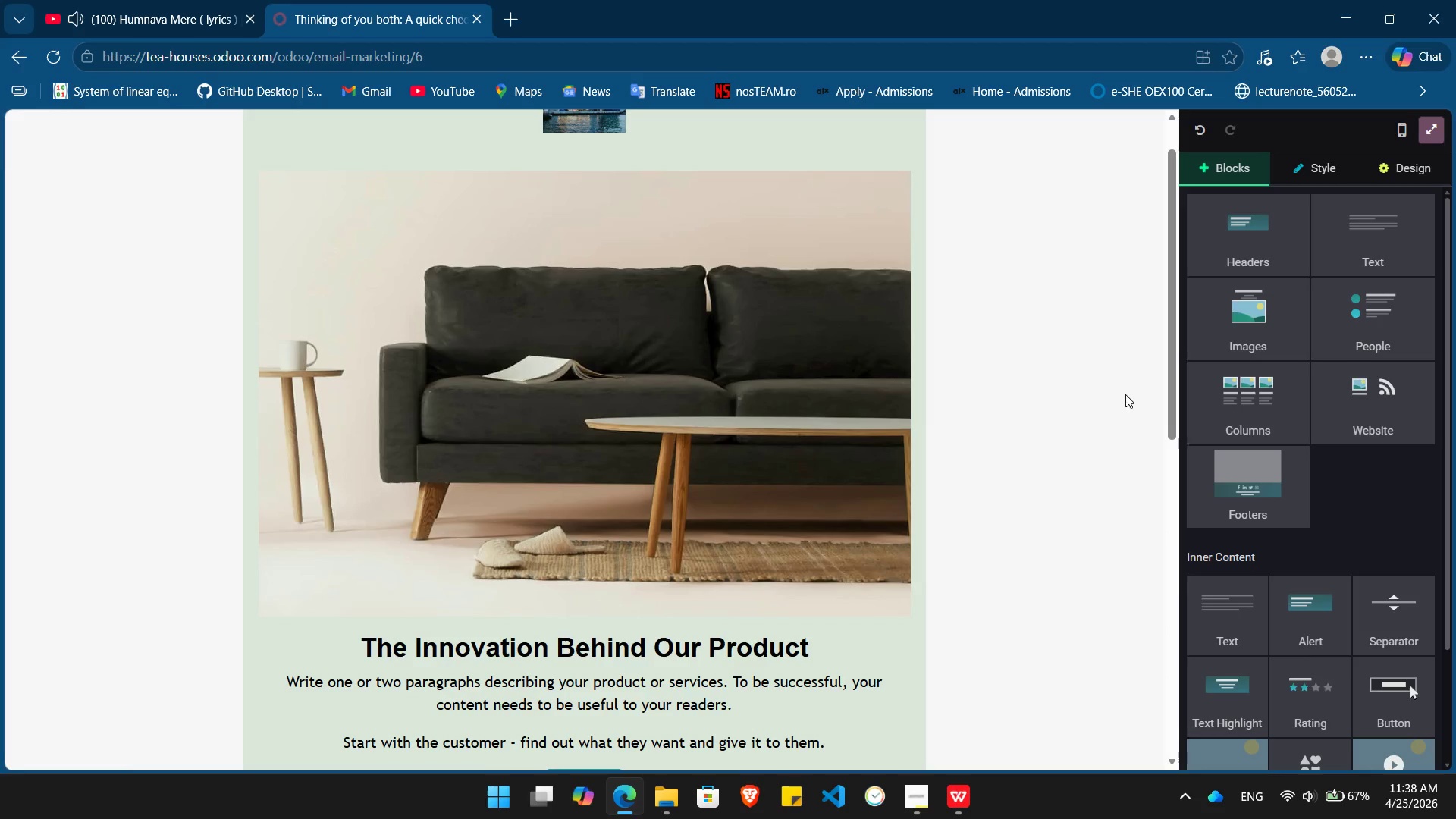 
wait(9.89)
 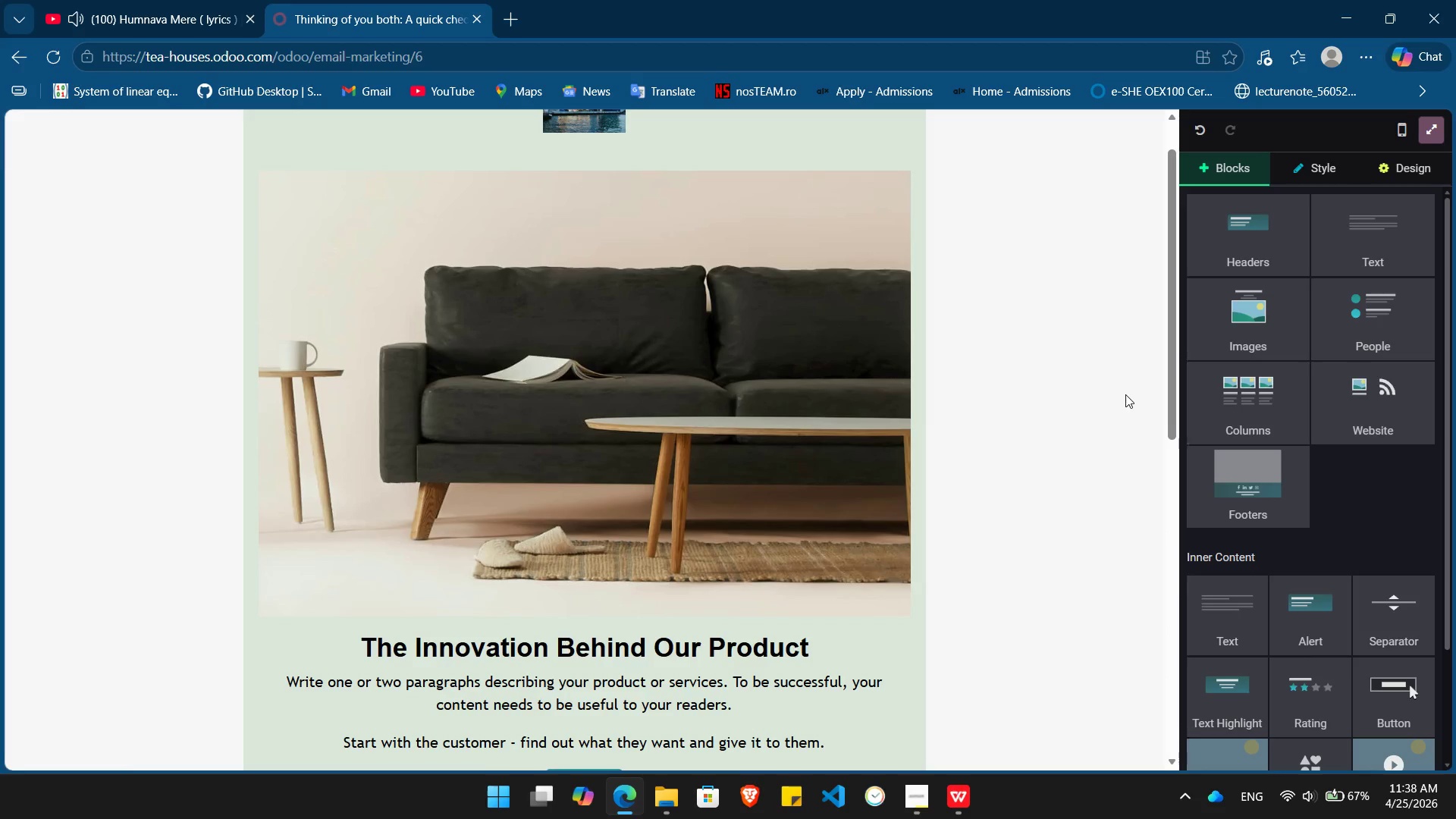 
left_click_drag(start_coordinate=[824, 644], to_coordinate=[372, 645])
 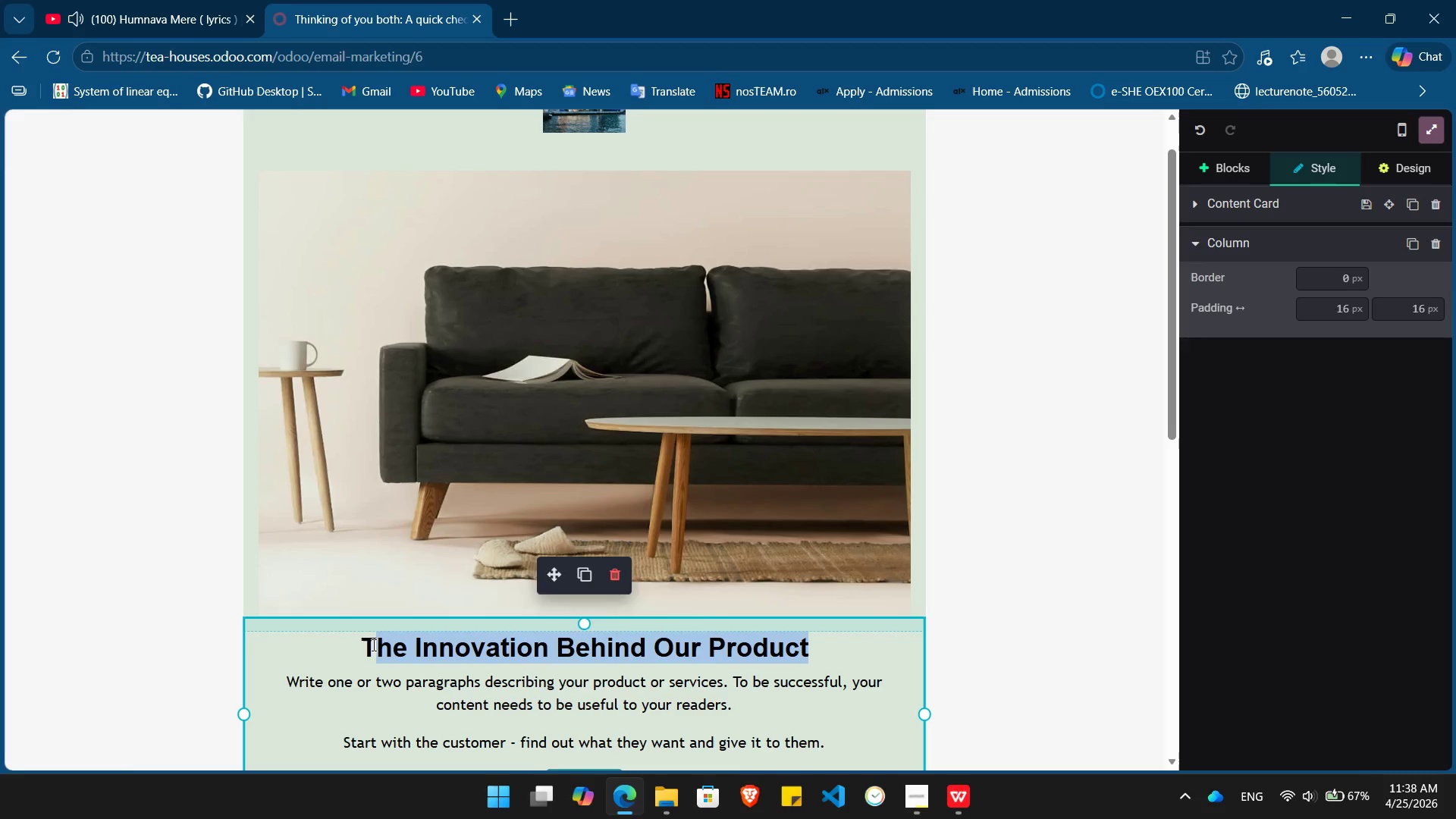 
type(ai)
key(Backspace)
type(king a moment for your connection)
 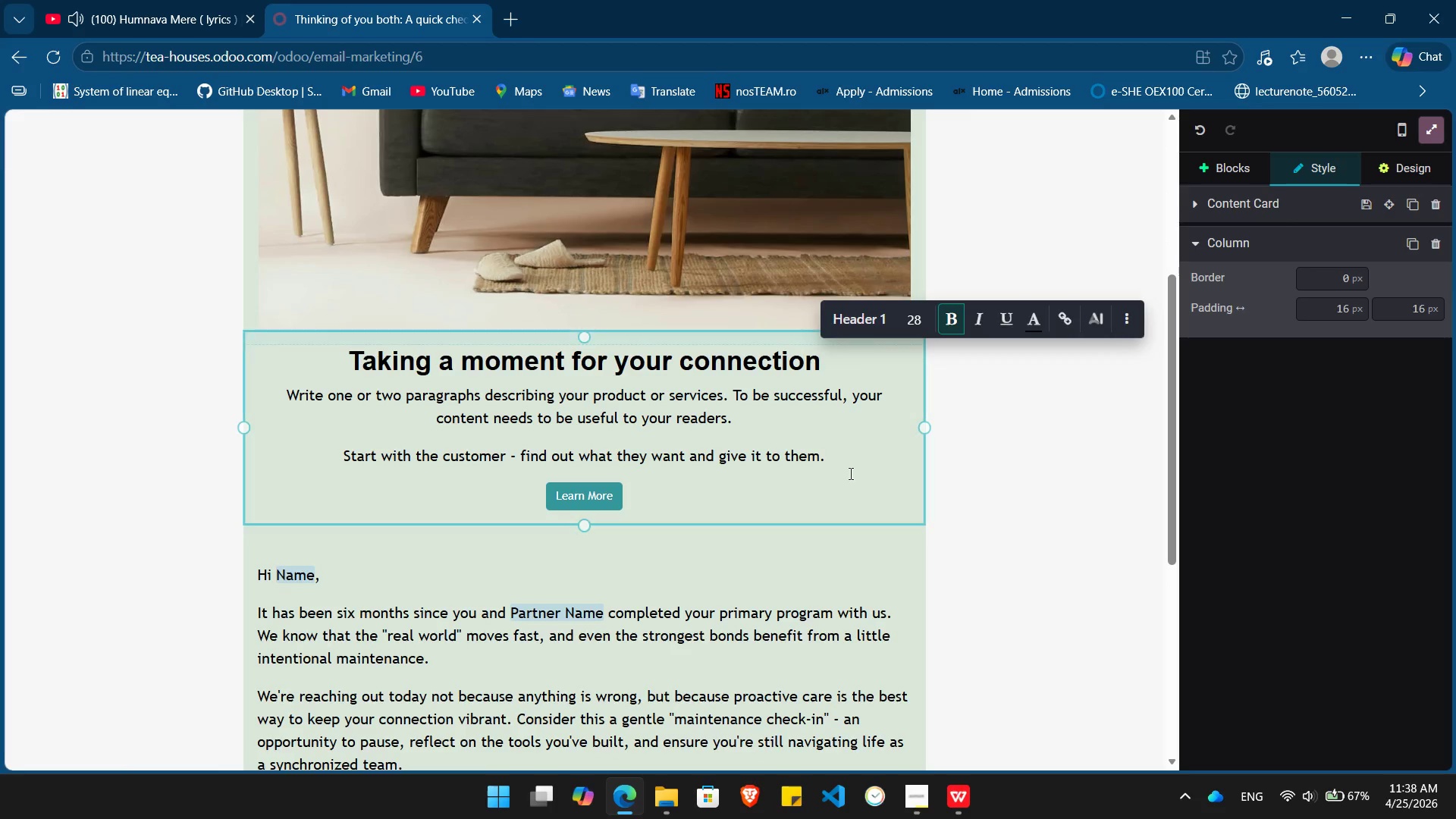 
left_click_drag(start_coordinate=[832, 457], to_coordinate=[269, 394])
 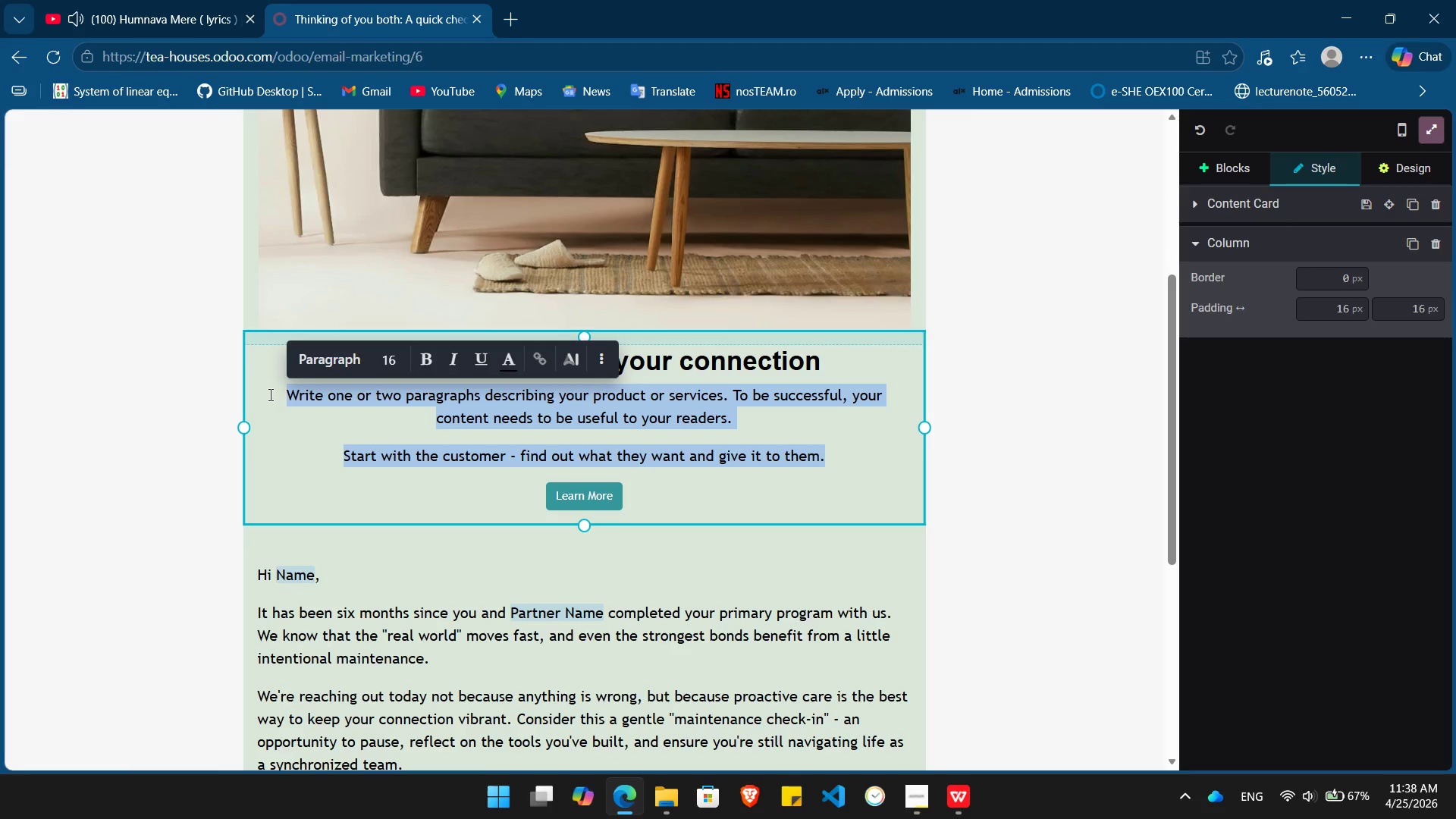 
key(Backspace)
 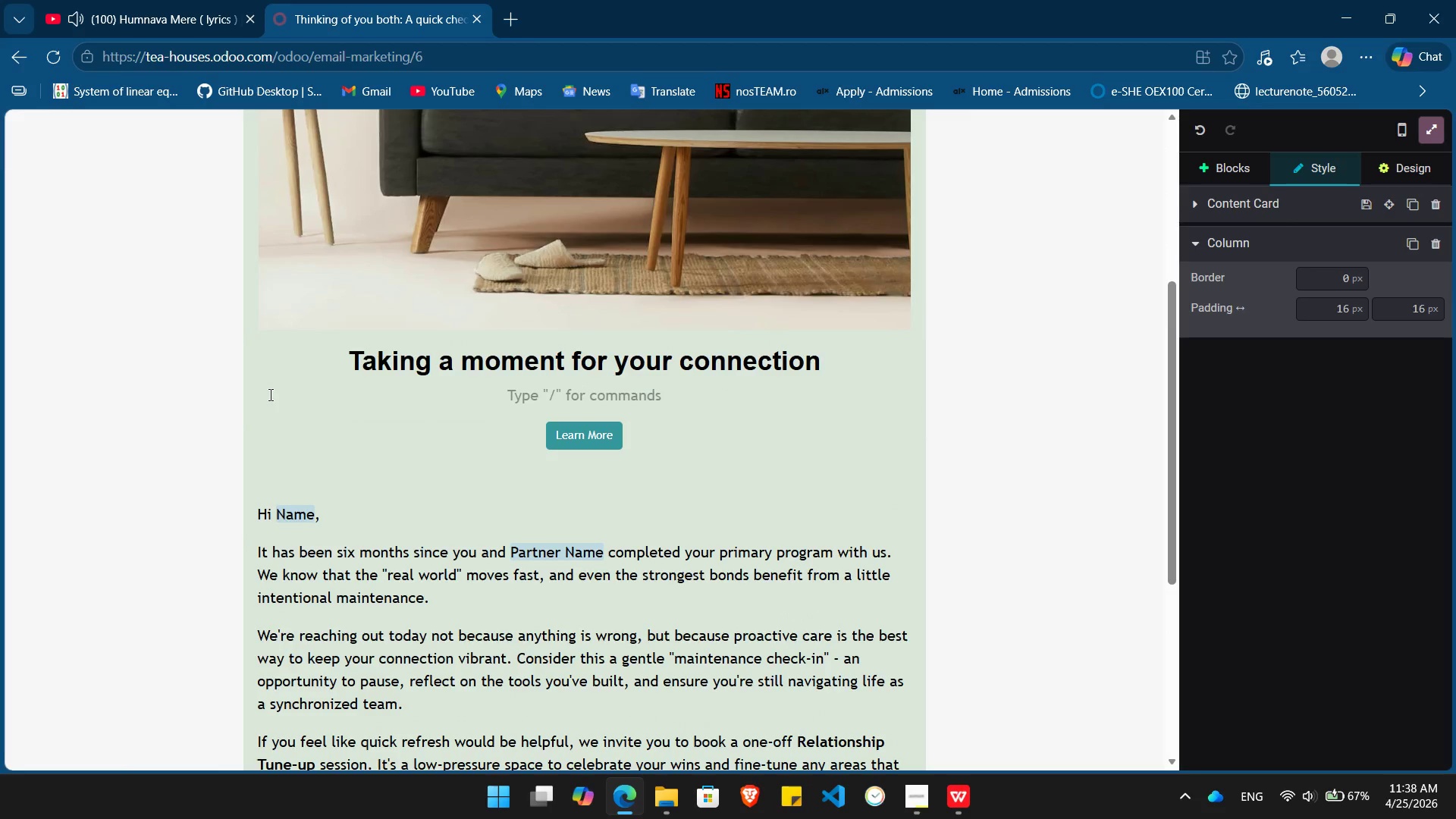 
key(Shift+ShiftLeft)
 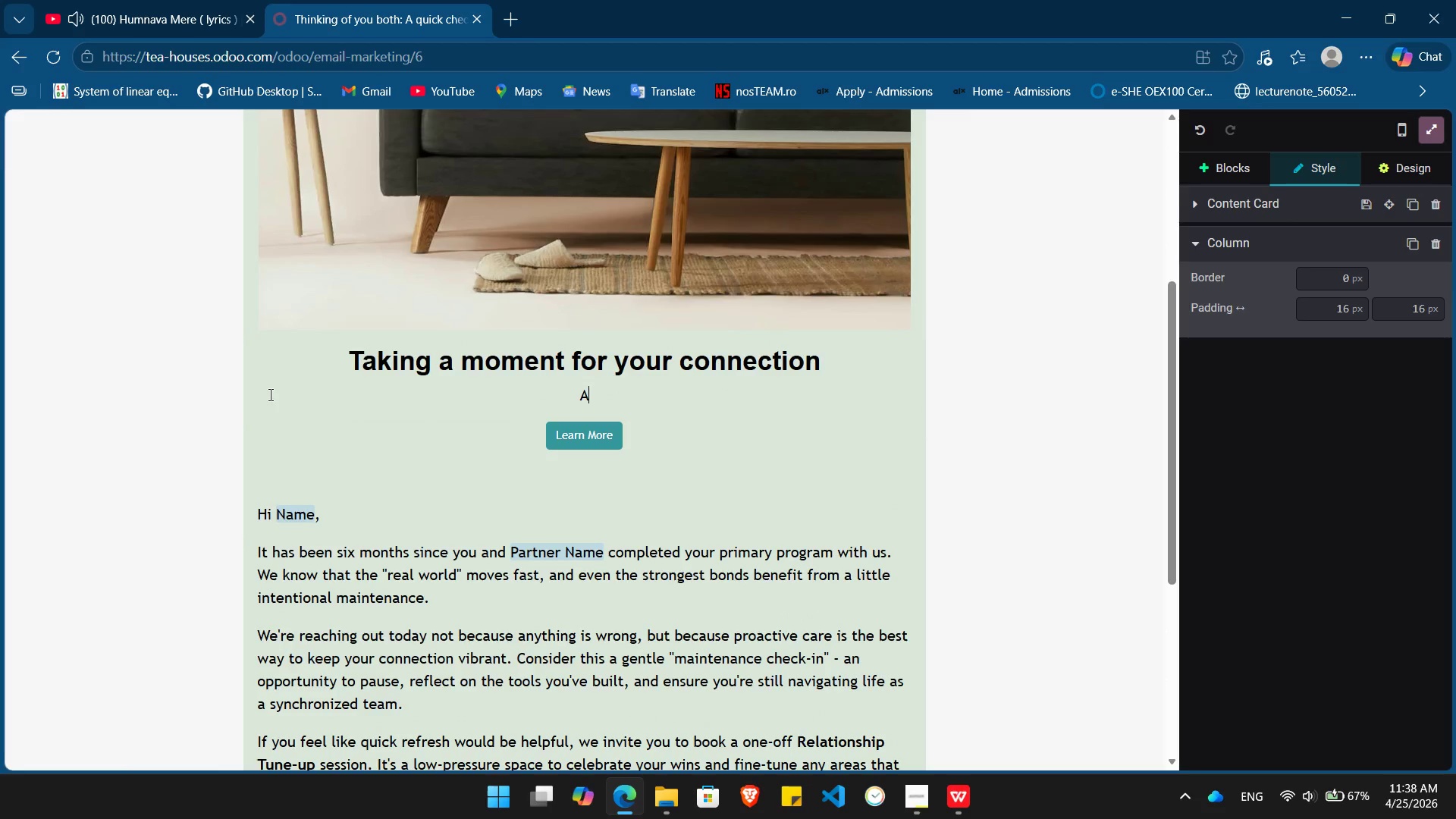 
key(Shift+A)
 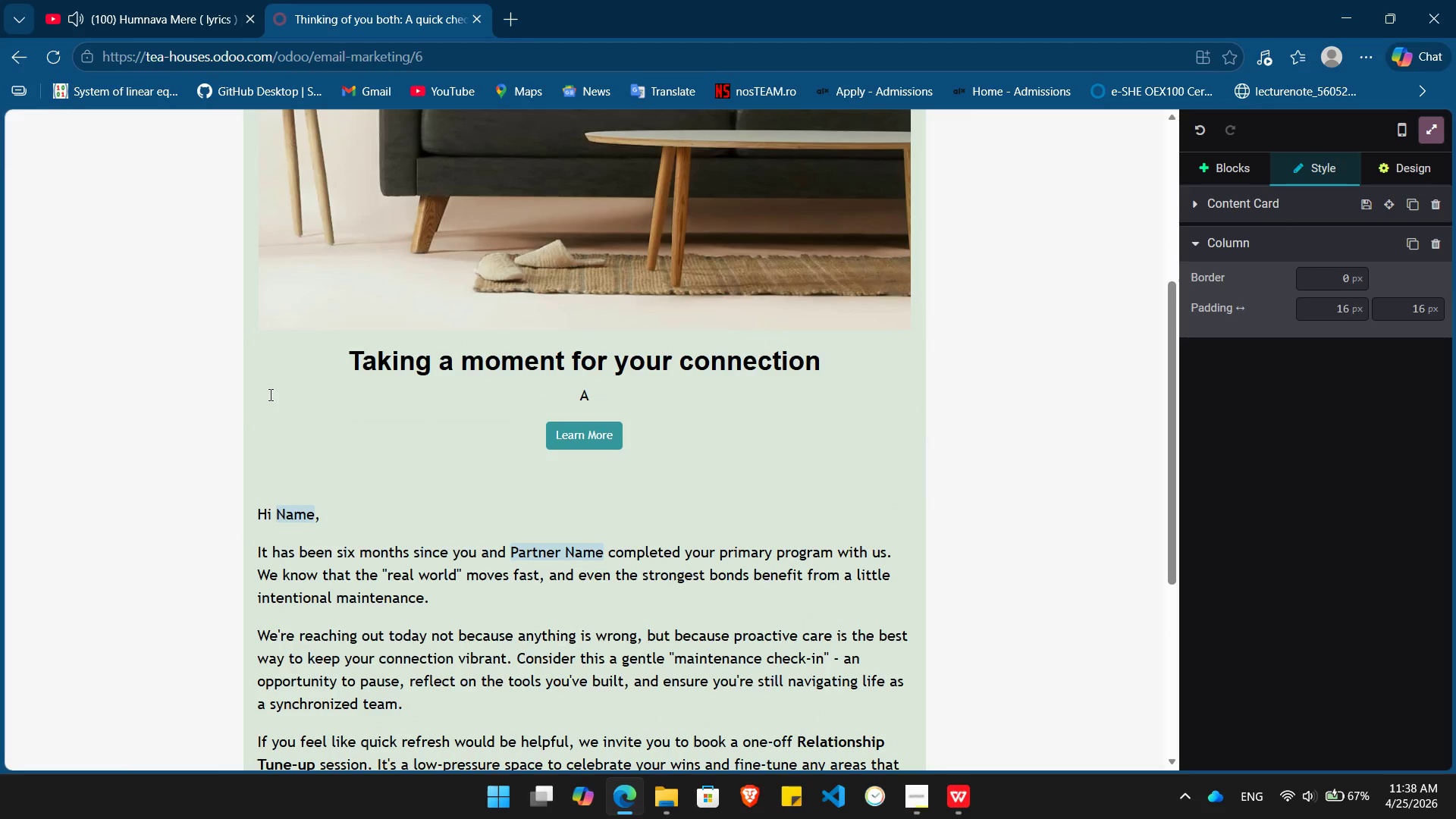 
key(Space)
 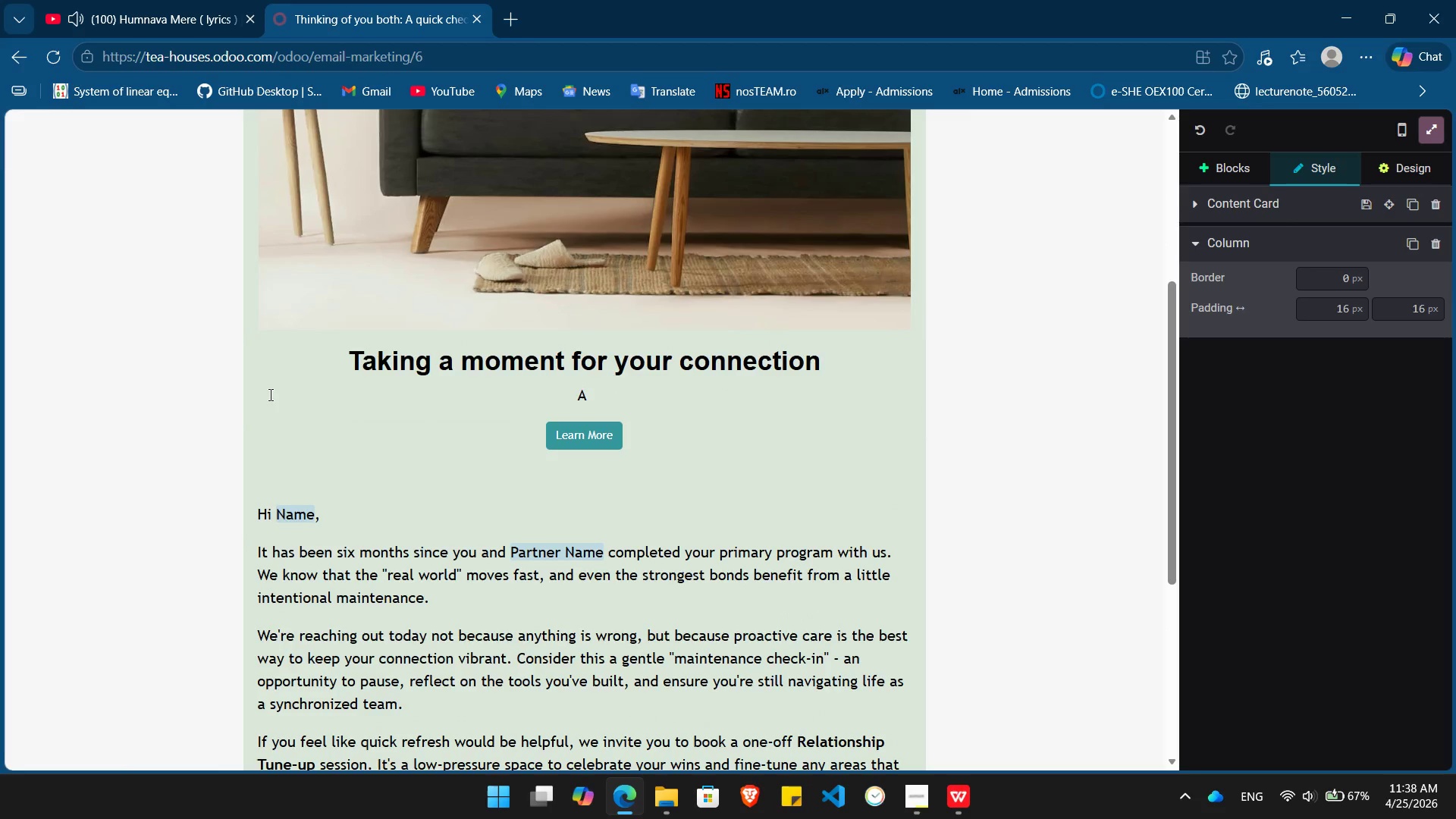 
key(ArrowRight)
 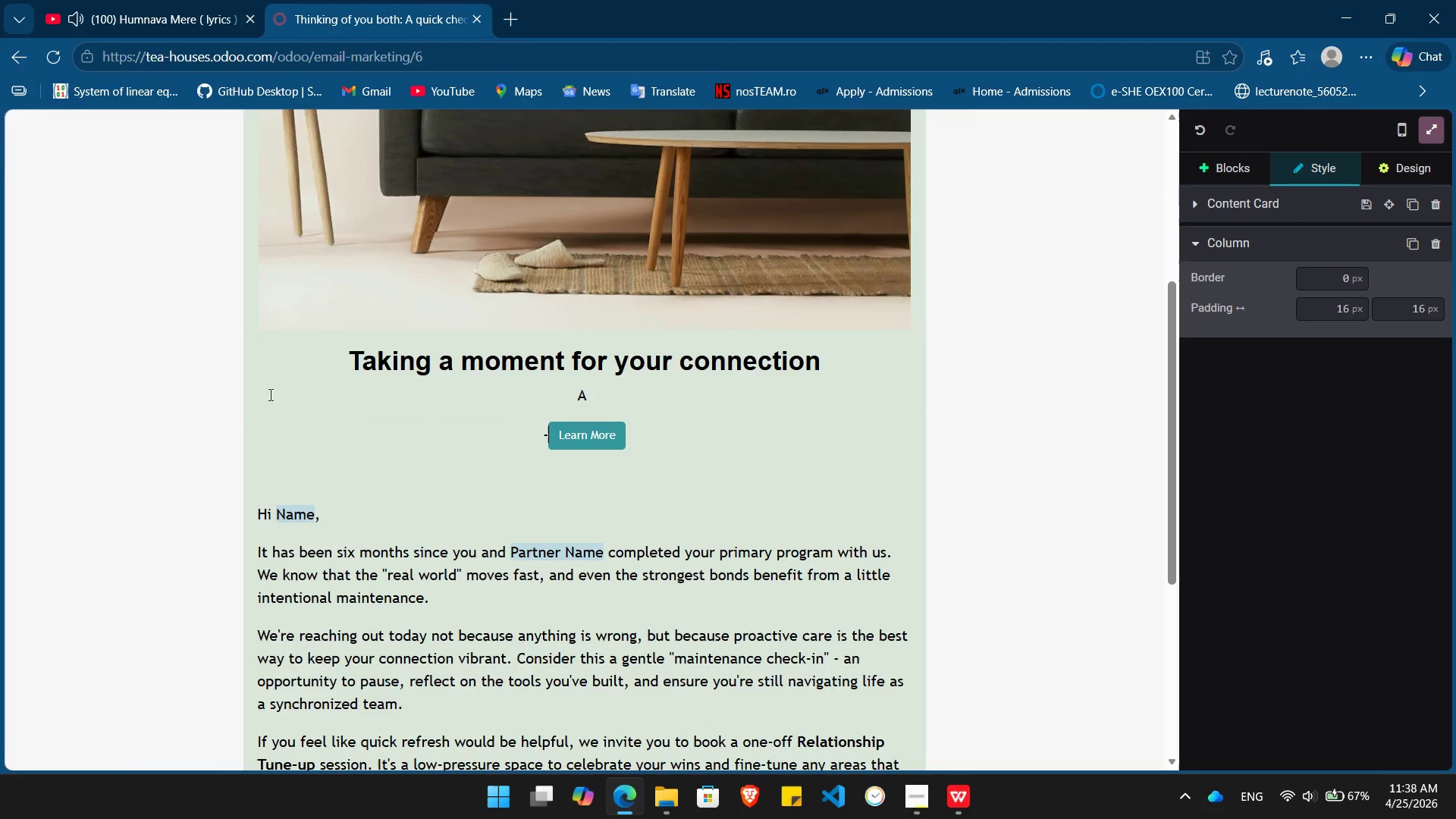 
key(NumpadSubtract)
 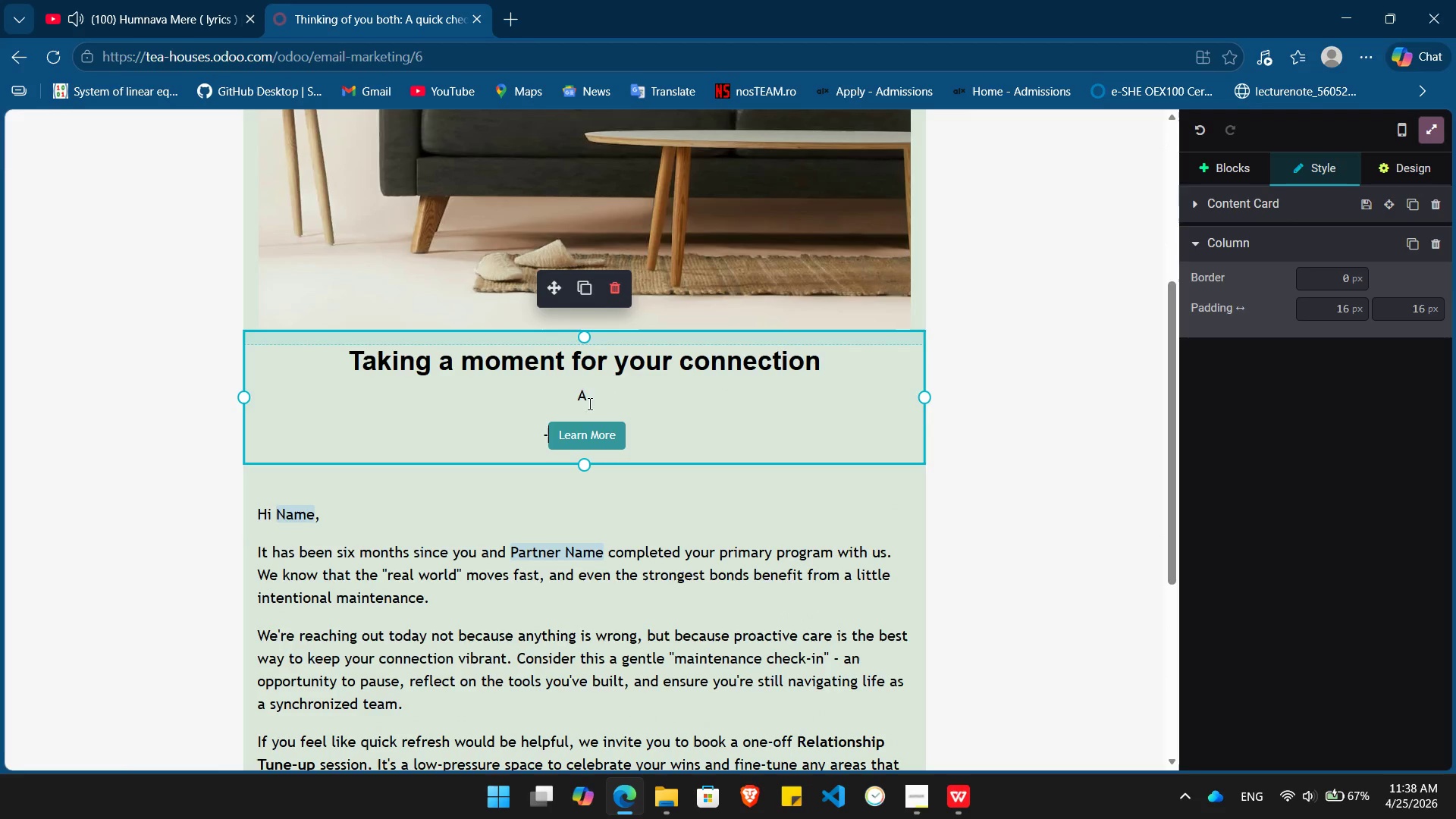 
left_click([616, 400])
 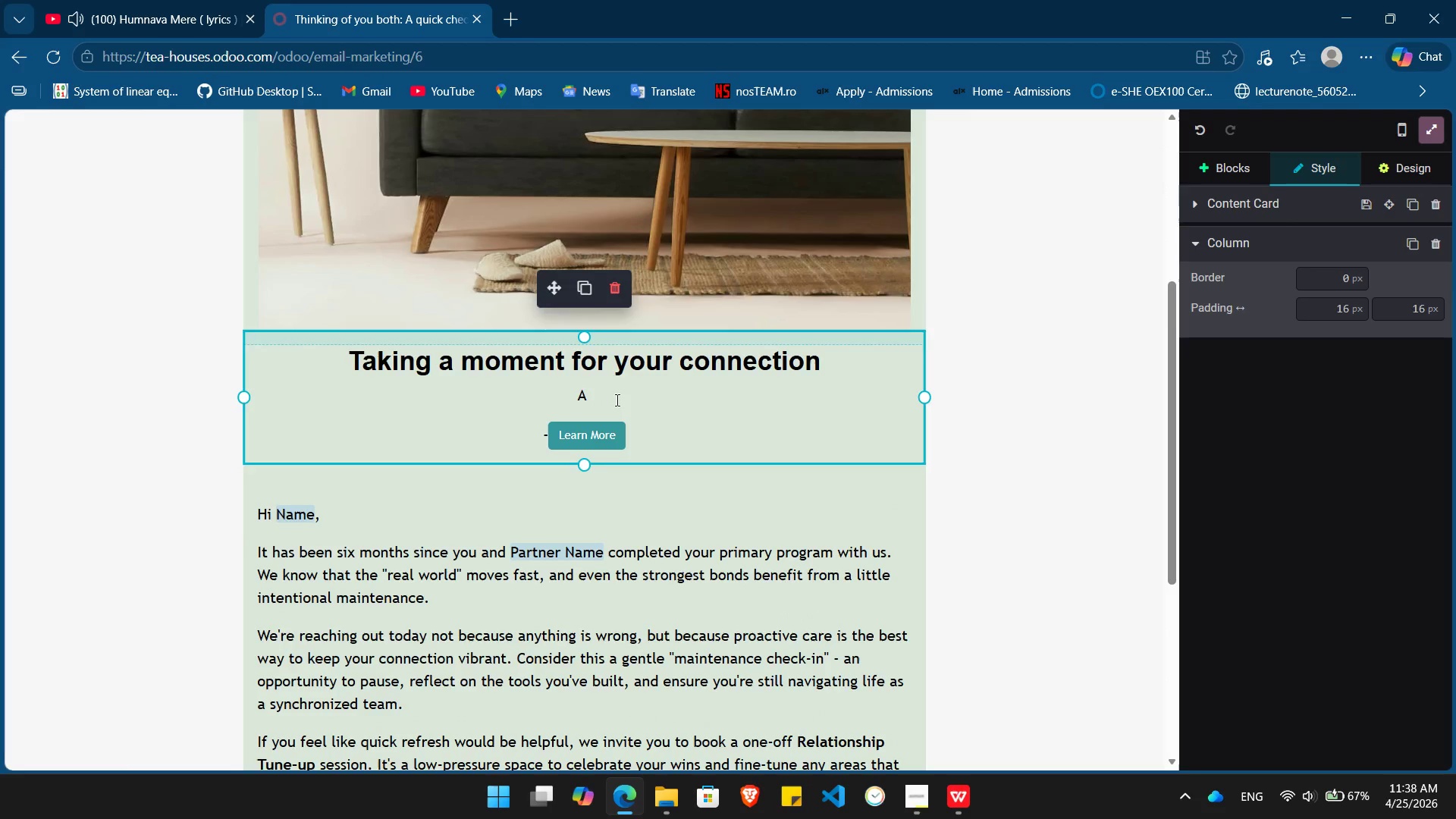 
type([NumLock]6-month checkin)
key(Backspace)
key(Backspace)
type(-in from Evergreen Bonds c)
key(Backspace)
type(Counseling)
 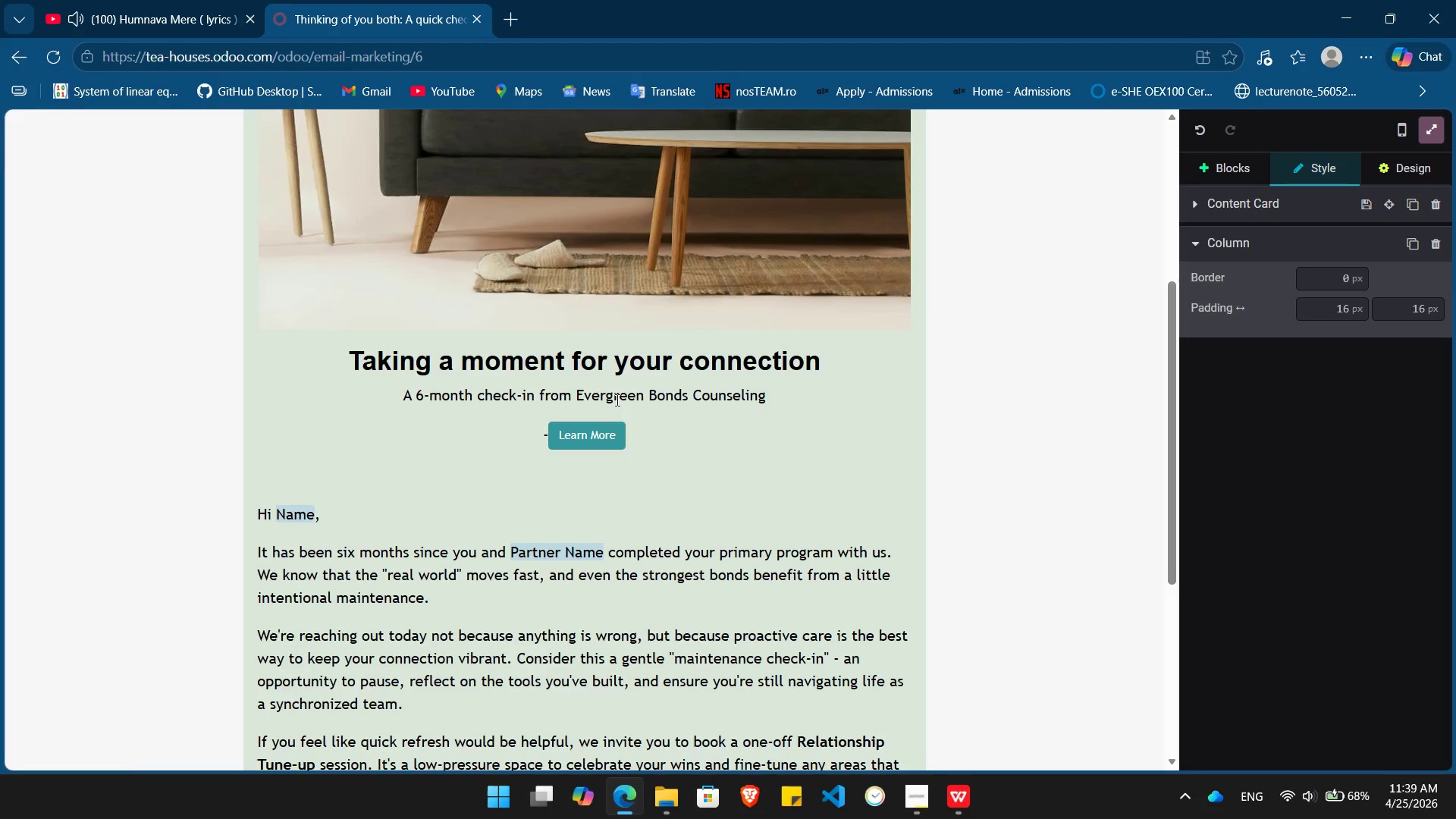 
left_click([657, 436])
 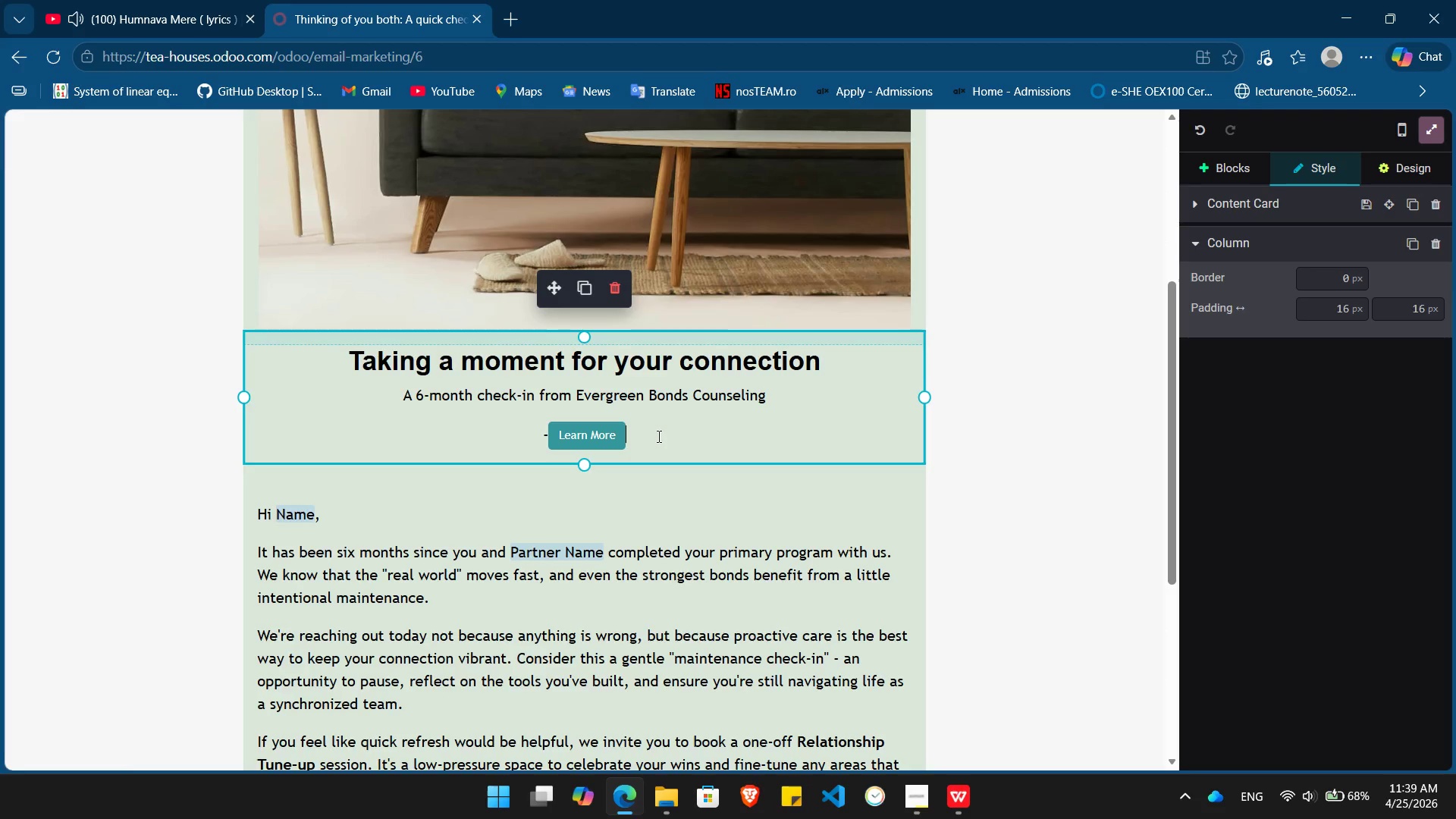 
key(Backspace)
 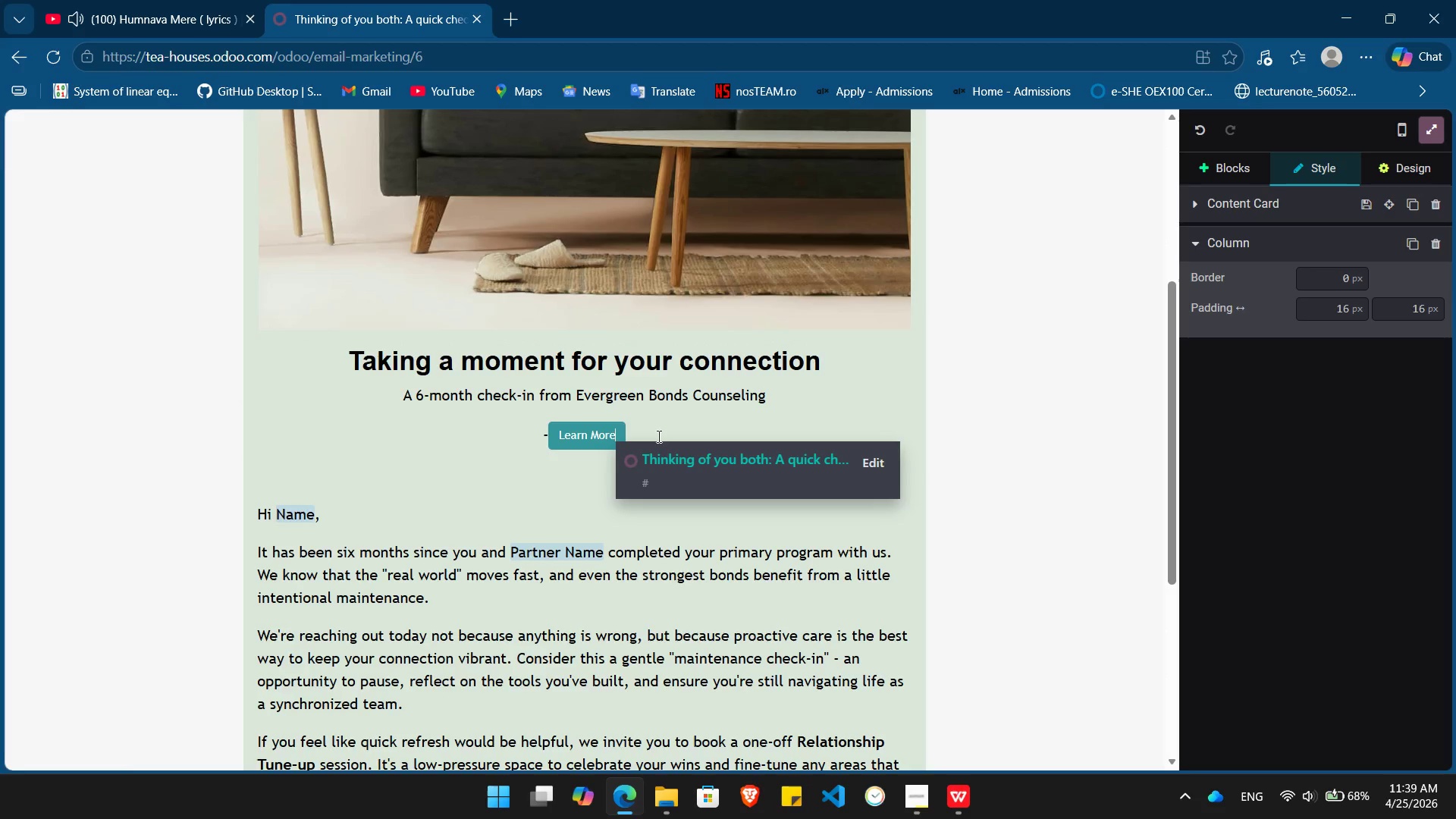 
hold_key(key=Backspace, duration=0.66)
 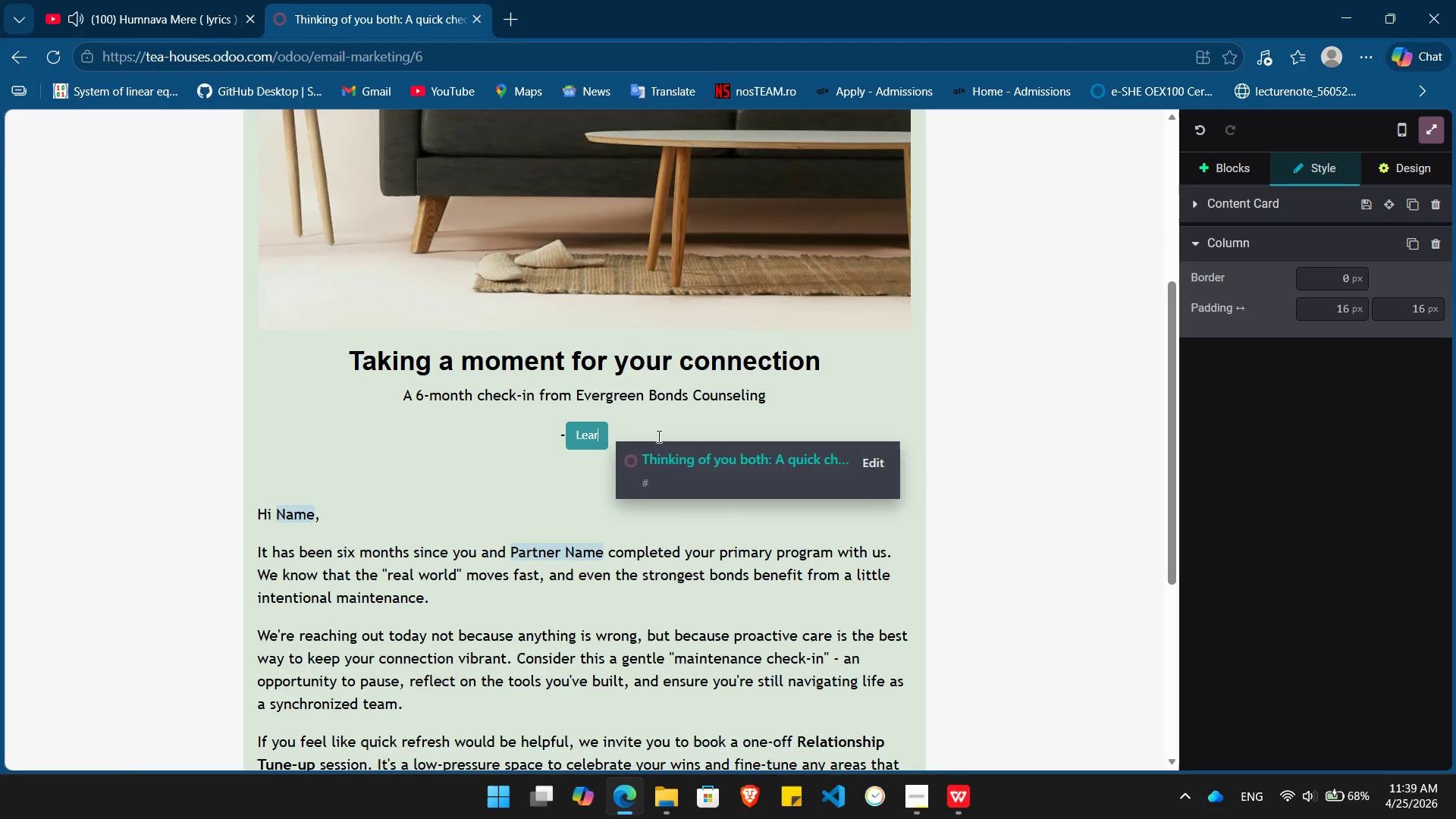 
key(Backspace)
 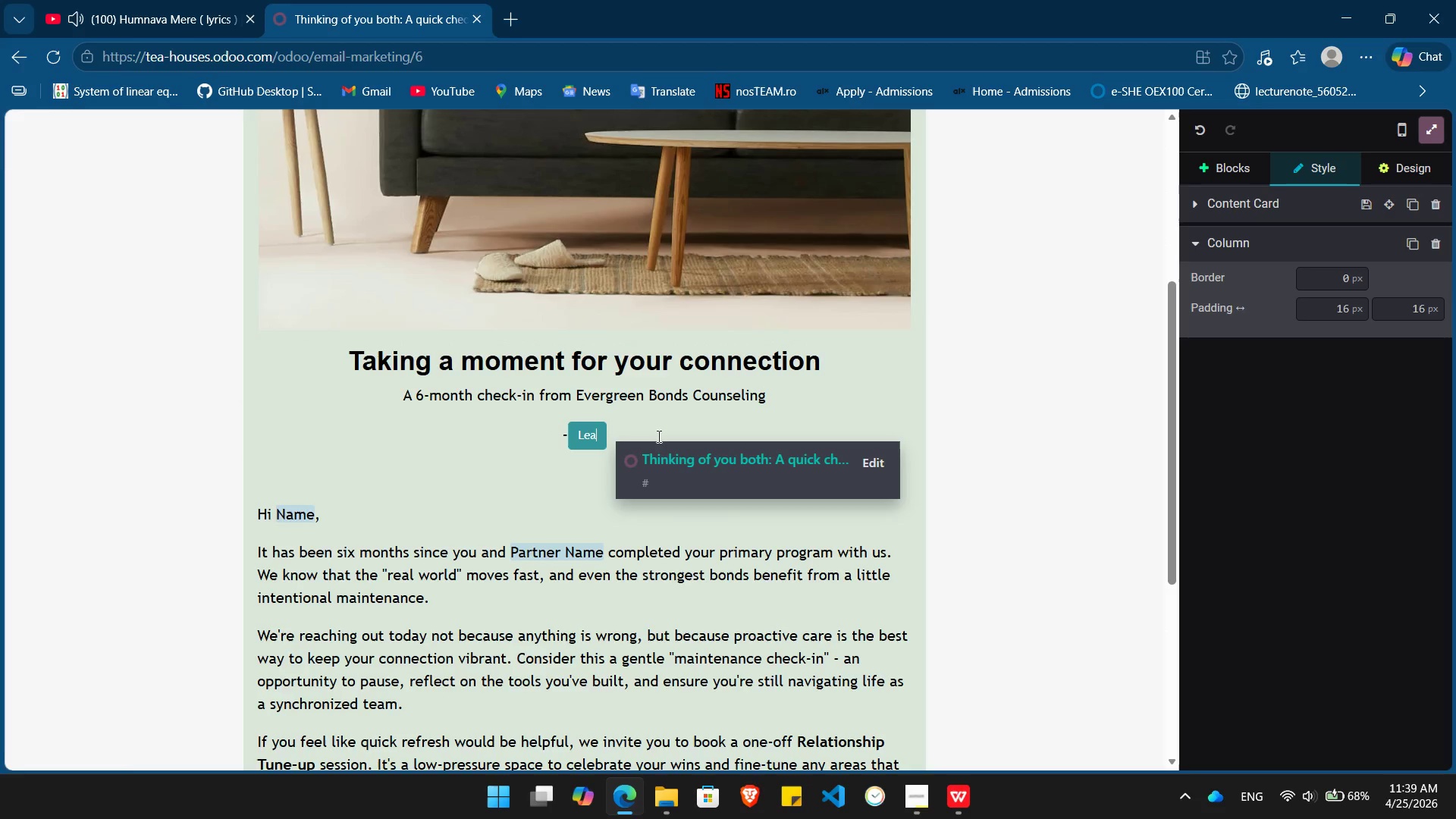 
key(Backspace)
 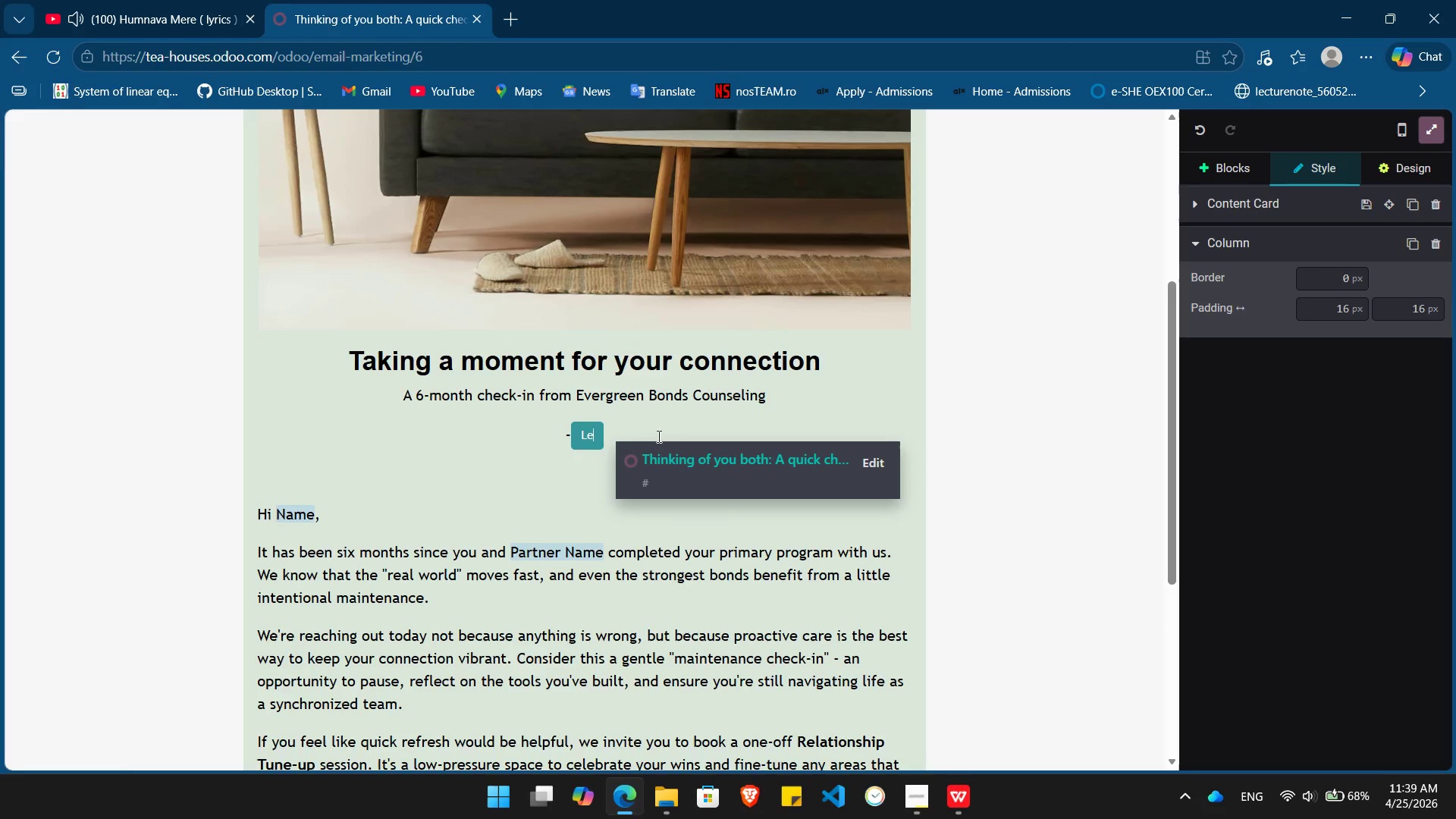 
key(Backspace)
 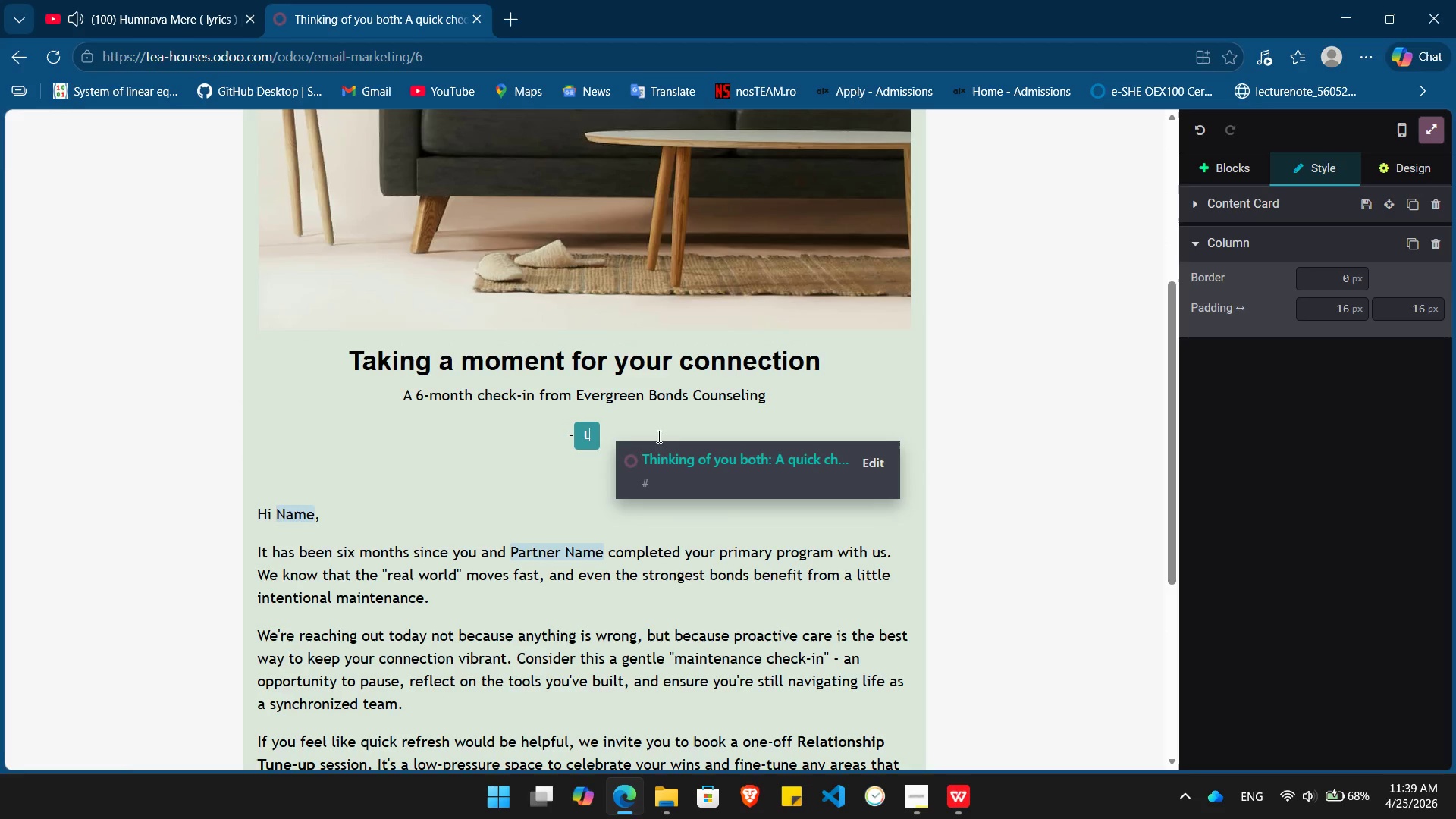 
key(Backspace)
 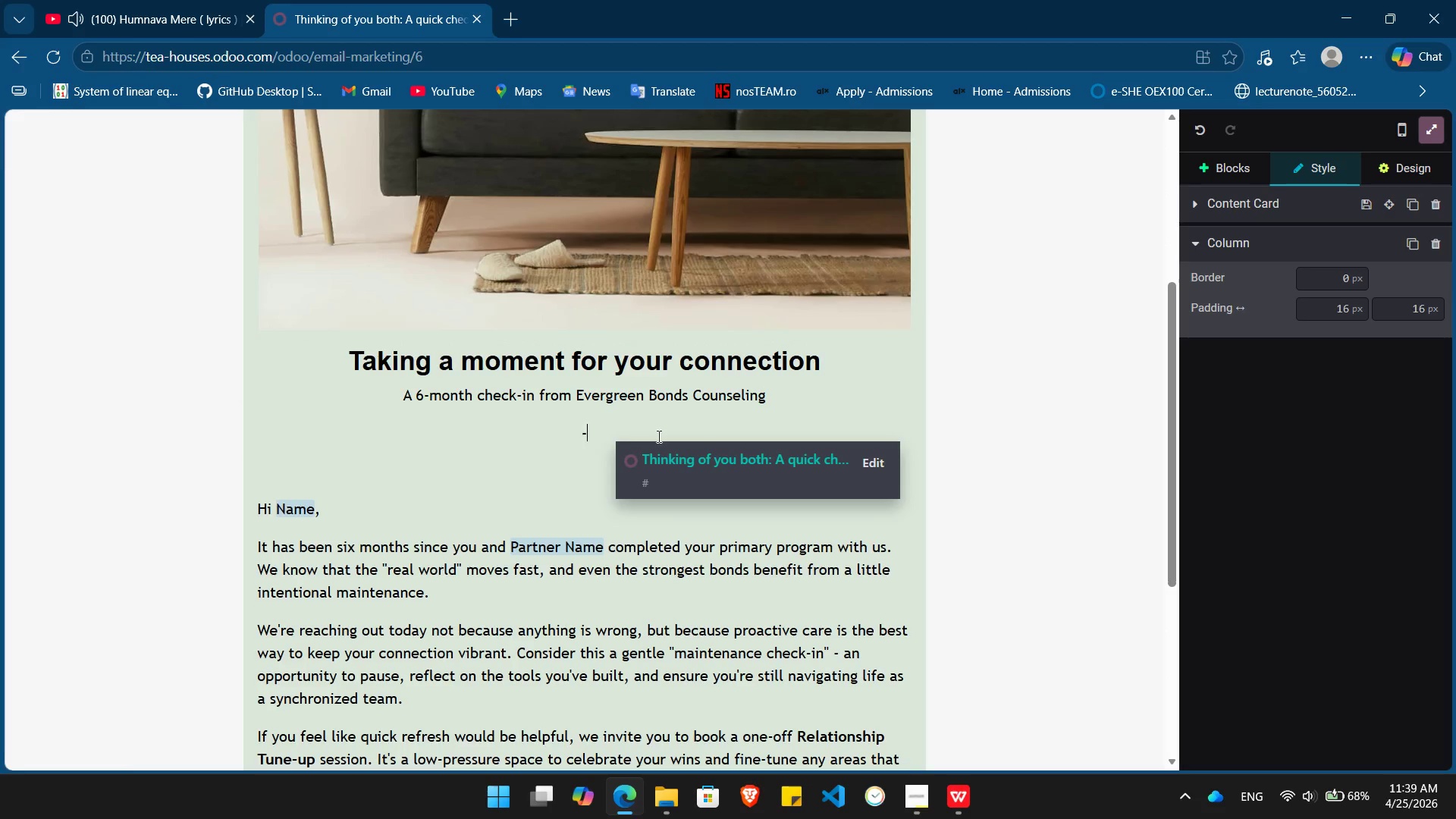 
key(Backspace)
 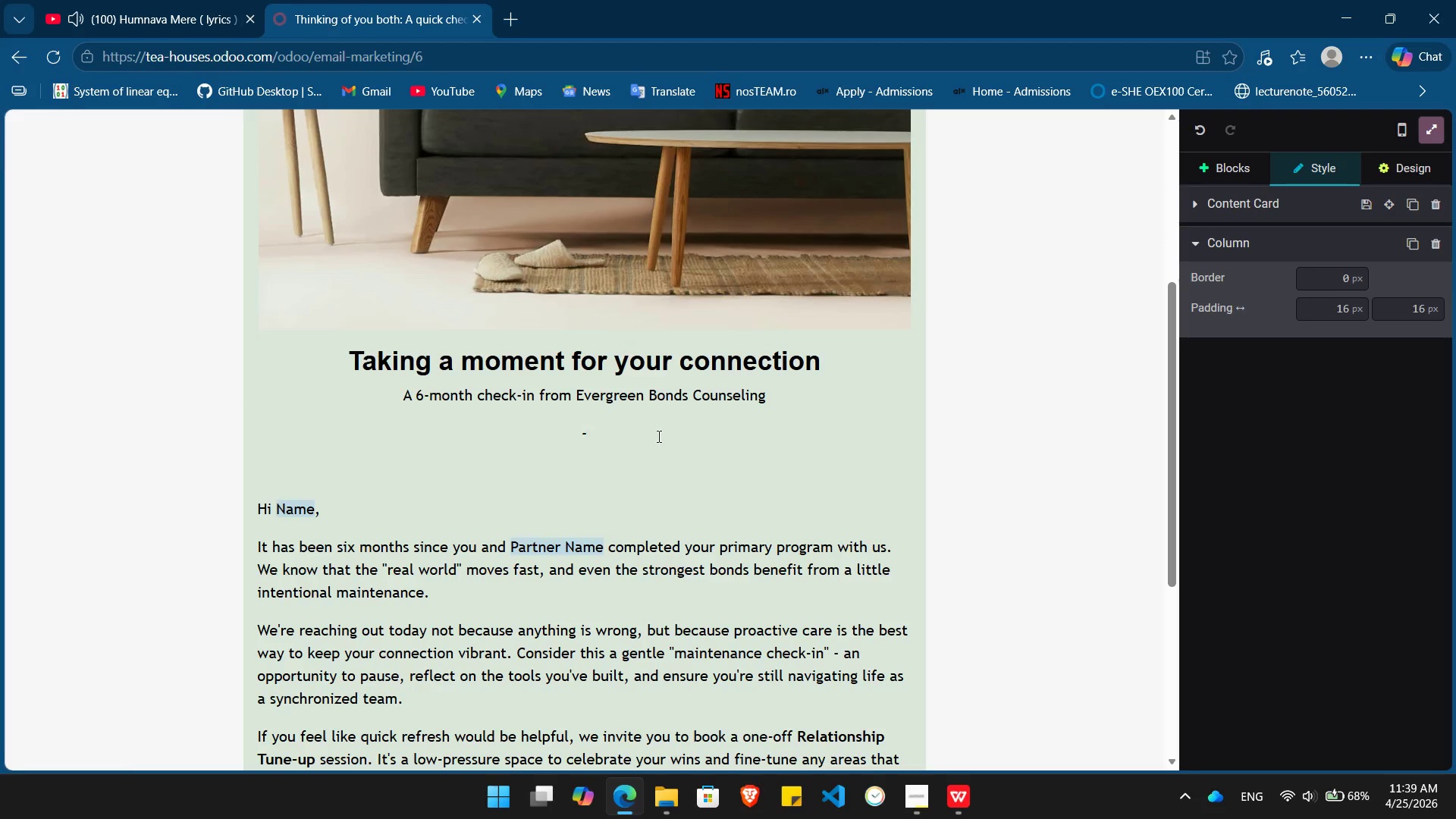 
key(Backspace)
 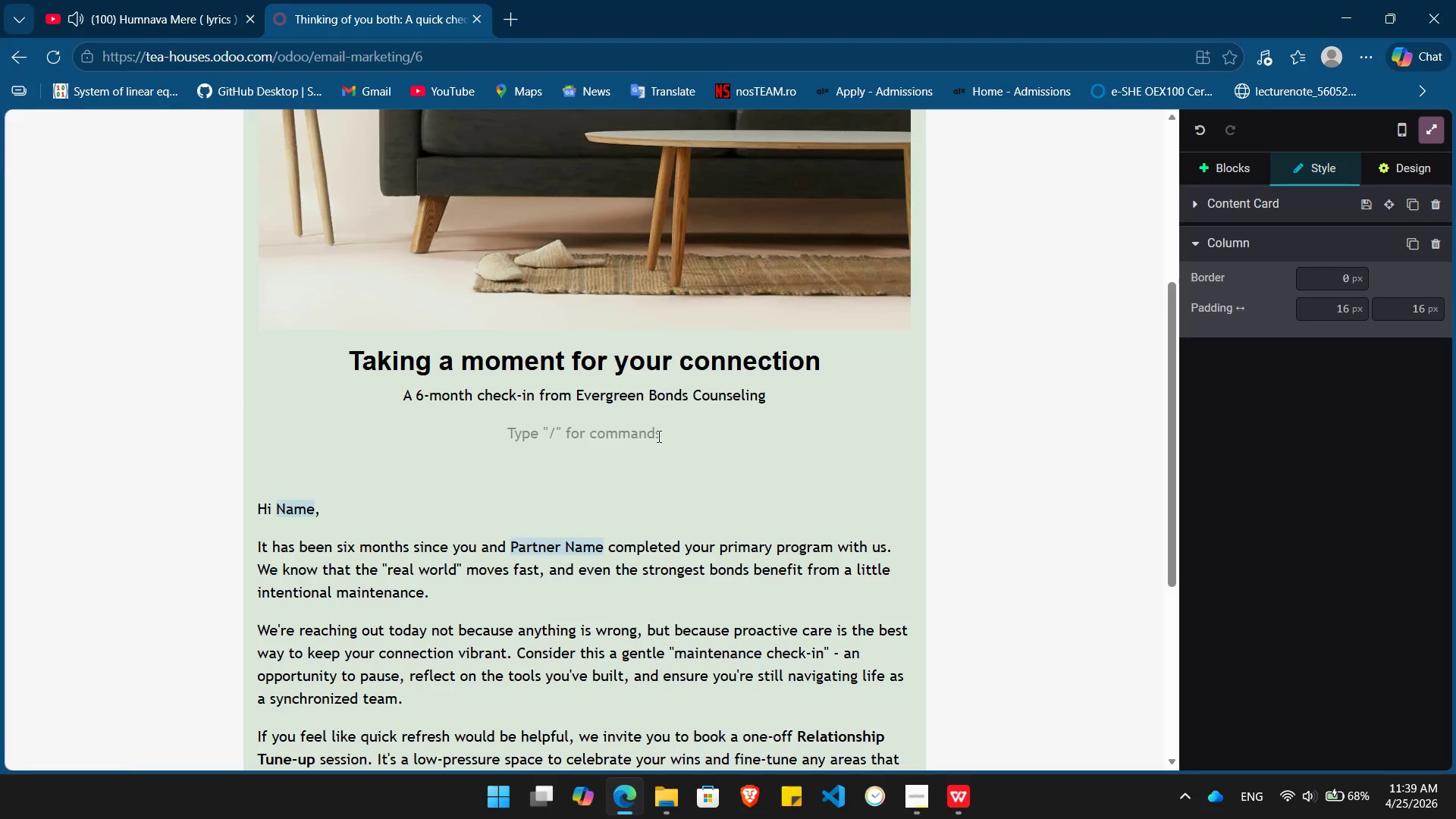 
key(Backspace)
 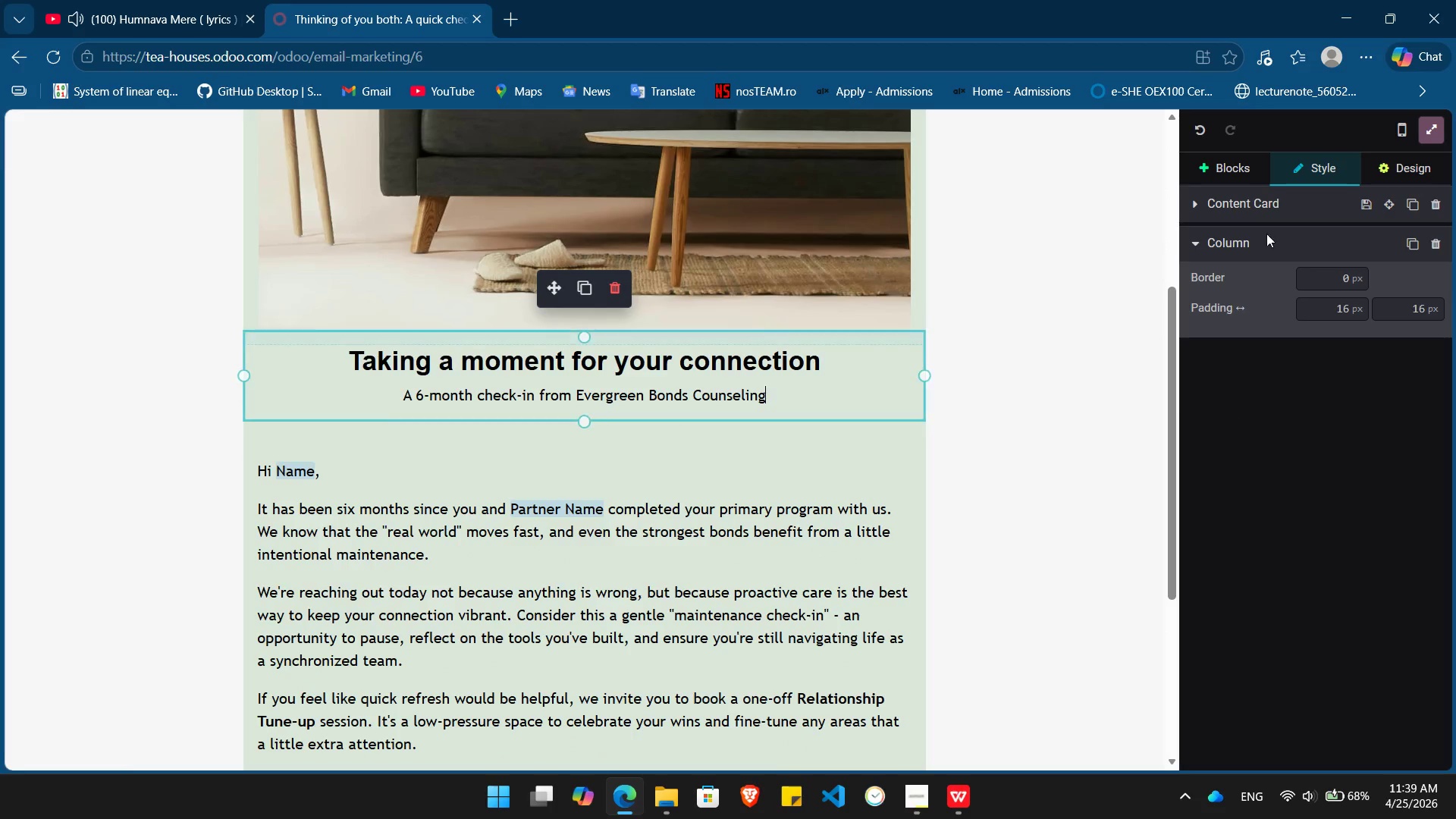 
left_click([1222, 164])
 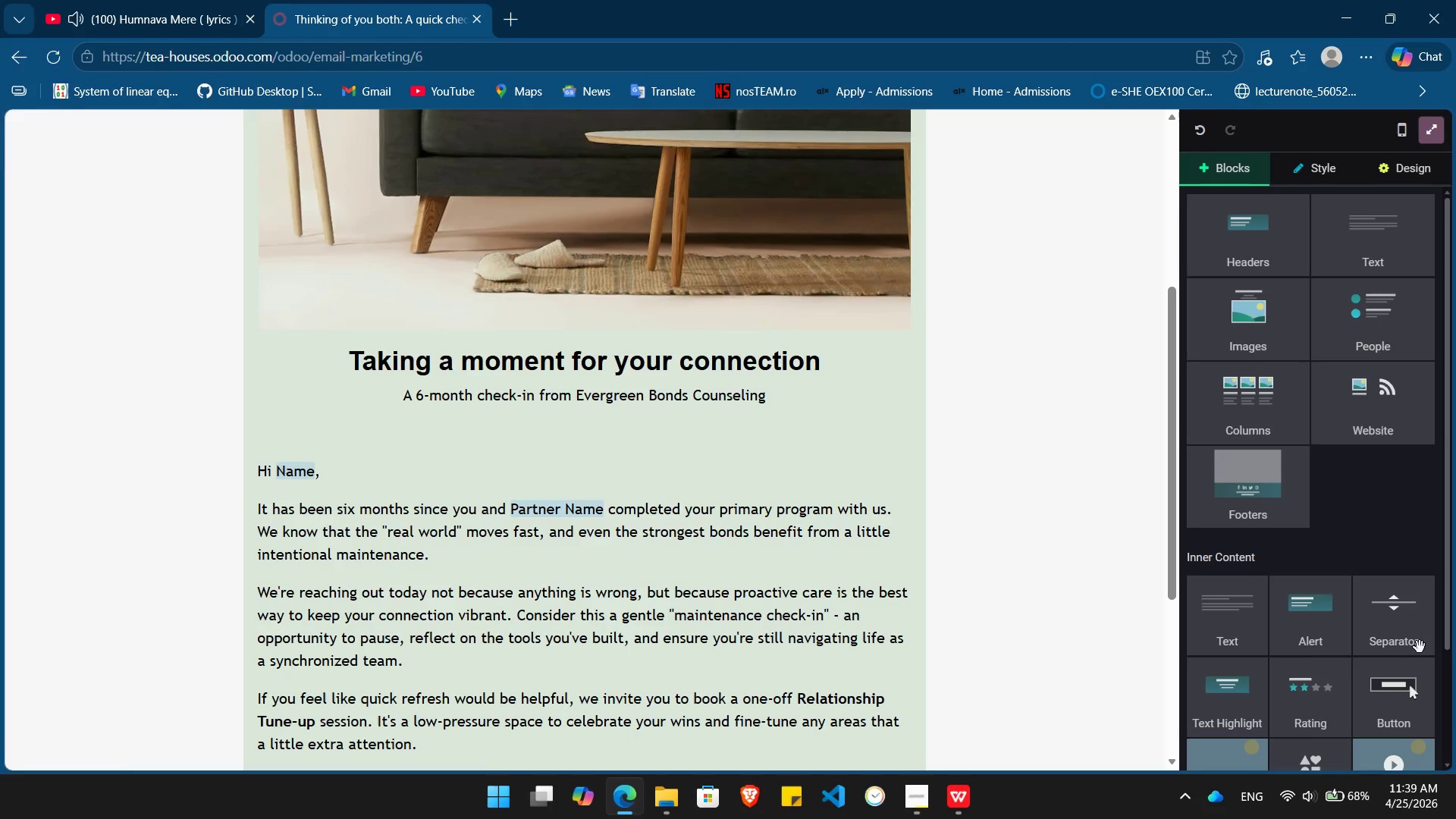 
left_click_drag(start_coordinate=[1404, 630], to_coordinate=[532, 462])
 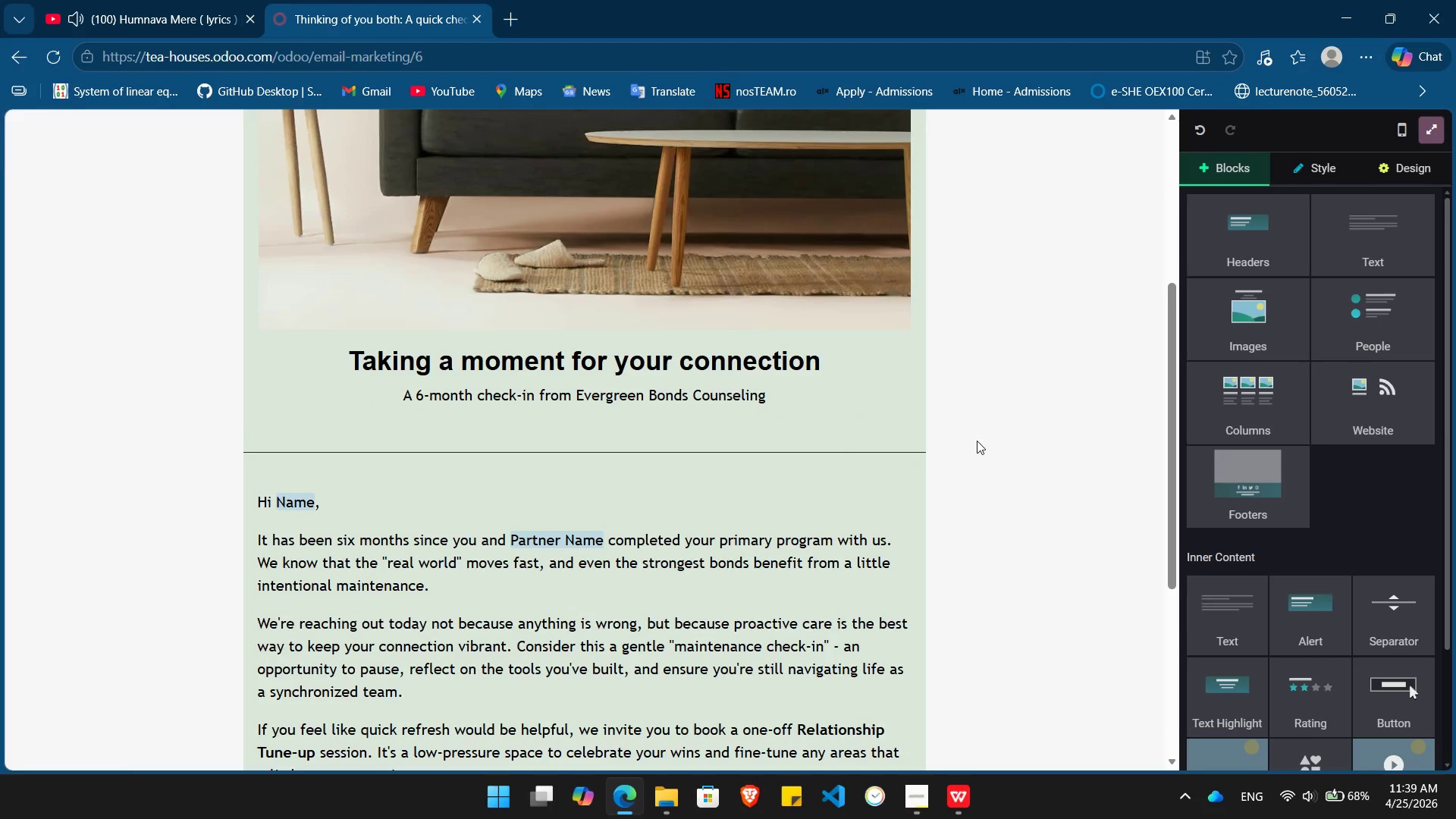 
left_click([977, 441])
 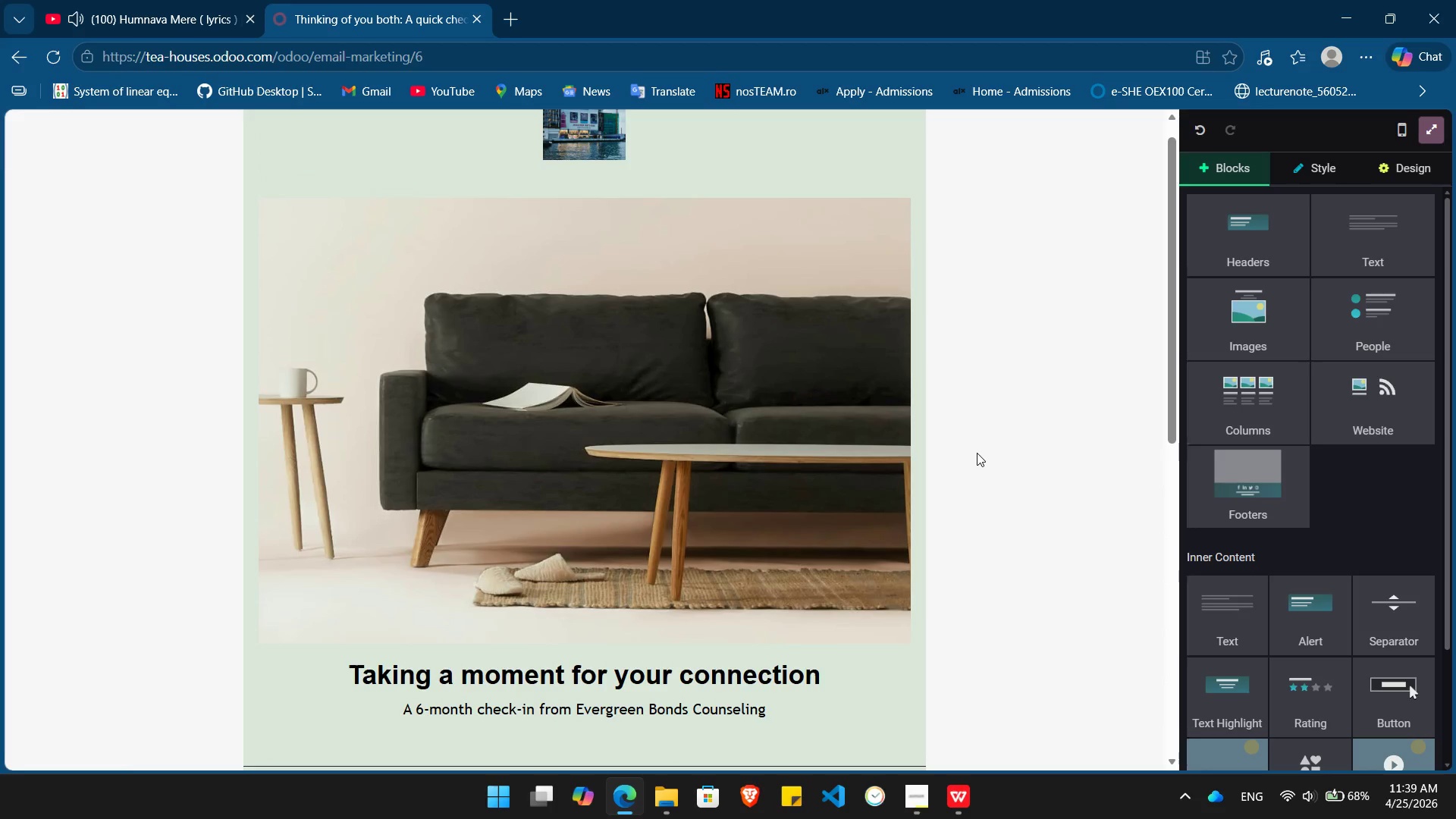 
wait(7.94)
 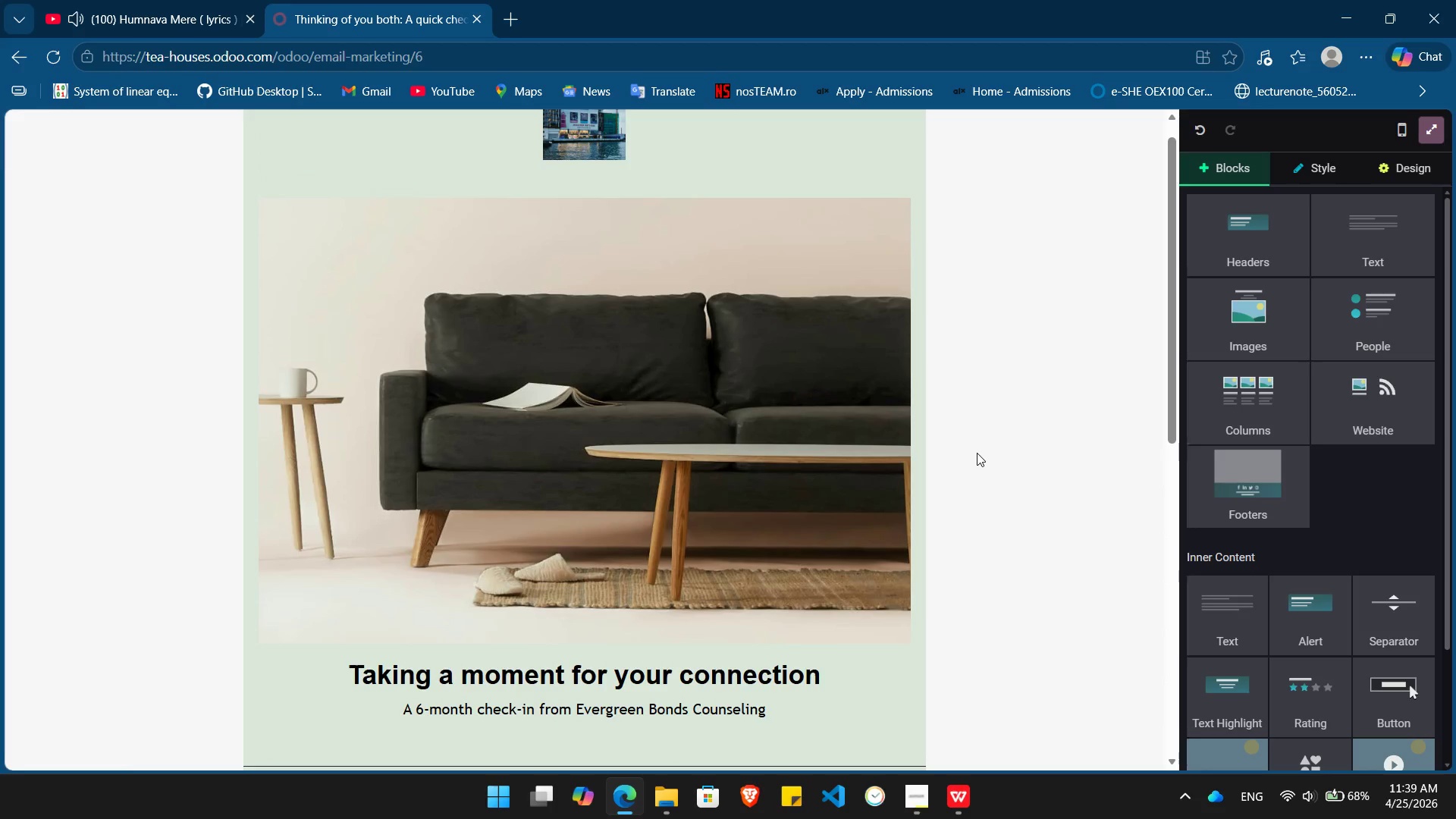 
double_click([550, 382])
 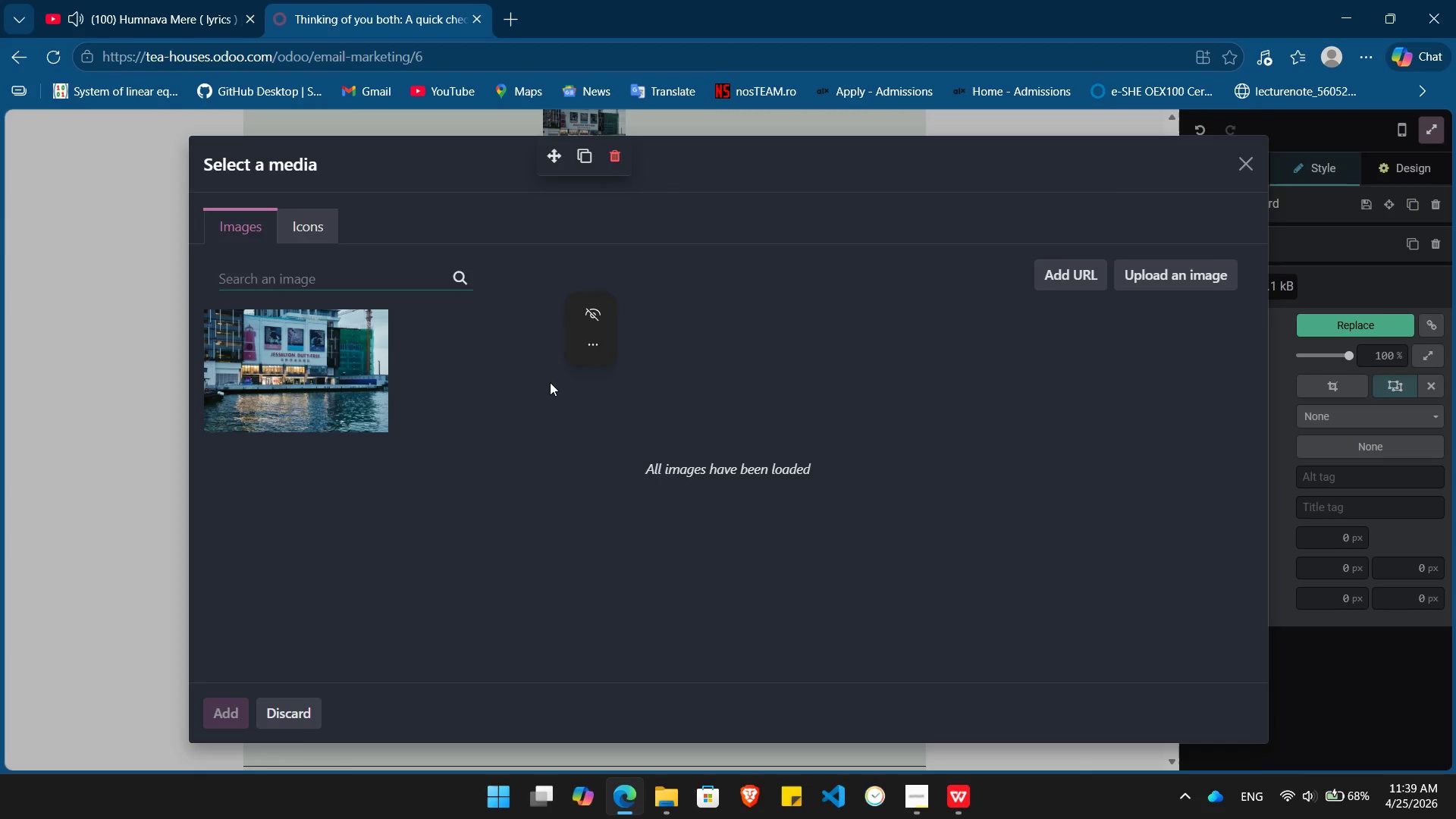 
wait(10.05)
 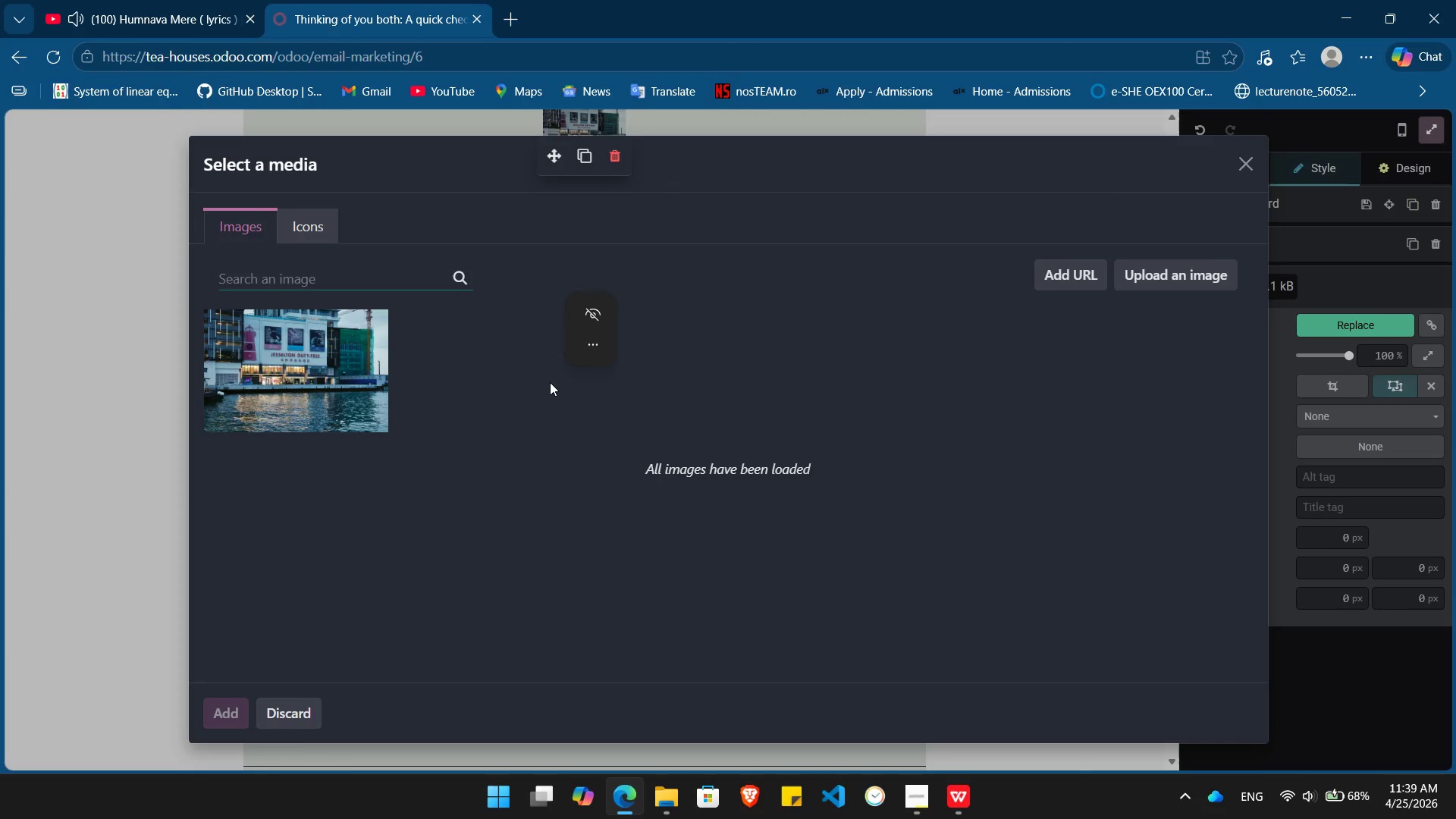 
left_click([322, 277])
 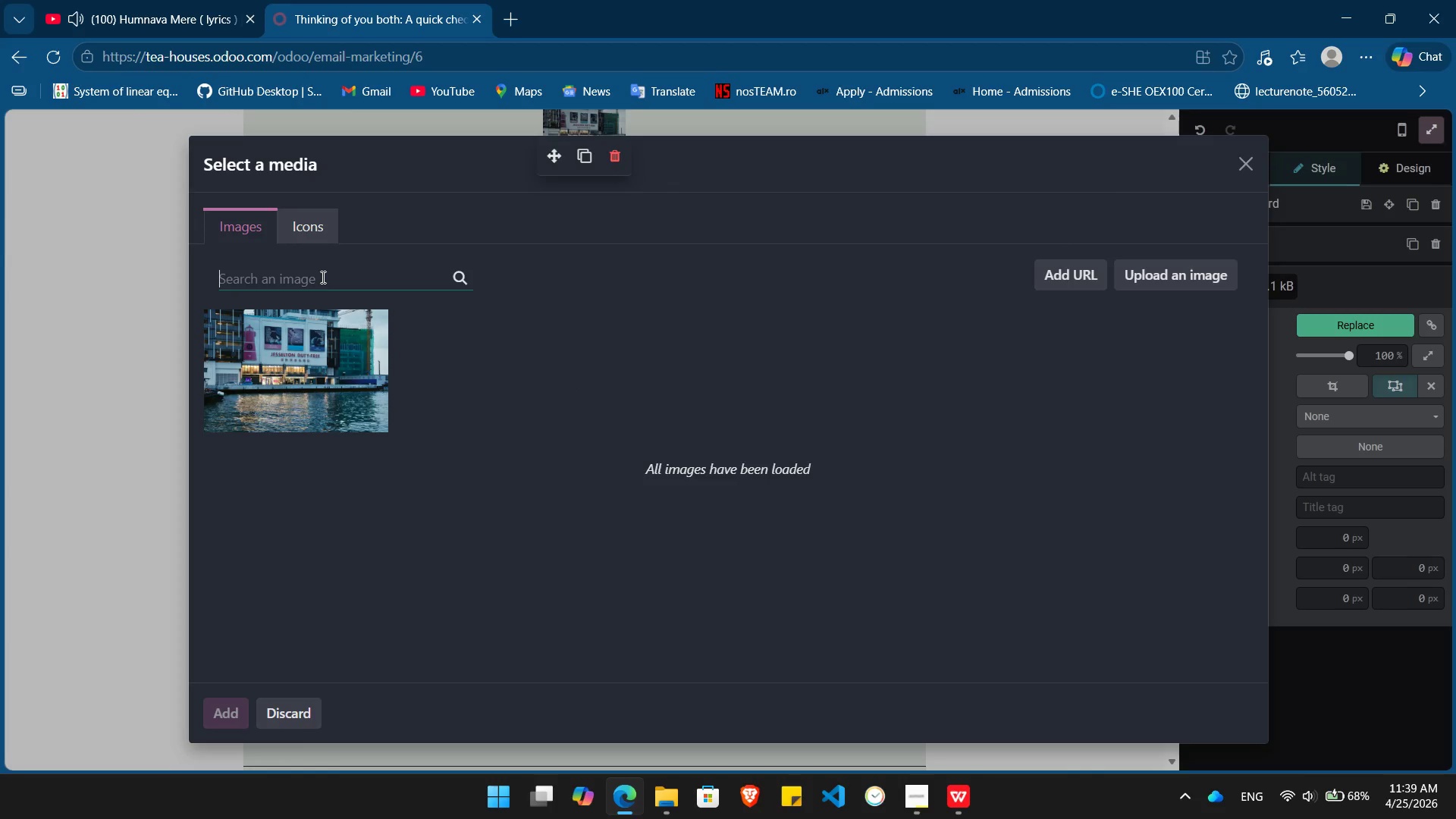 
wait(9.36)
 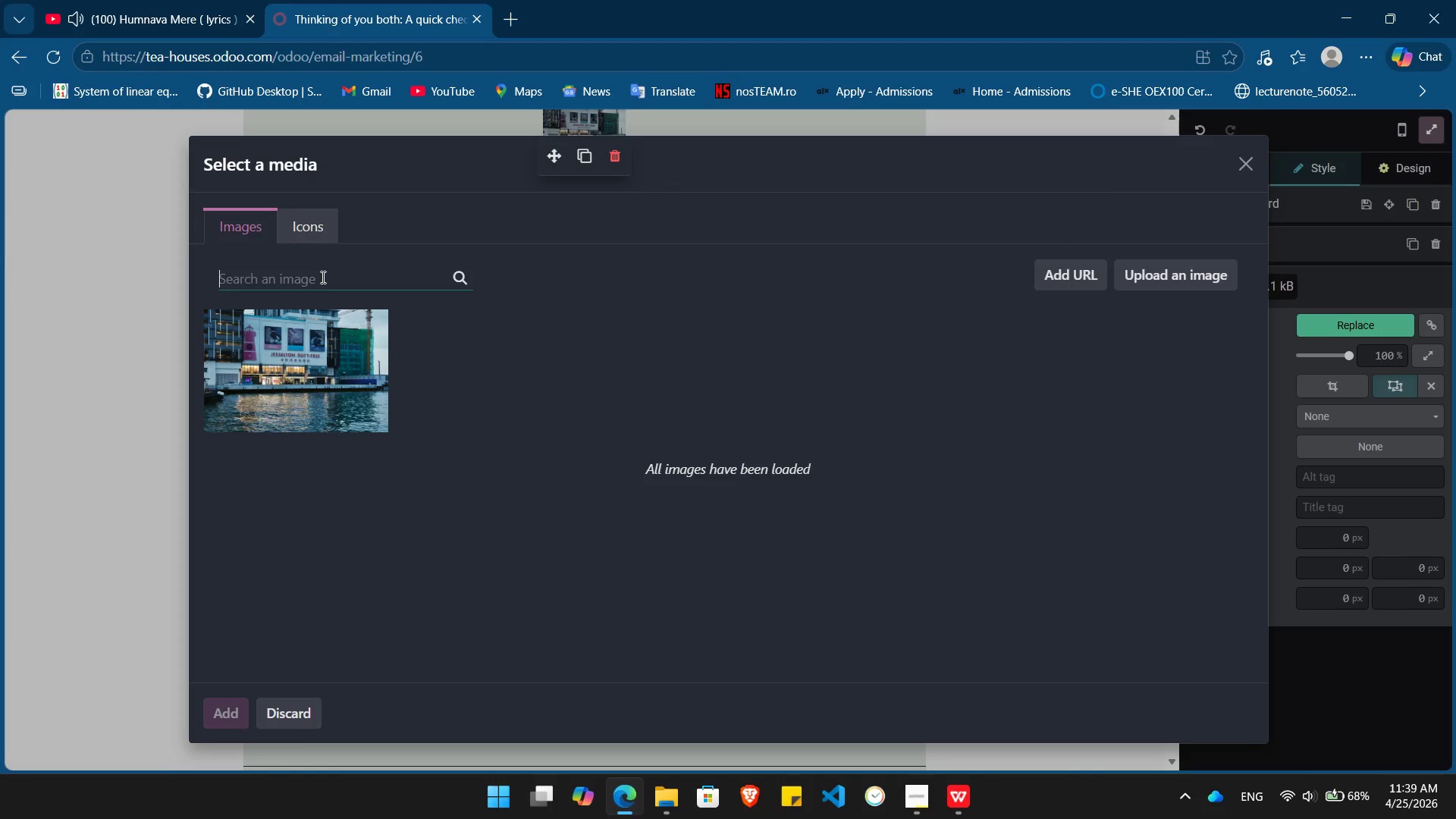 
type(two mugs of tea)
 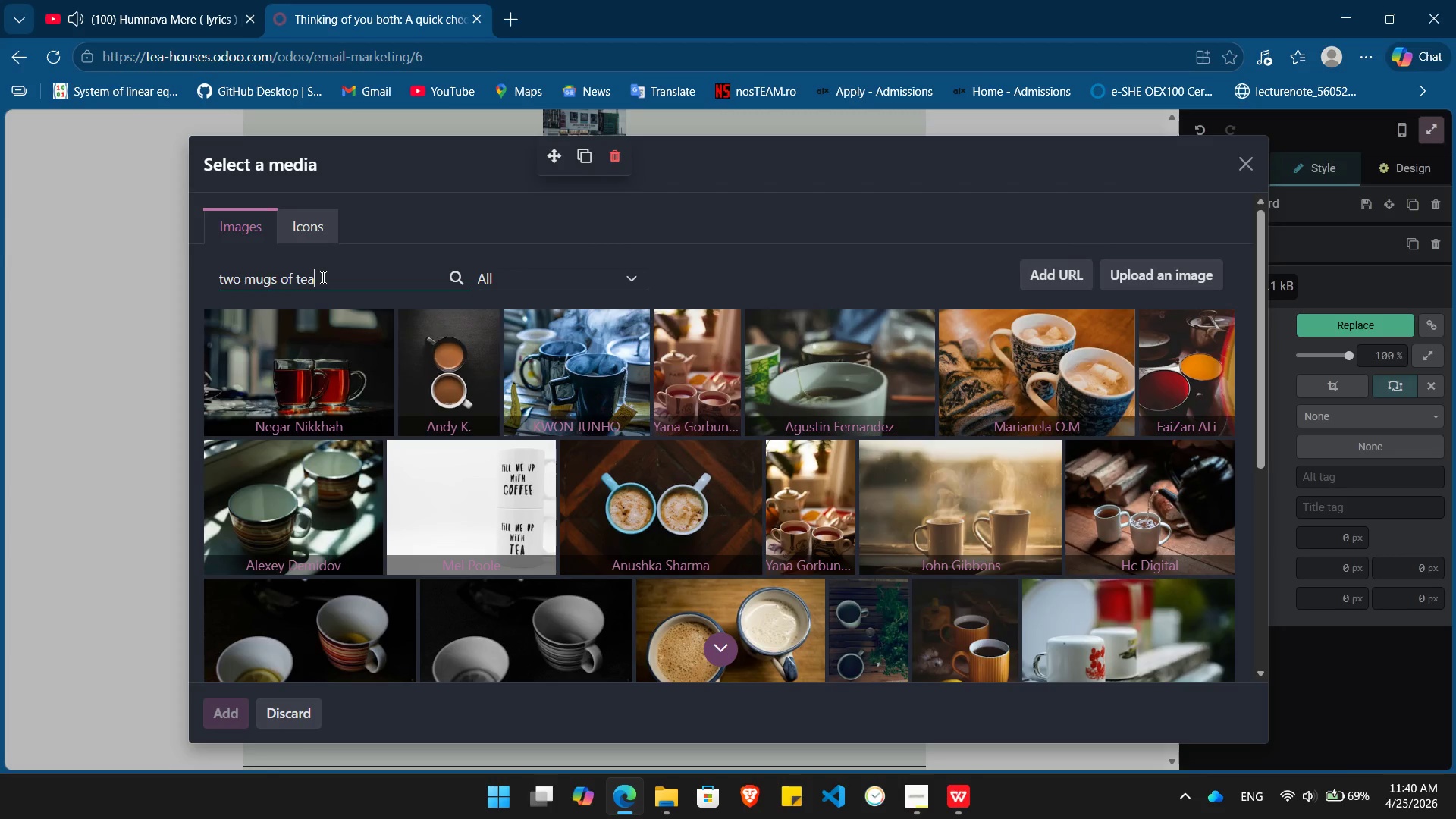 
wait(11.97)
 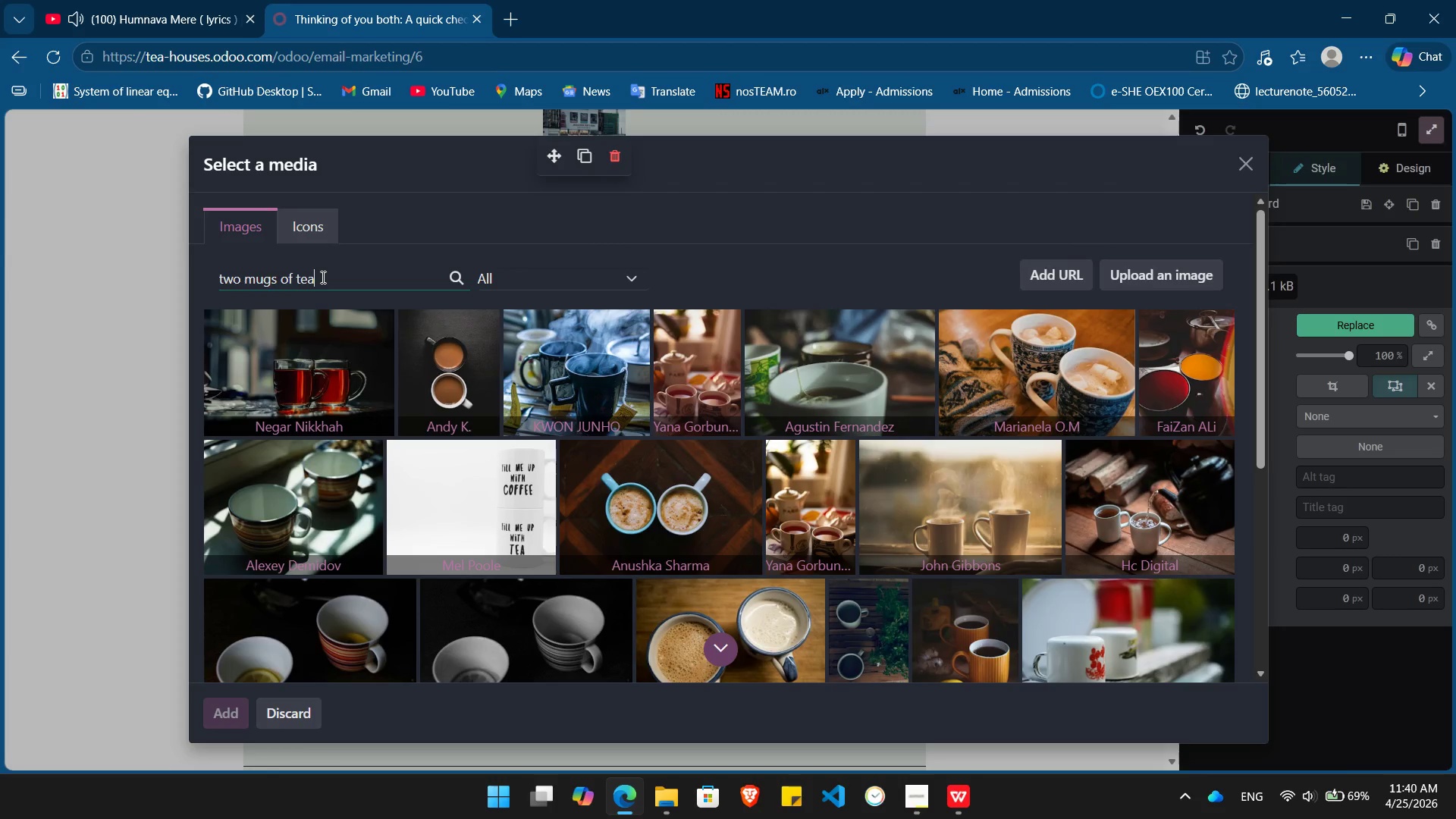 
left_click([418, 528])
 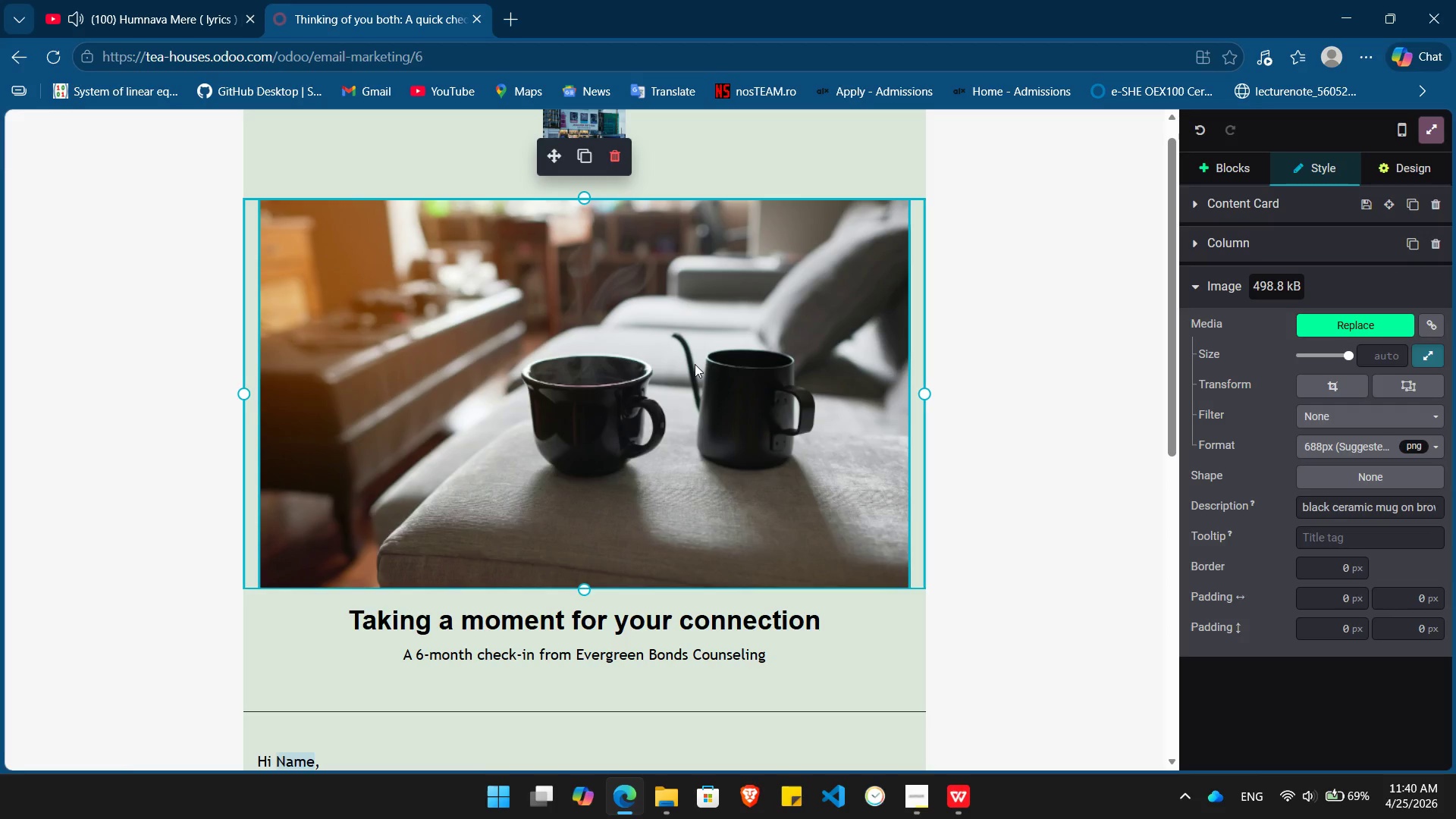 
wait(10.19)
 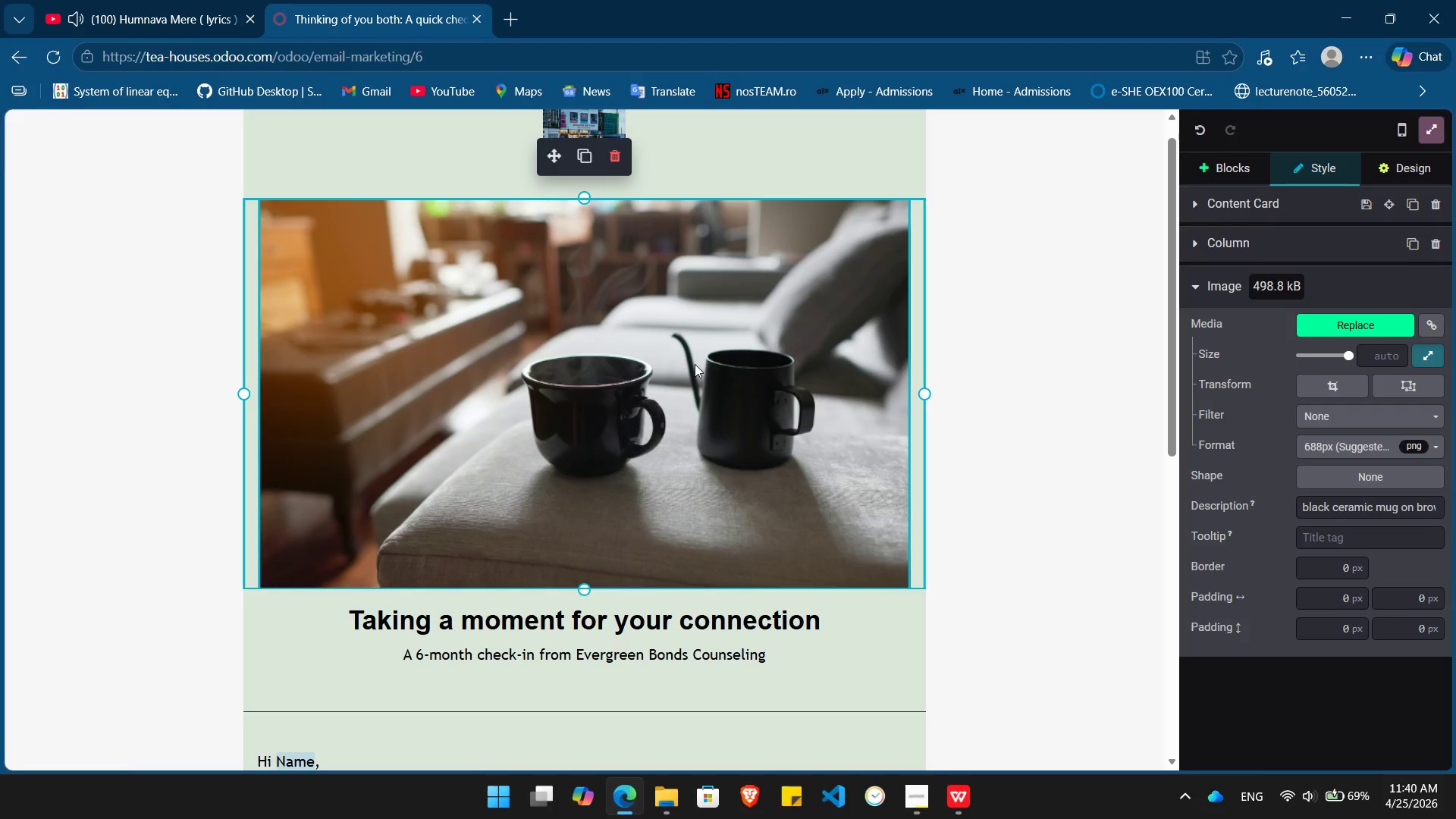 
left_click_drag(start_coordinate=[927, 396], to_coordinate=[950, 377])
 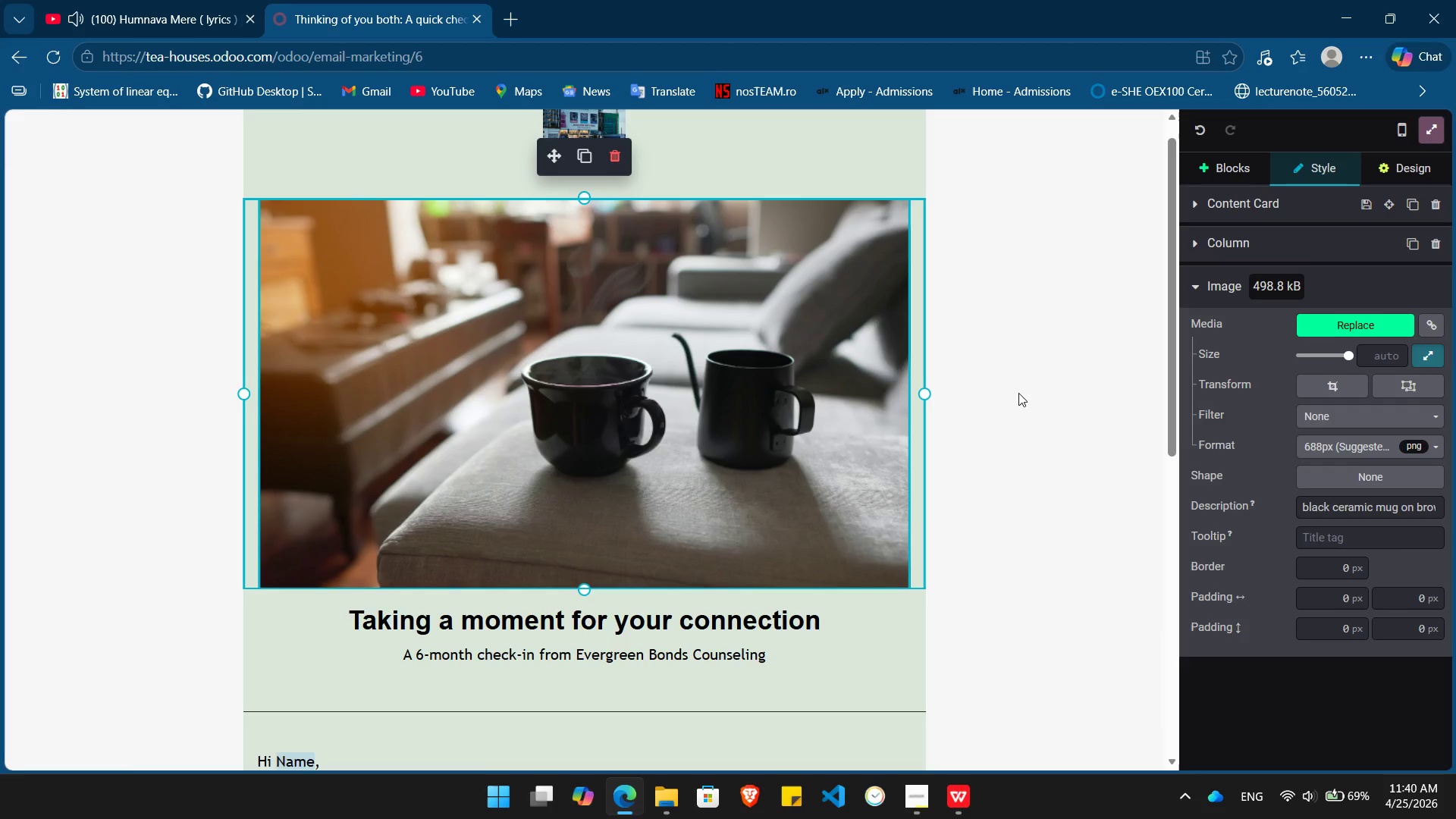 
left_click([1018, 393])
 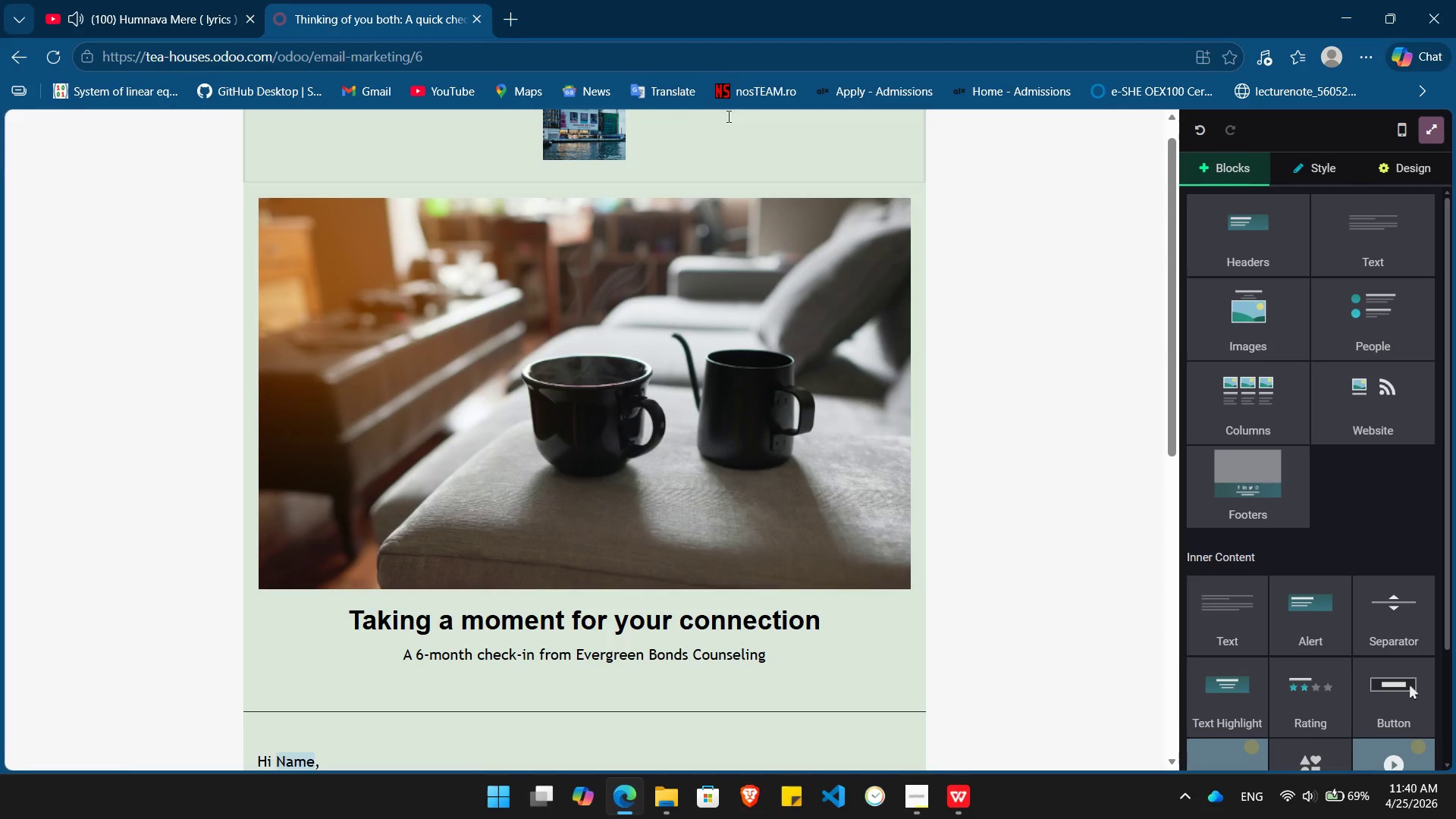 
left_click([670, 124])
 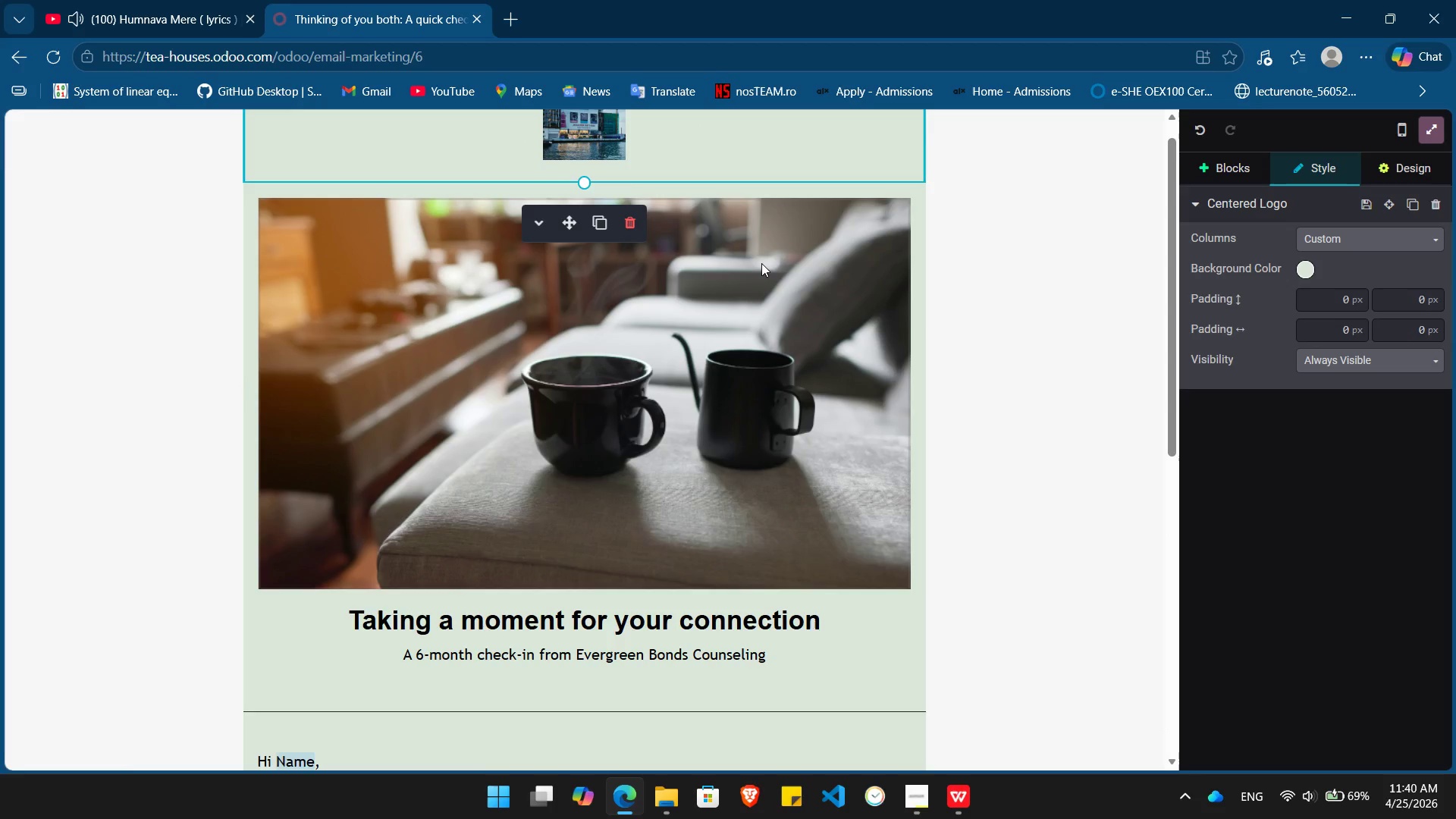 
left_click([628, 227])
 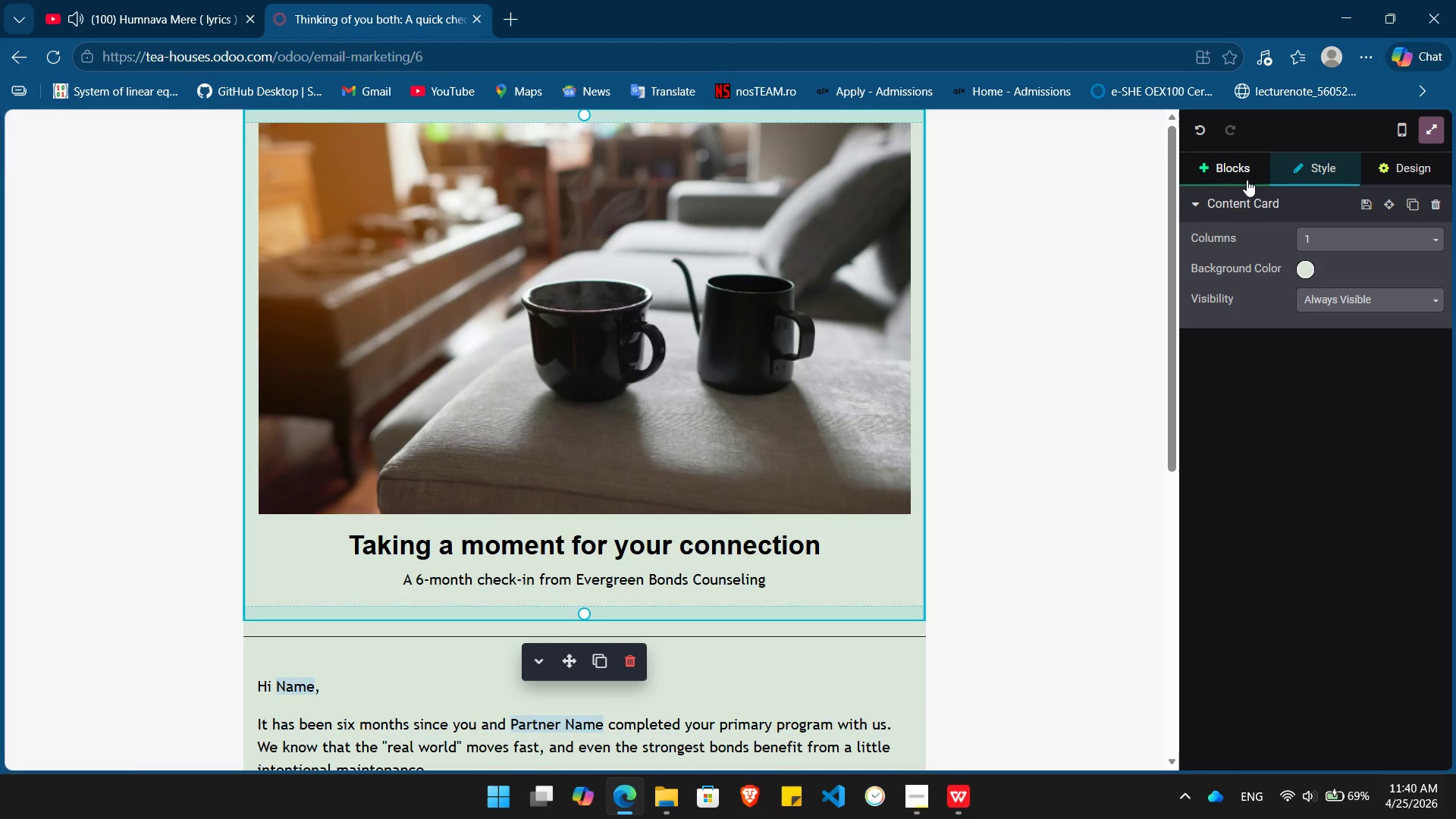 
left_click([1228, 168])
 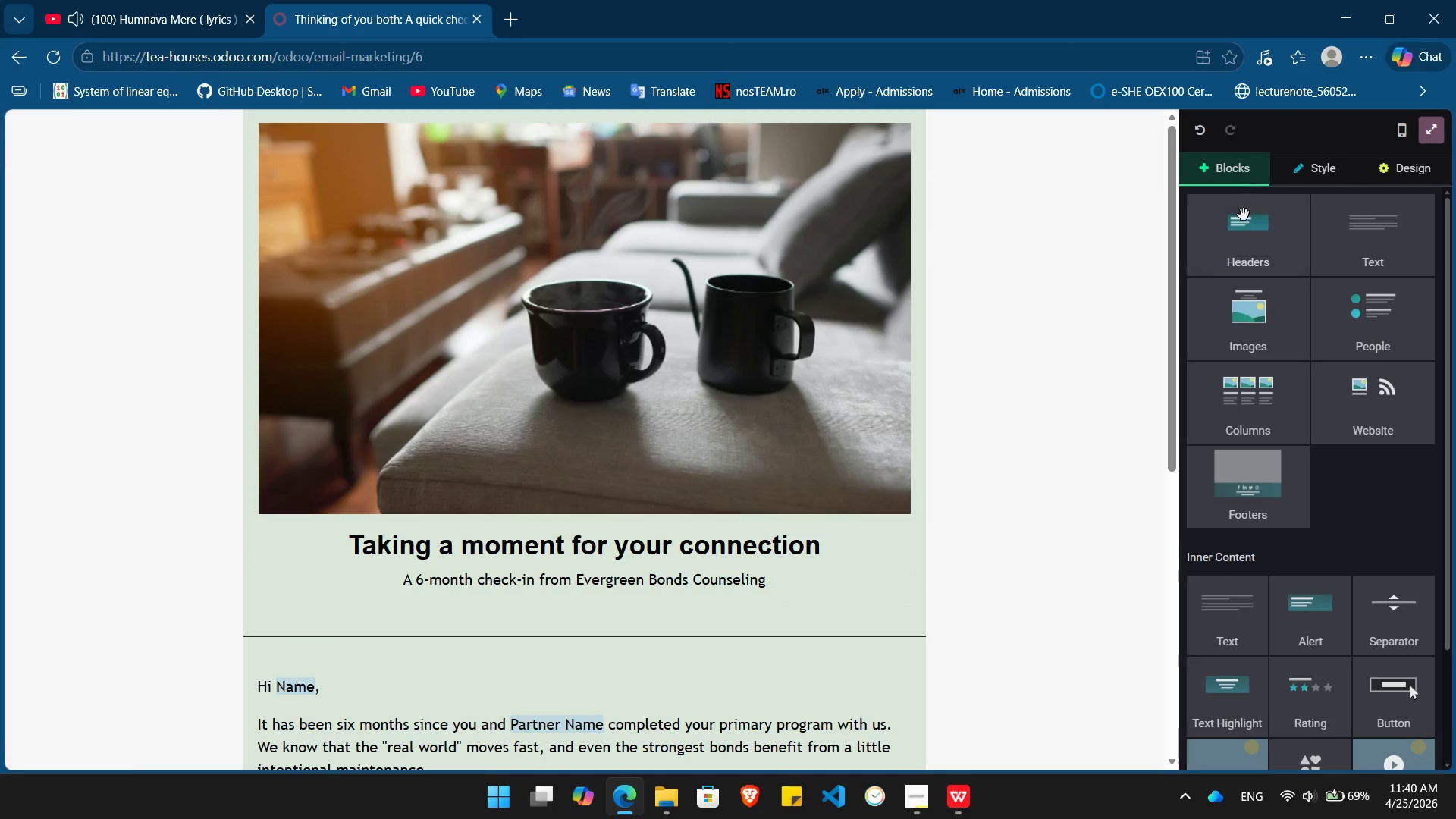 
left_click_drag(start_coordinate=[1255, 253], to_coordinate=[619, 124])
 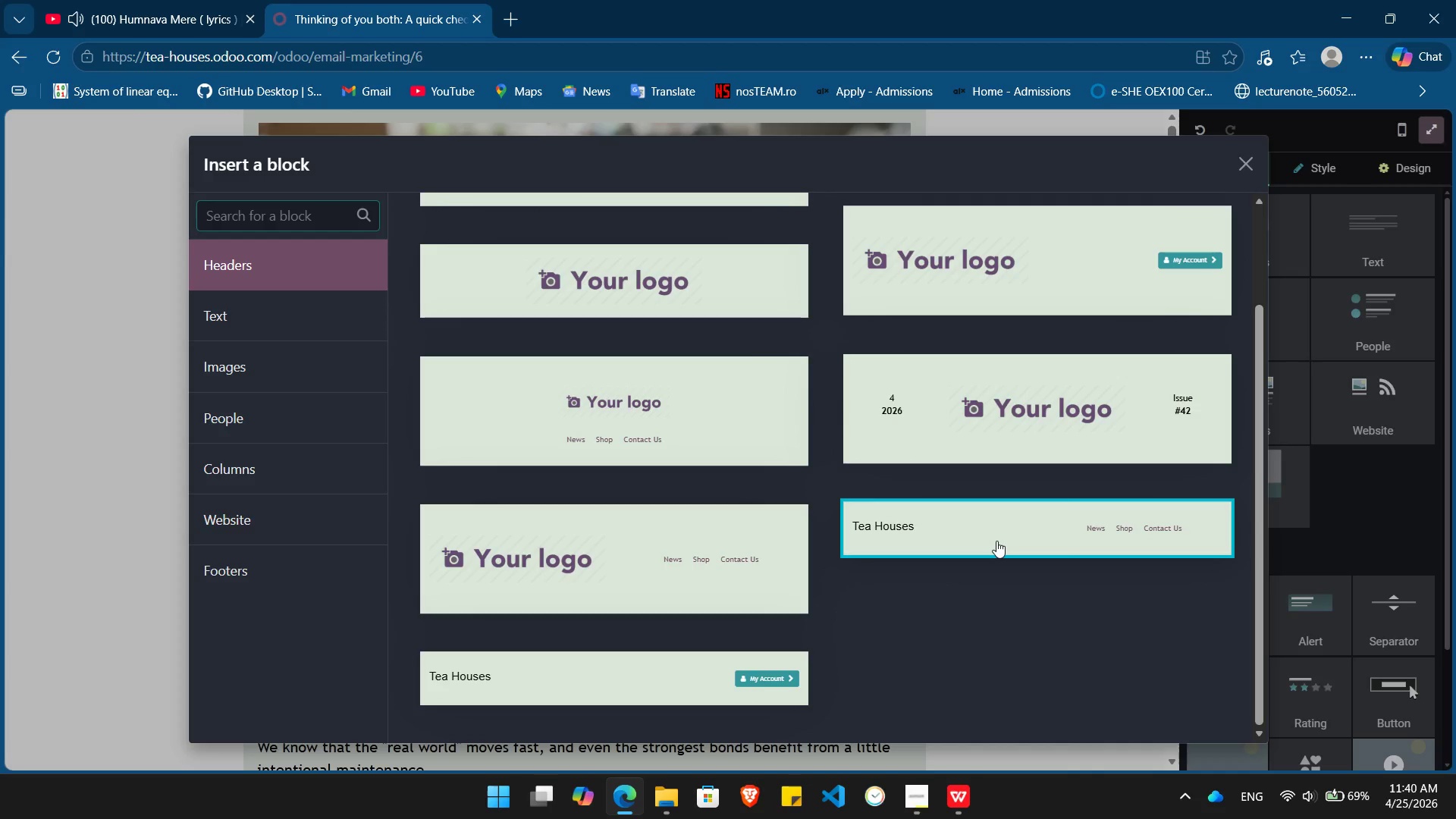 
wait(5.3)
 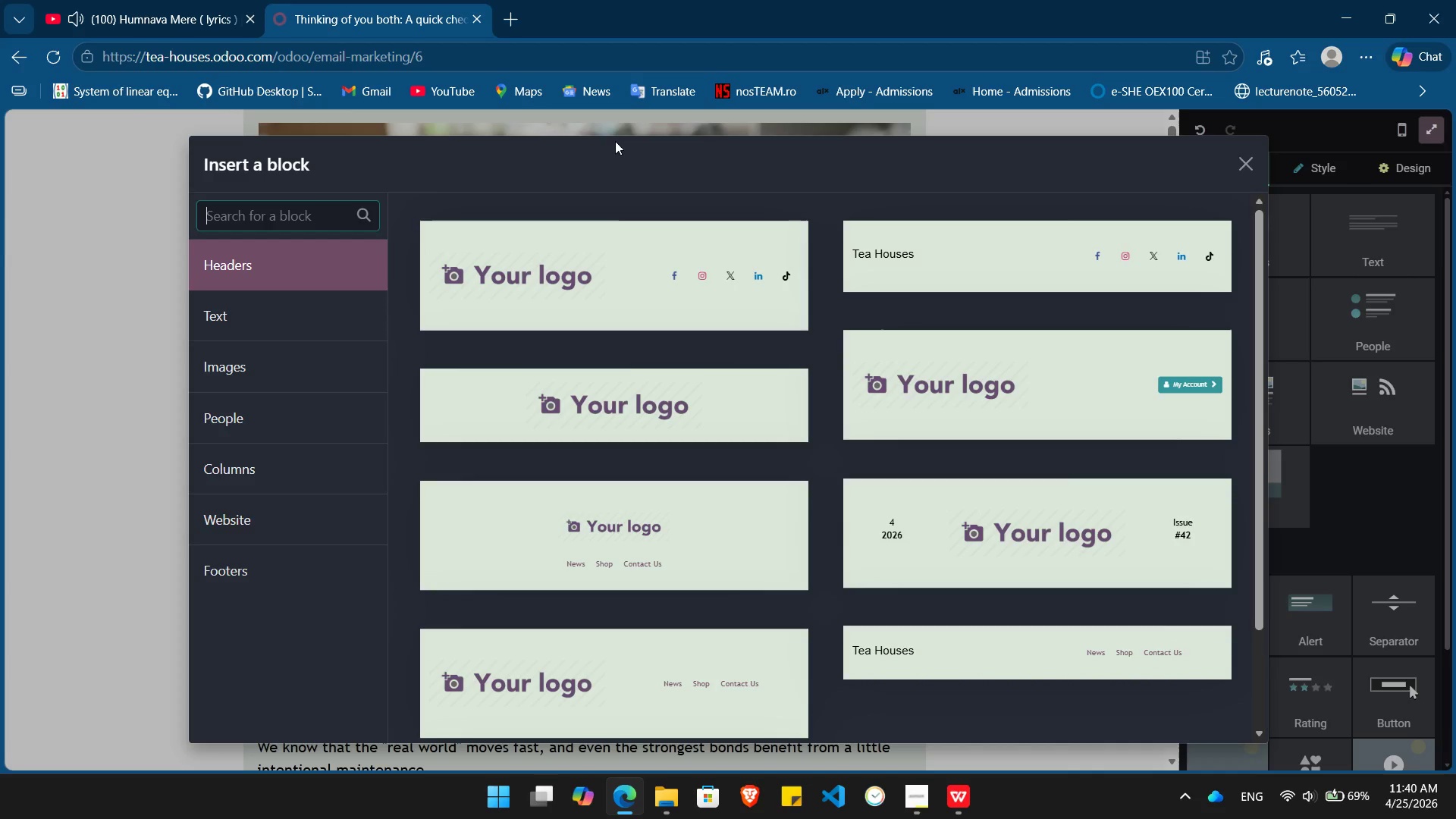 
left_click([1250, 168])
 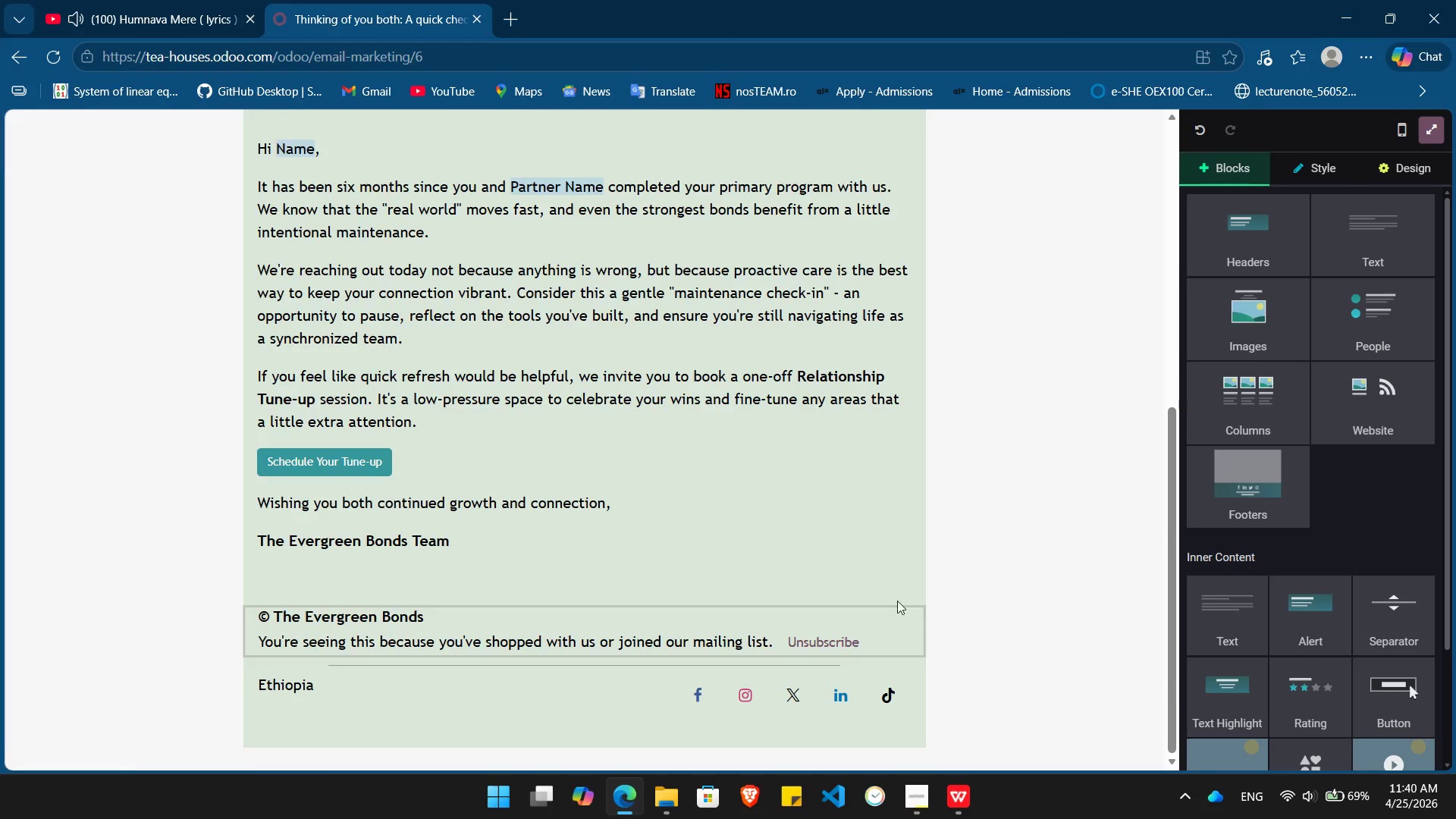 
wait(7.16)
 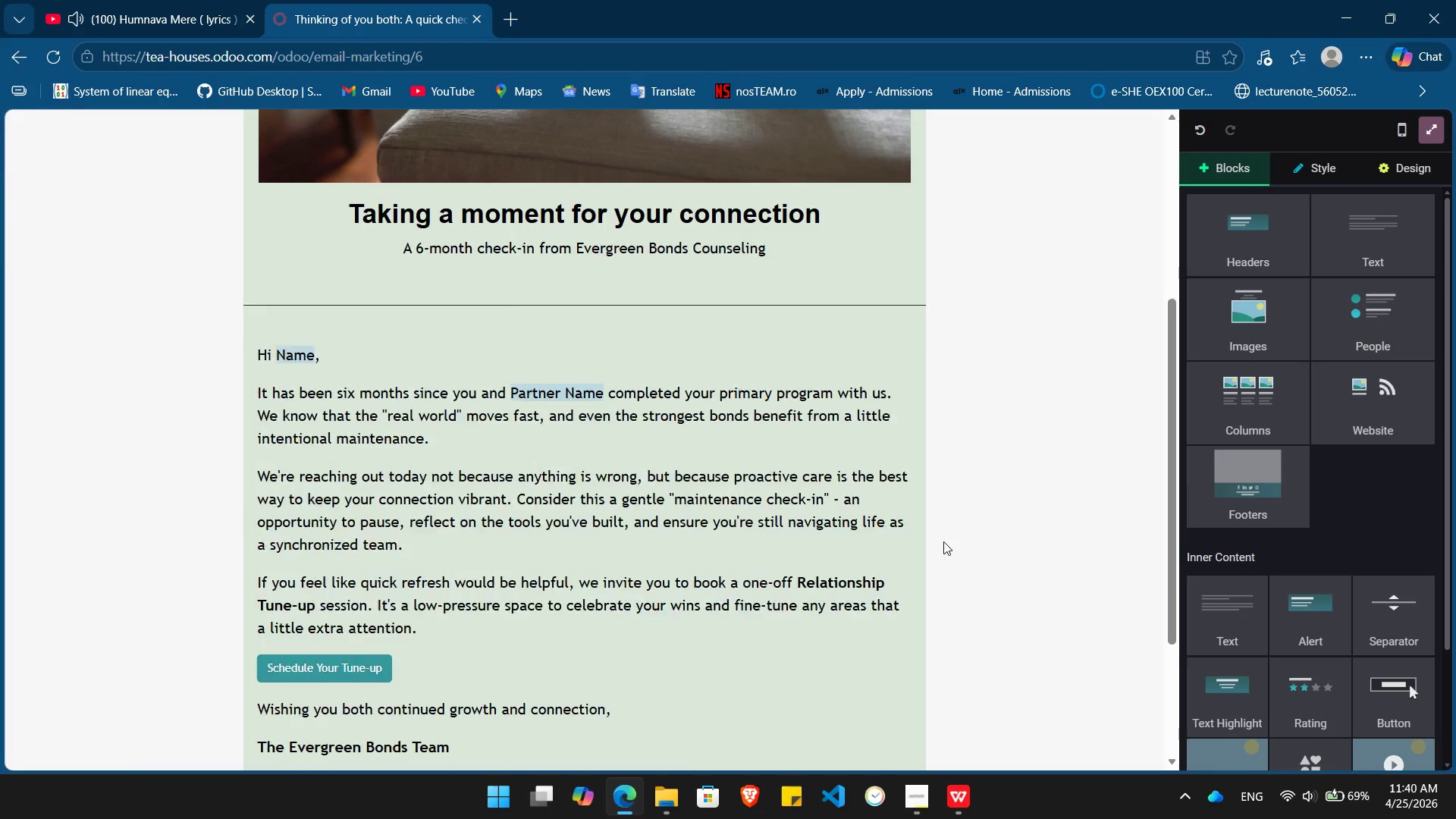 
left_click([899, 596])
 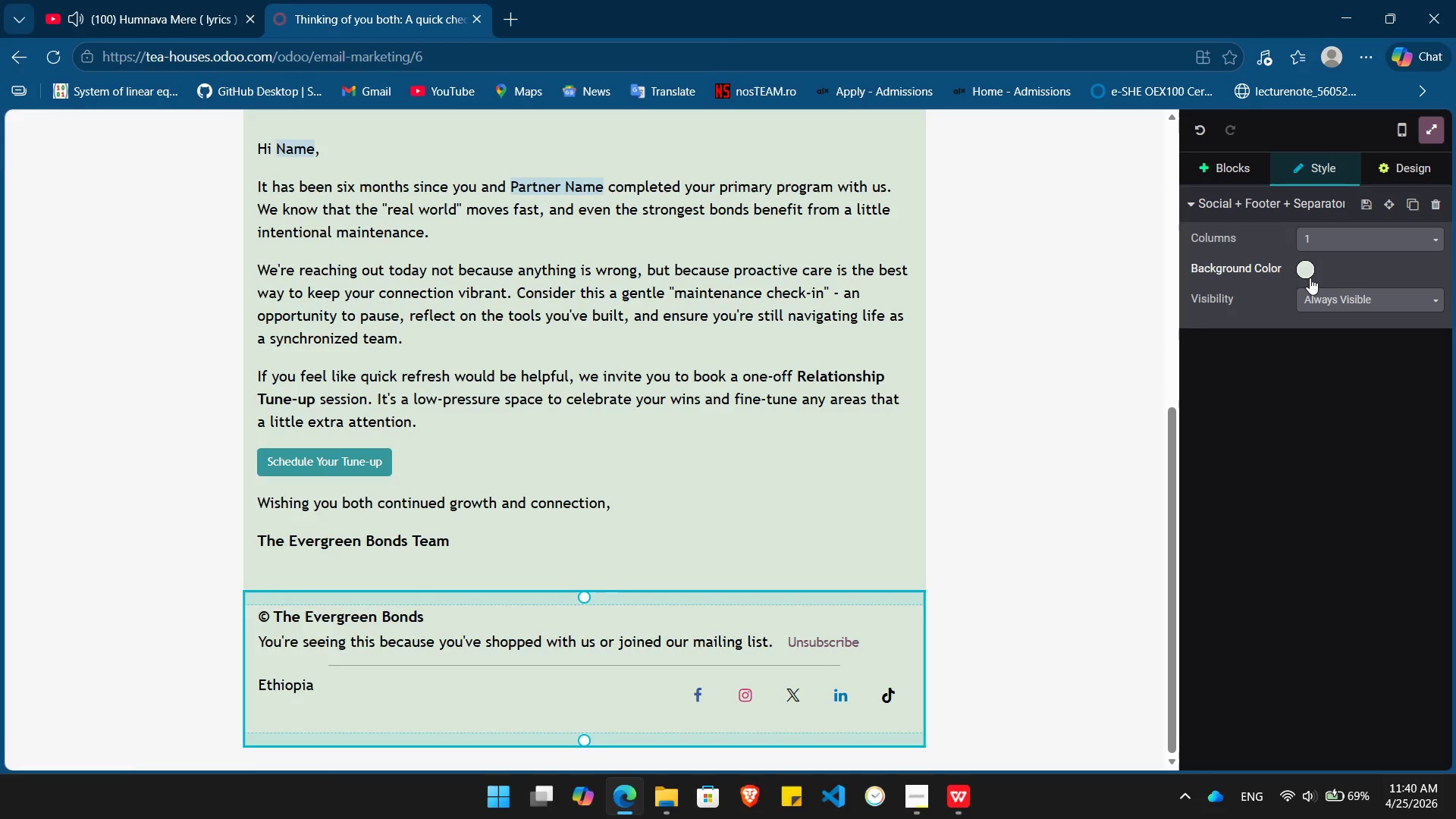 
left_click([1310, 278])
 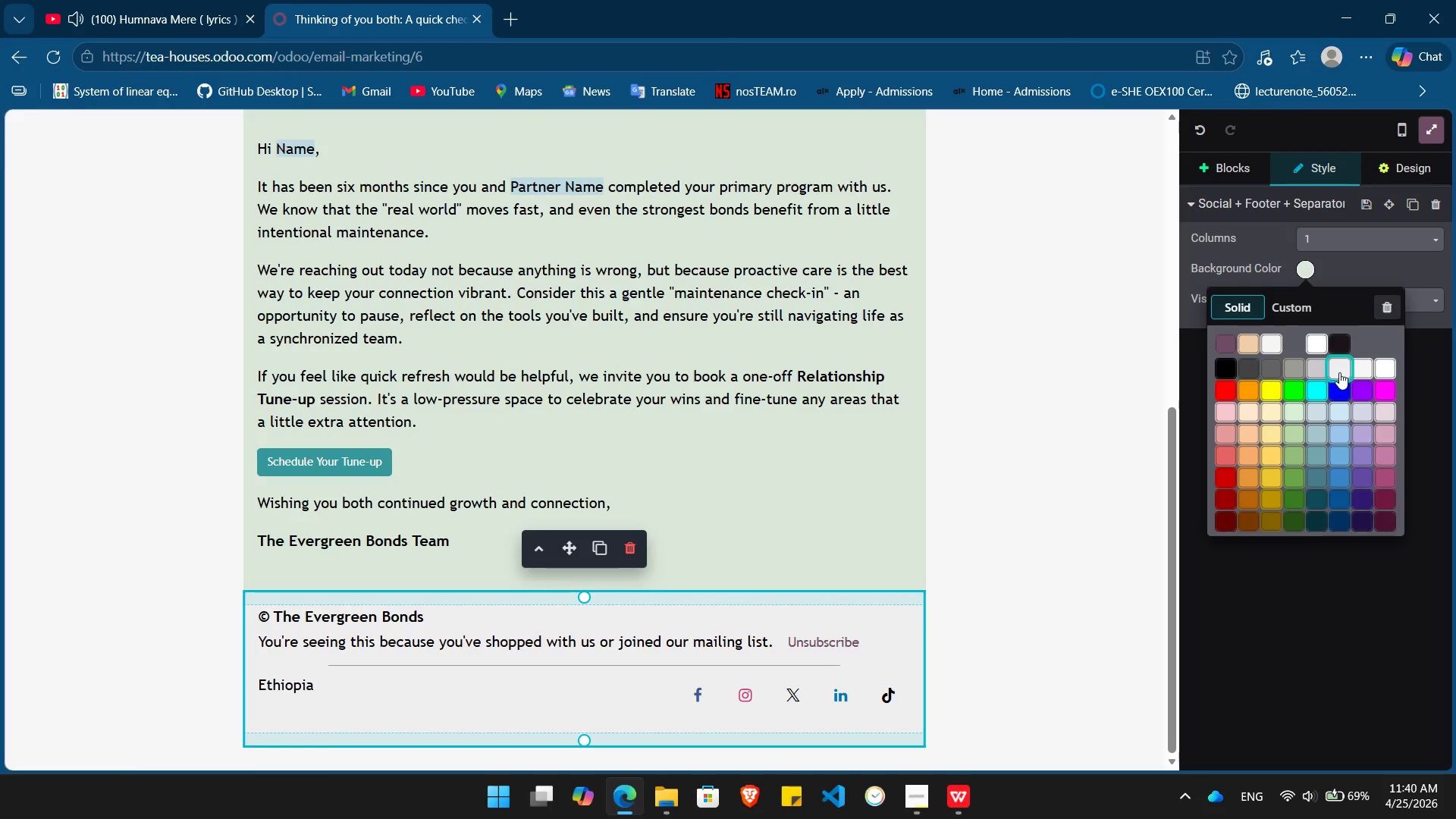 
left_click([1339, 372])
 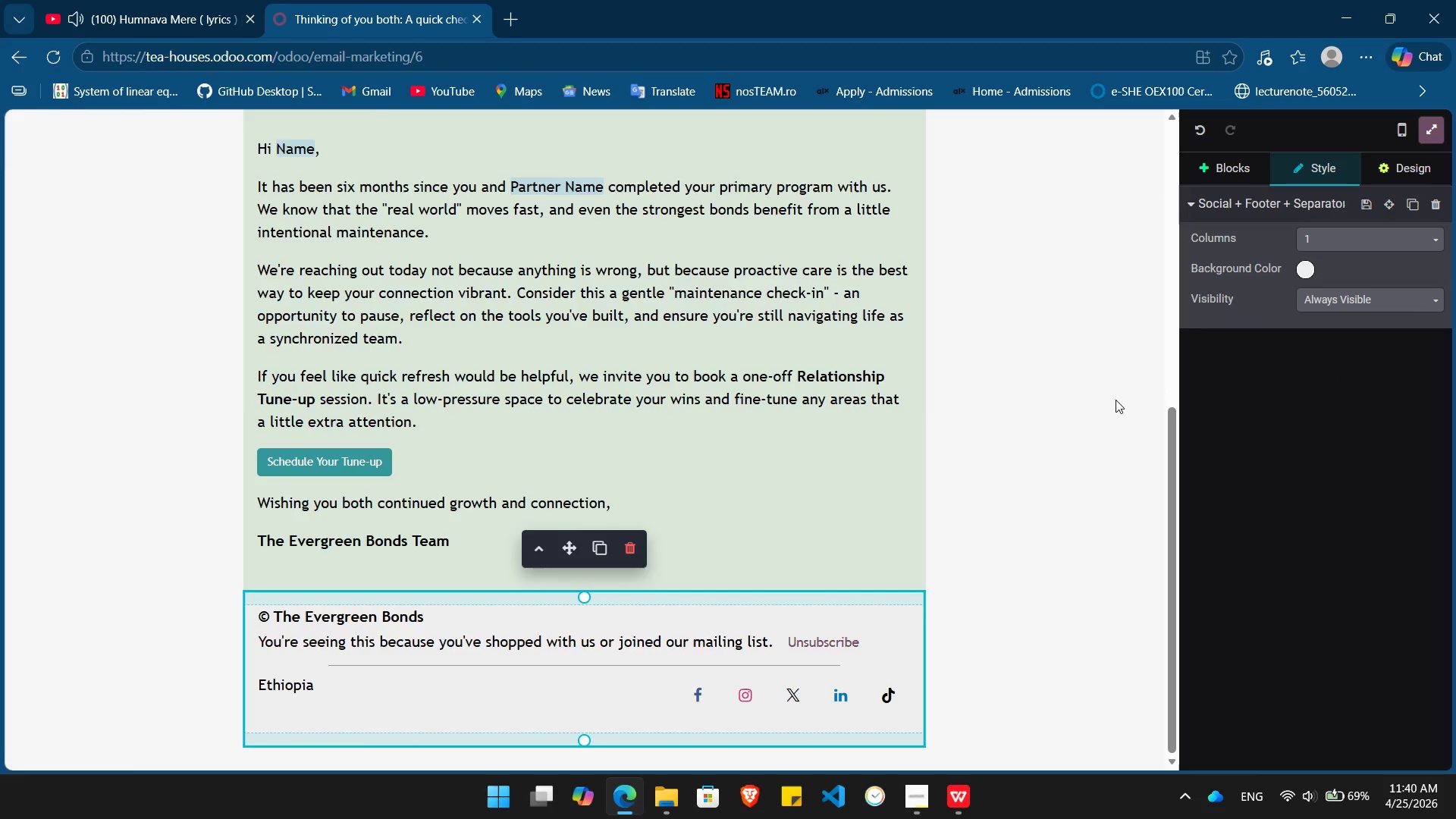 
left_click([1116, 400])
 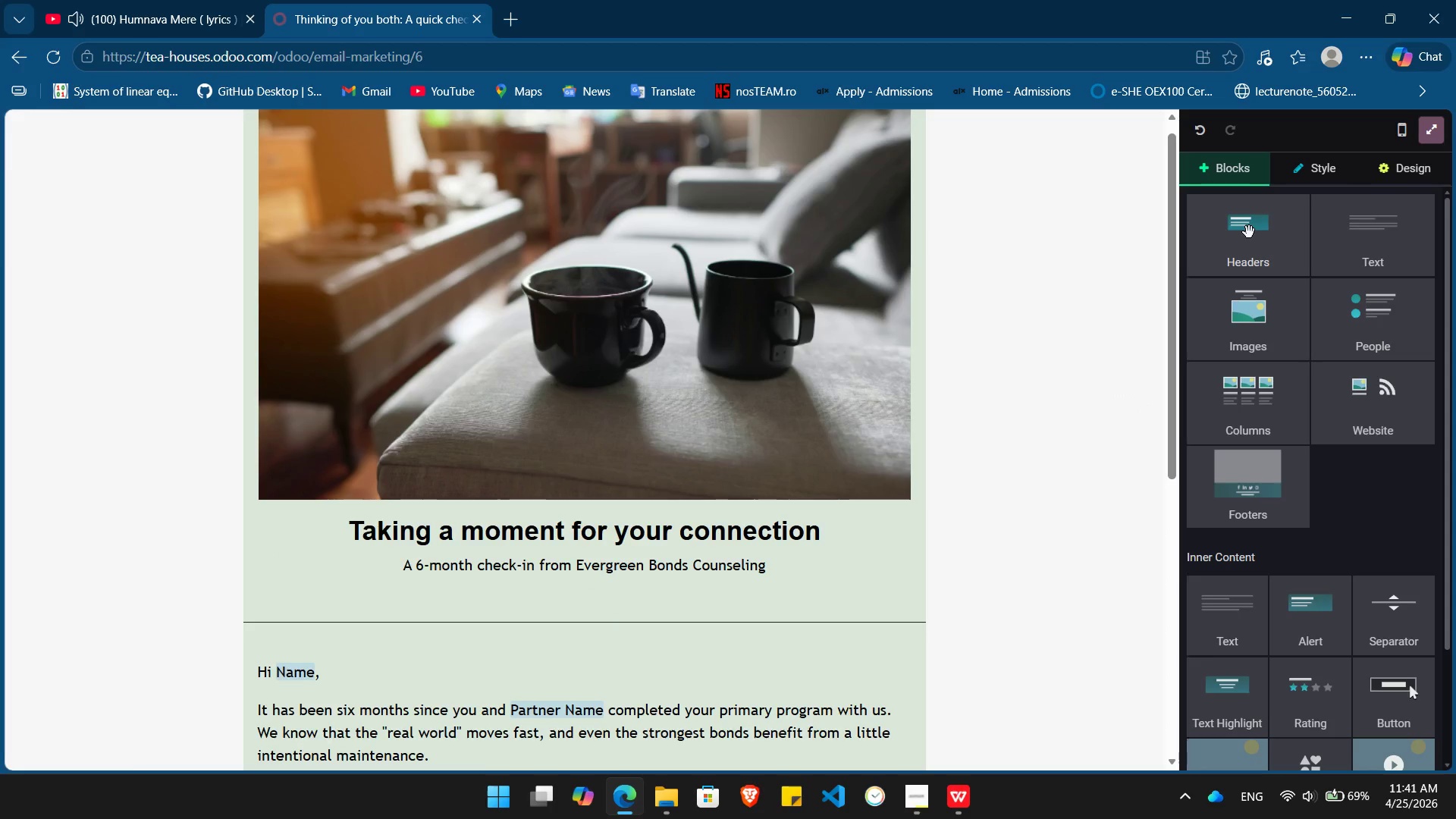 
left_click_drag(start_coordinate=[1249, 232], to_coordinate=[551, 111])
 